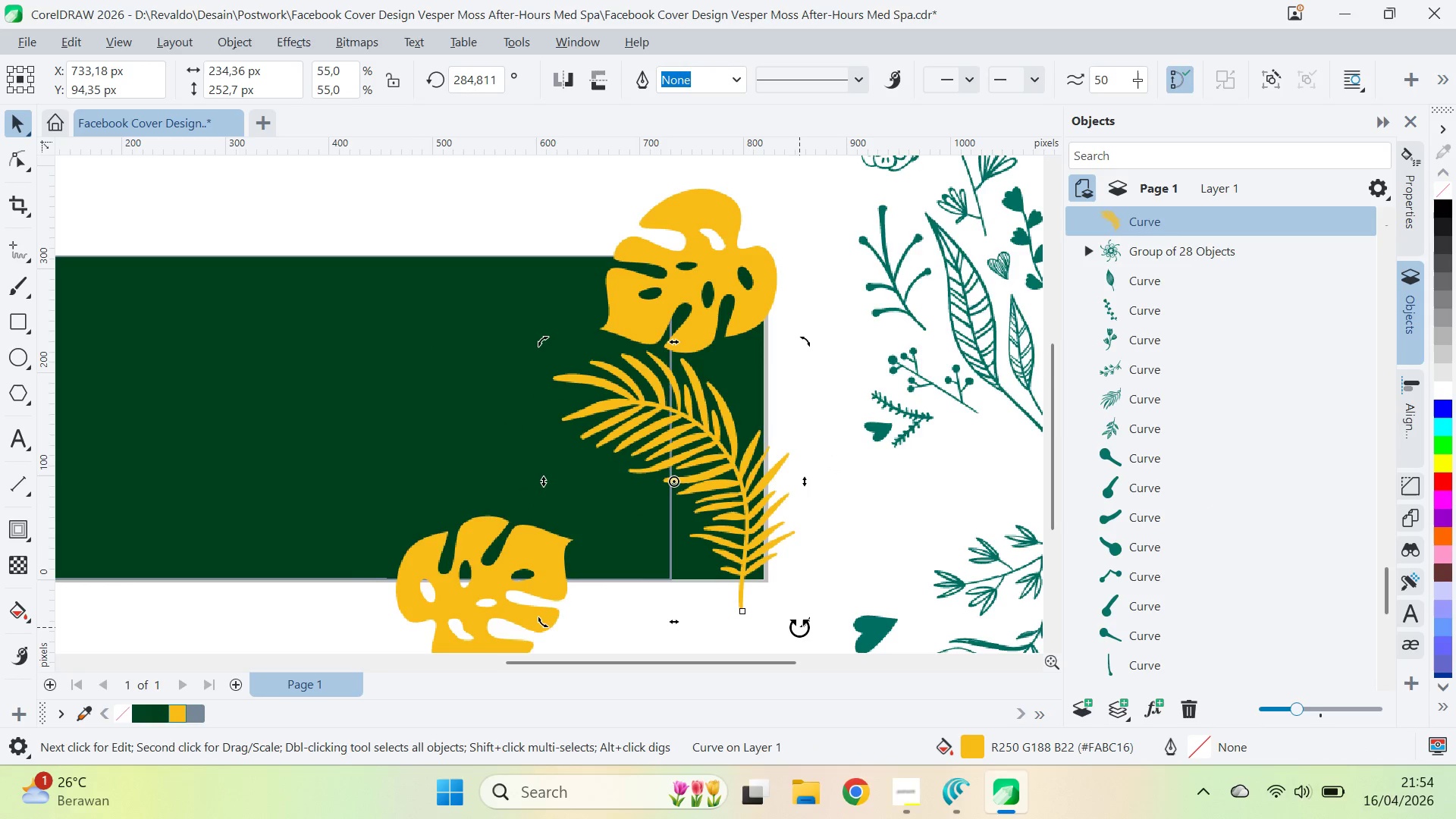 
left_click_drag(start_coordinate=[801, 625], to_coordinate=[828, 602])
 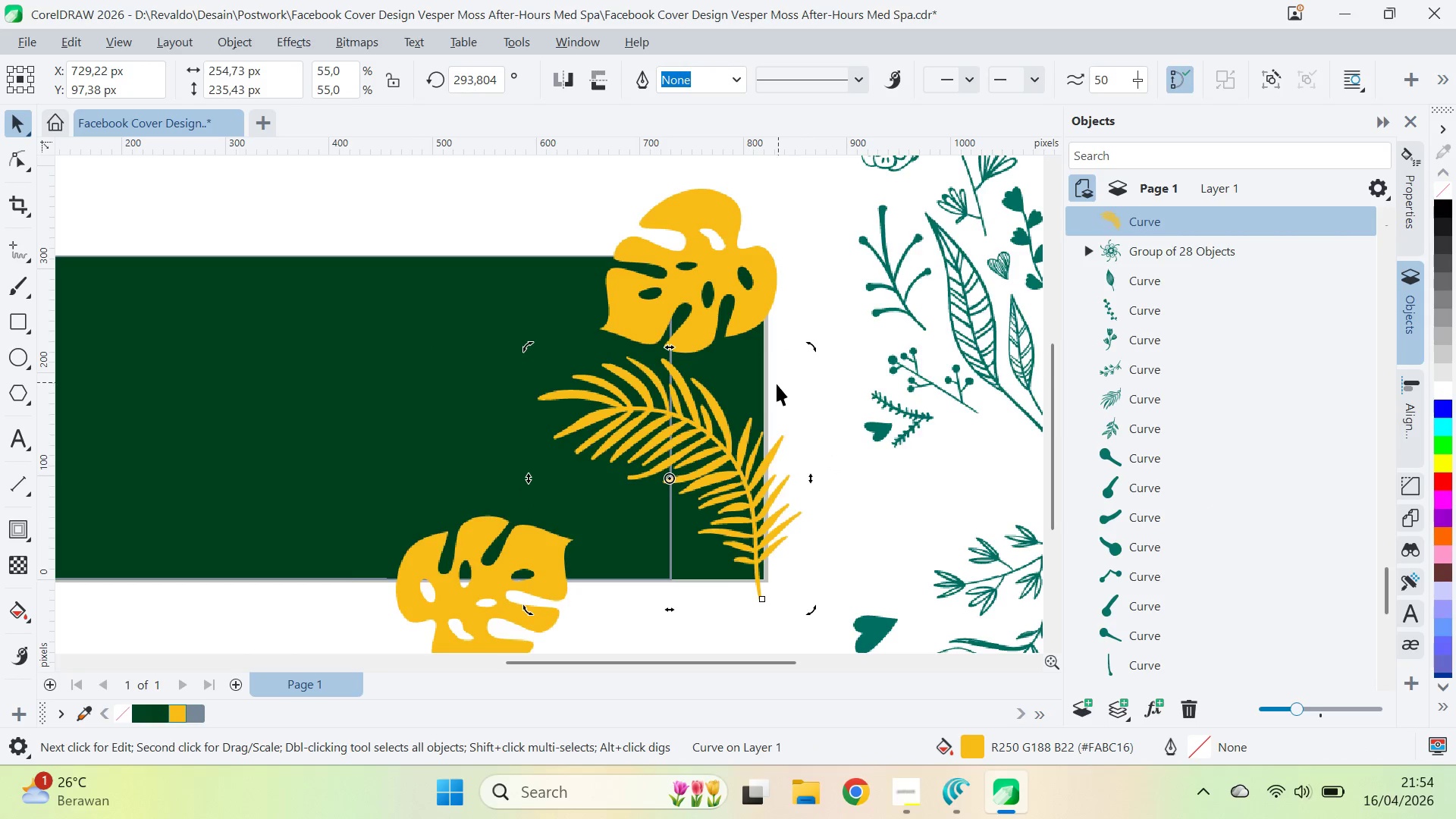 
left_click([754, 454])
 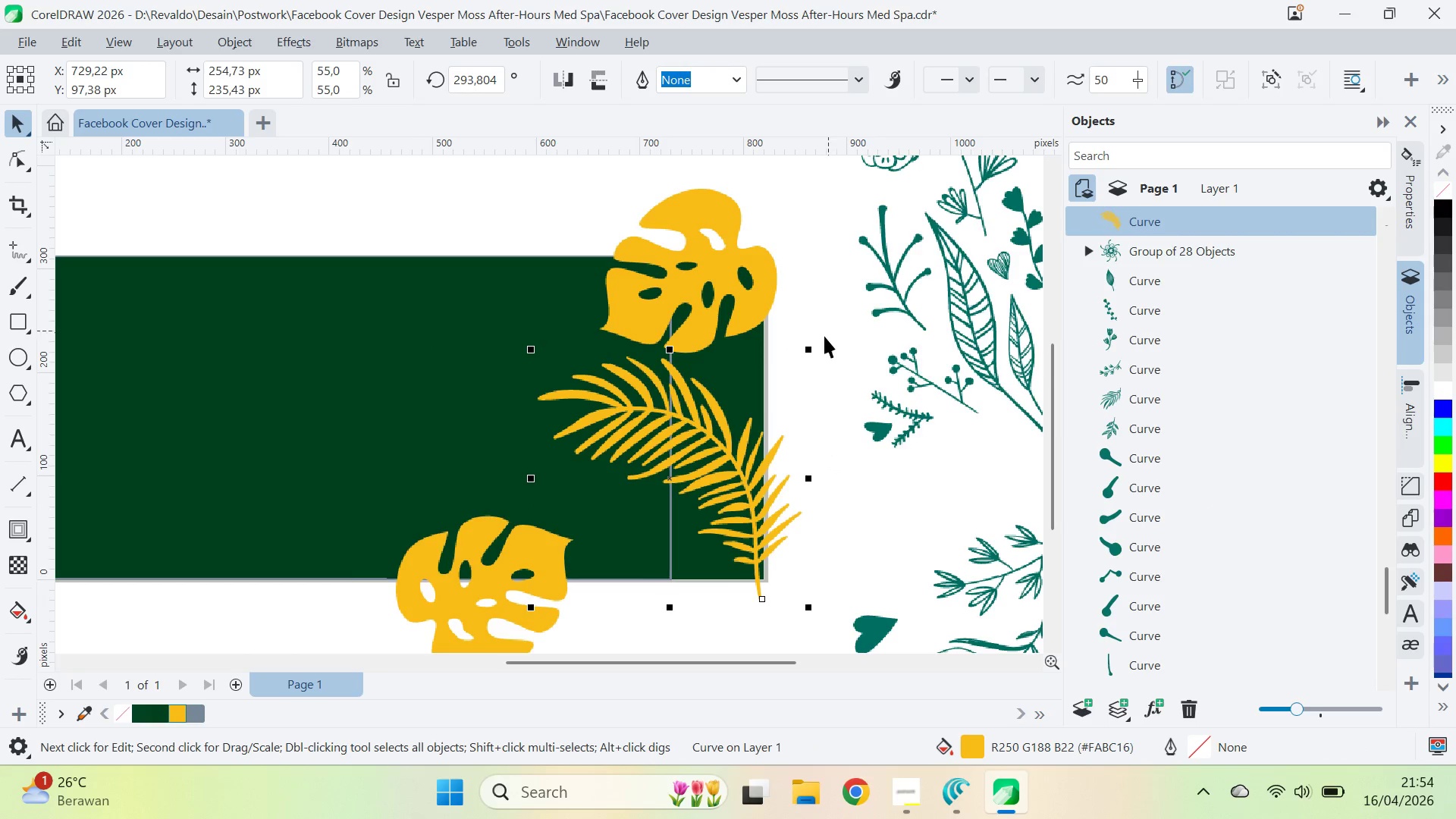 
left_click_drag(start_coordinate=[814, 343], to_coordinate=[855, 409])
 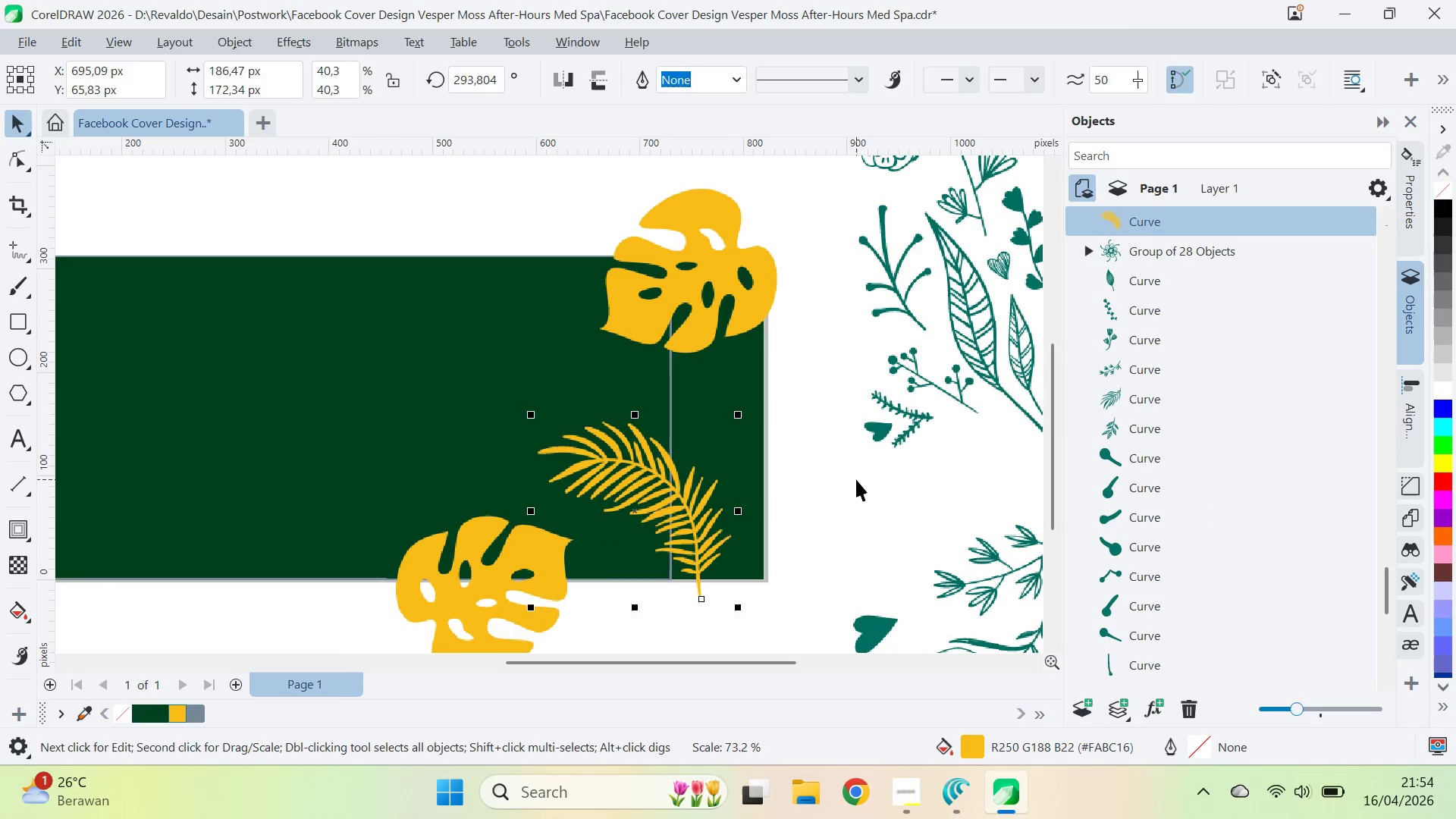 
key(Q)
 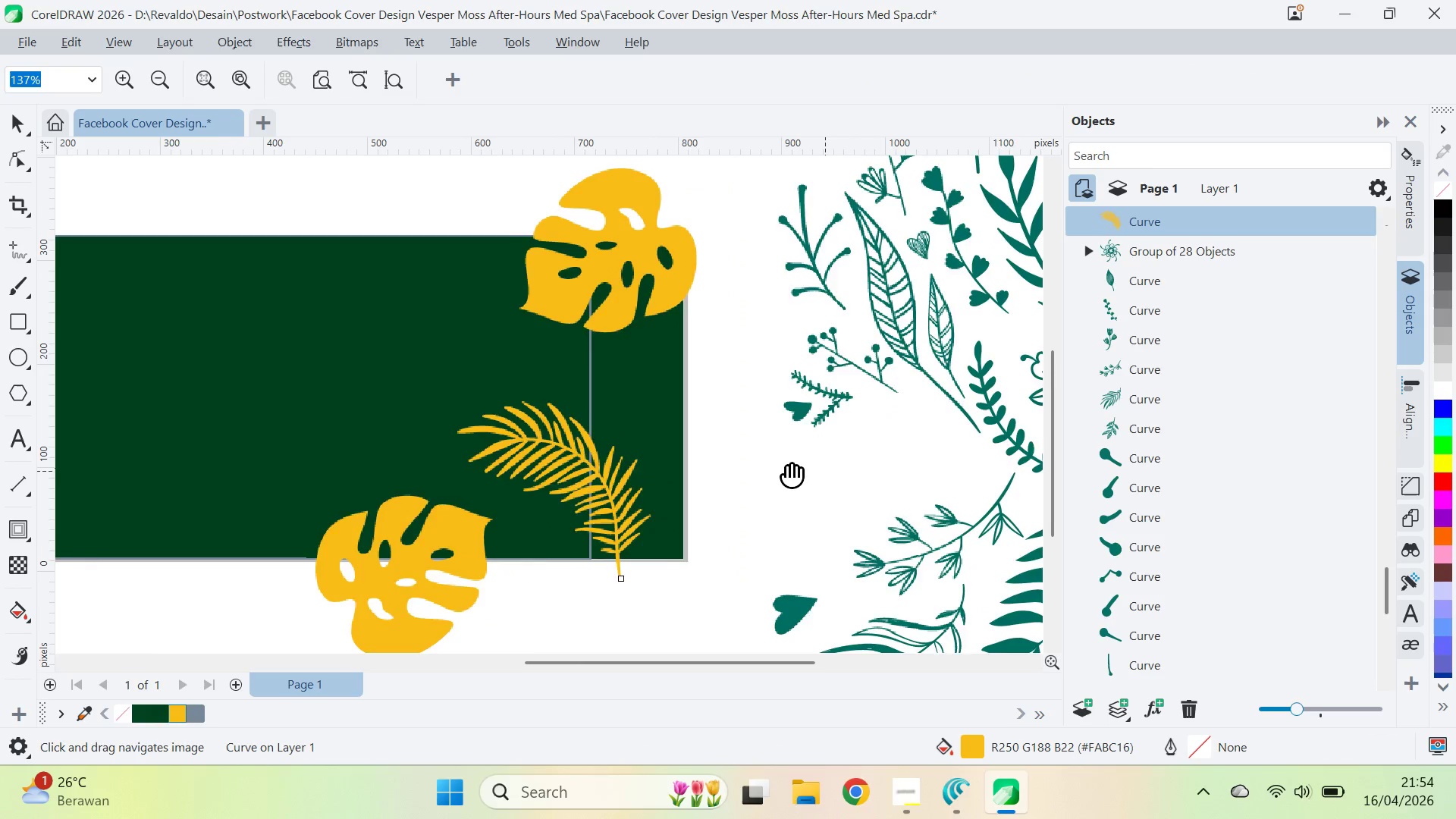 
left_click_drag(start_coordinate=[905, 488], to_coordinate=[738, 496])
 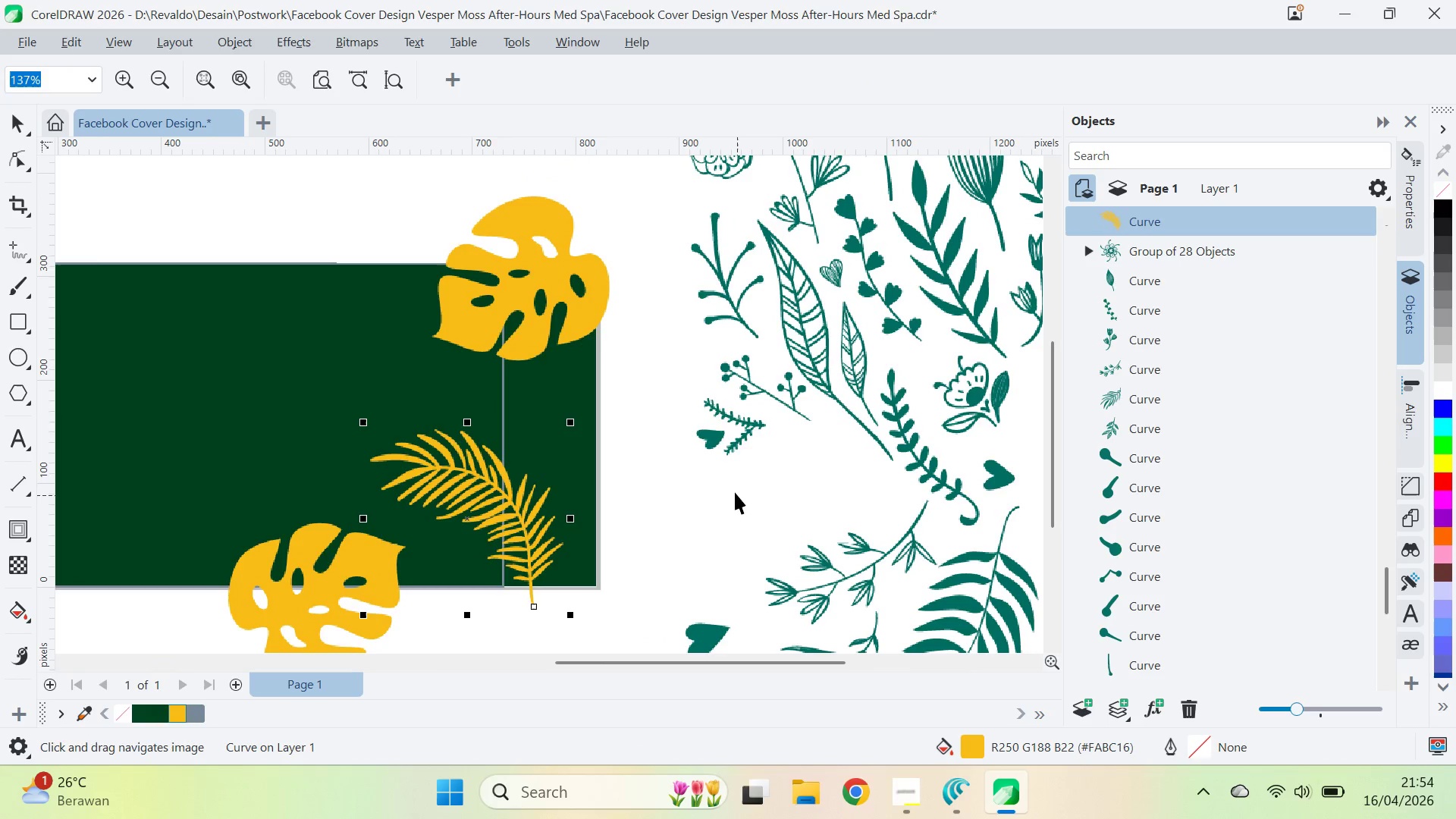 
key(V)
 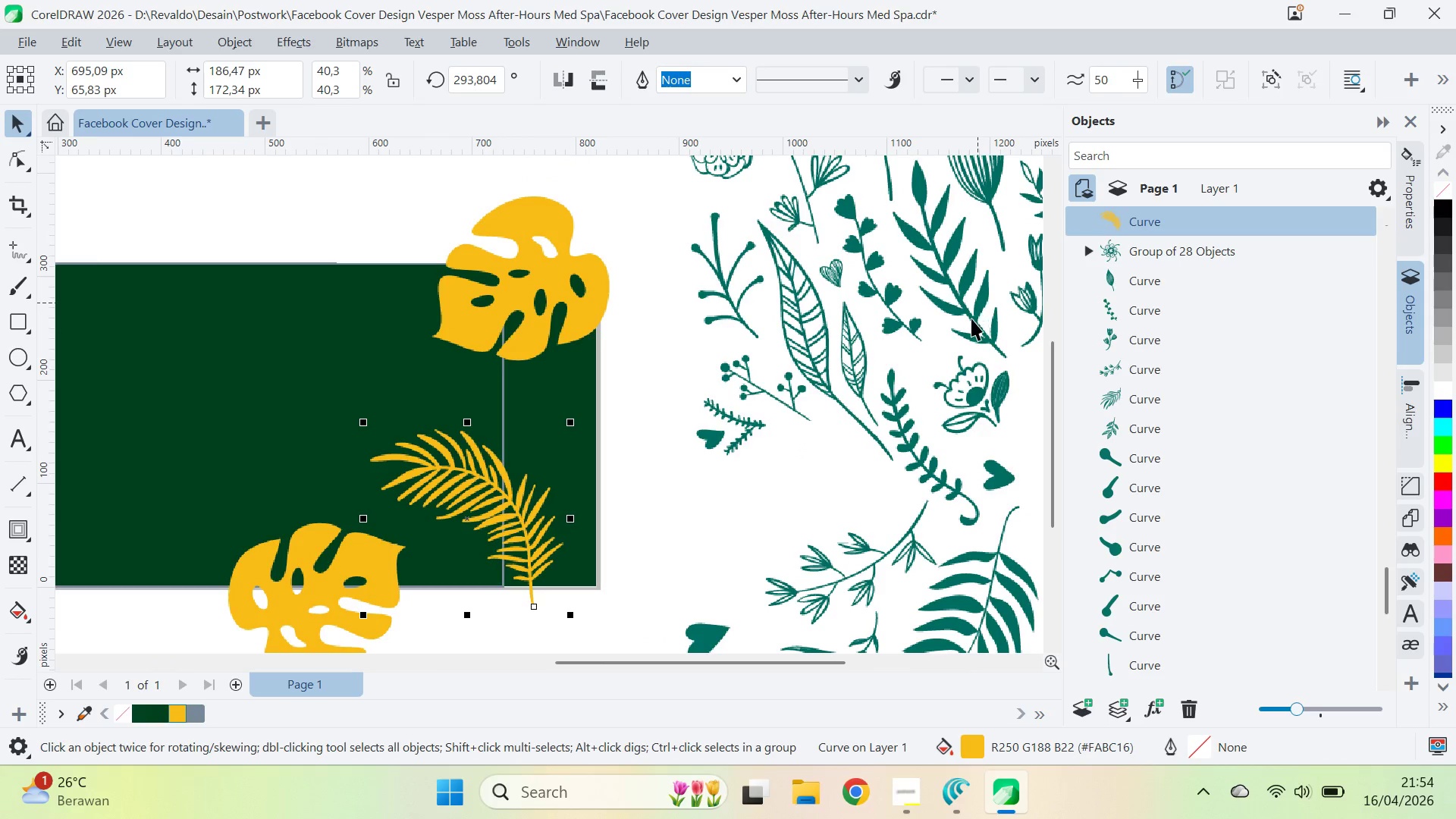 
left_click_drag(start_coordinate=[971, 322], to_coordinate=[362, 369])
 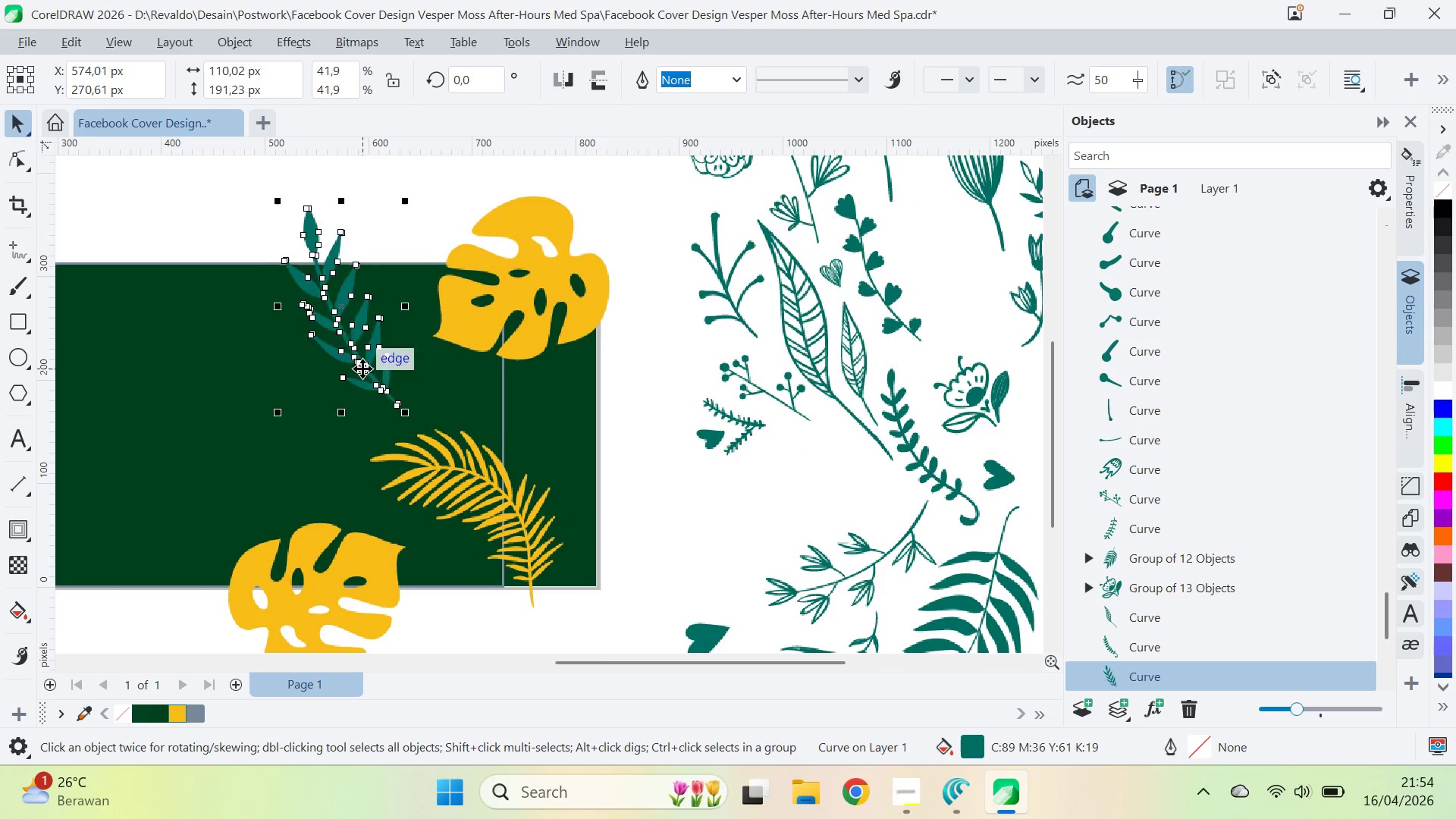 
left_click([362, 369])
 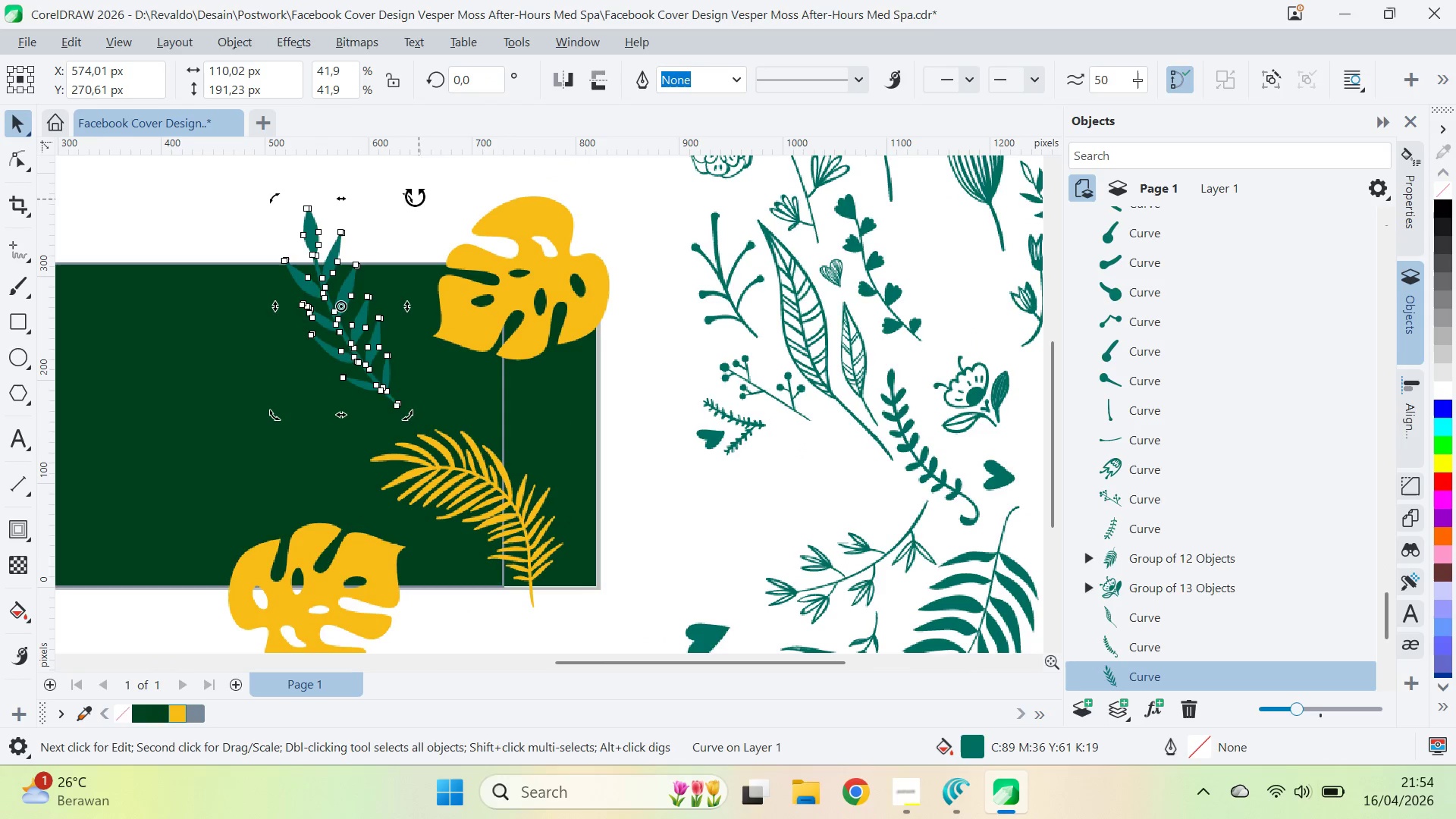 
left_click_drag(start_coordinate=[411, 195], to_coordinate=[205, 712])
 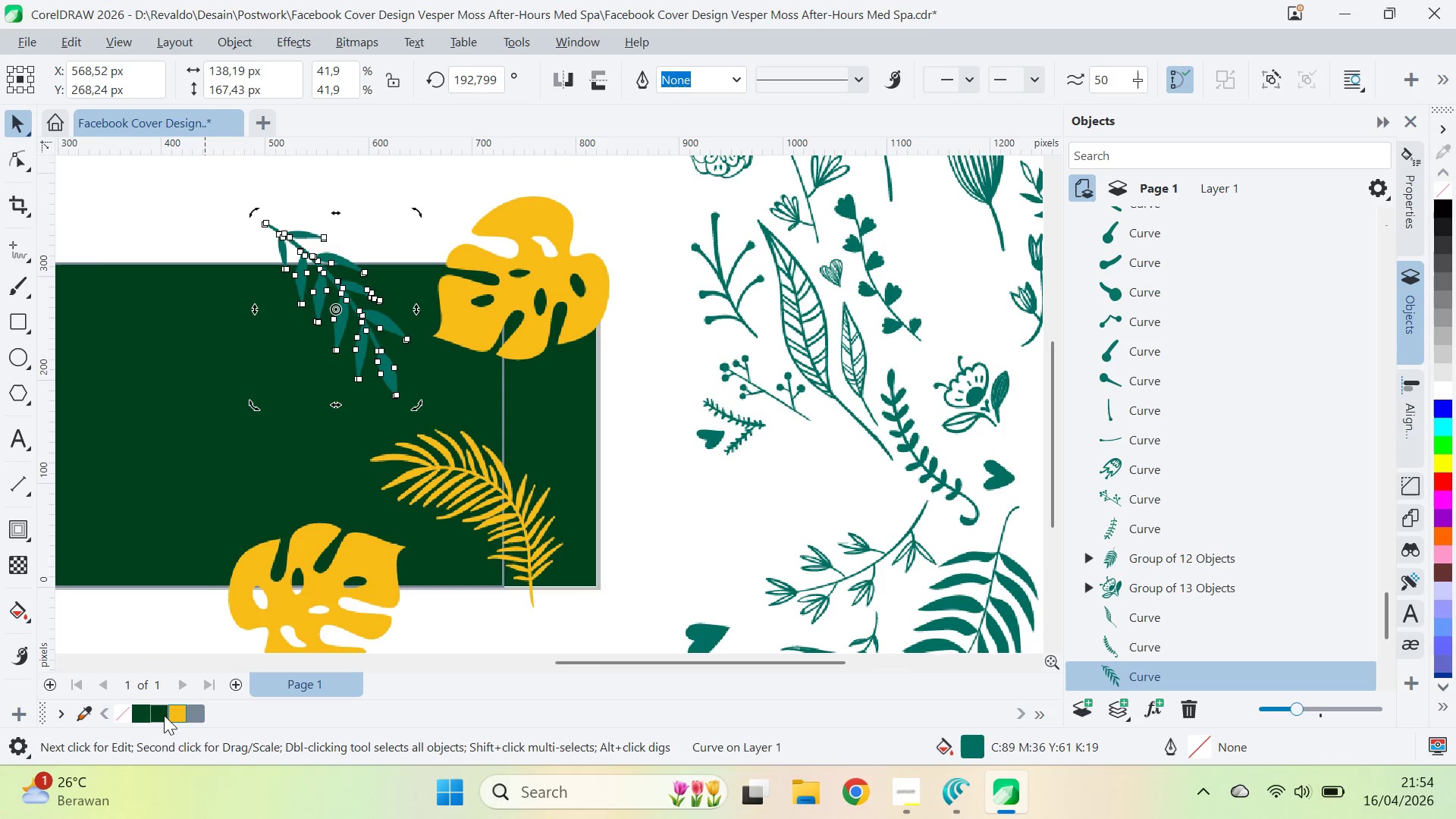 
left_click([171, 717])
 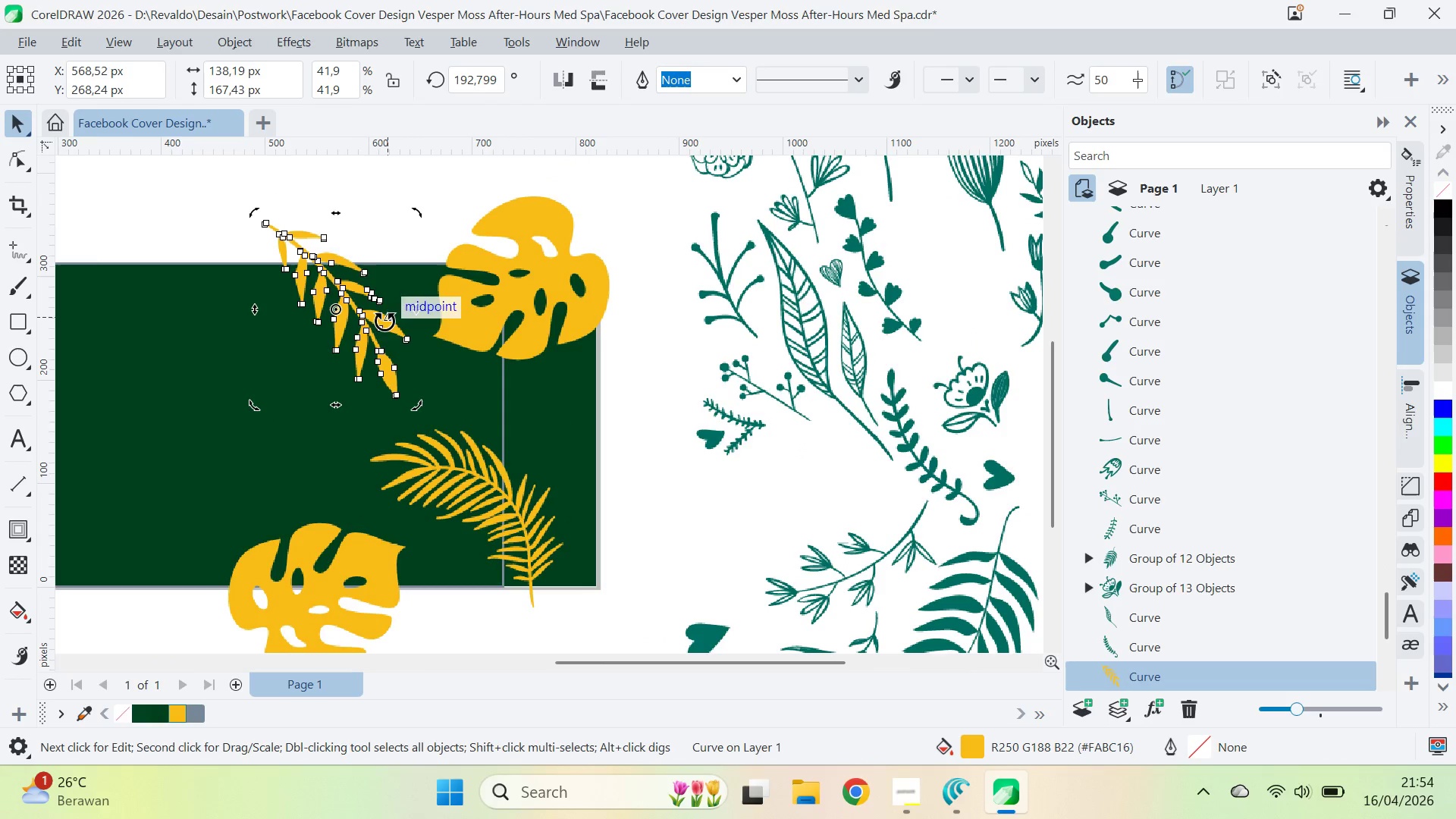 
left_click_drag(start_coordinate=[374, 334], to_coordinate=[398, 332])
 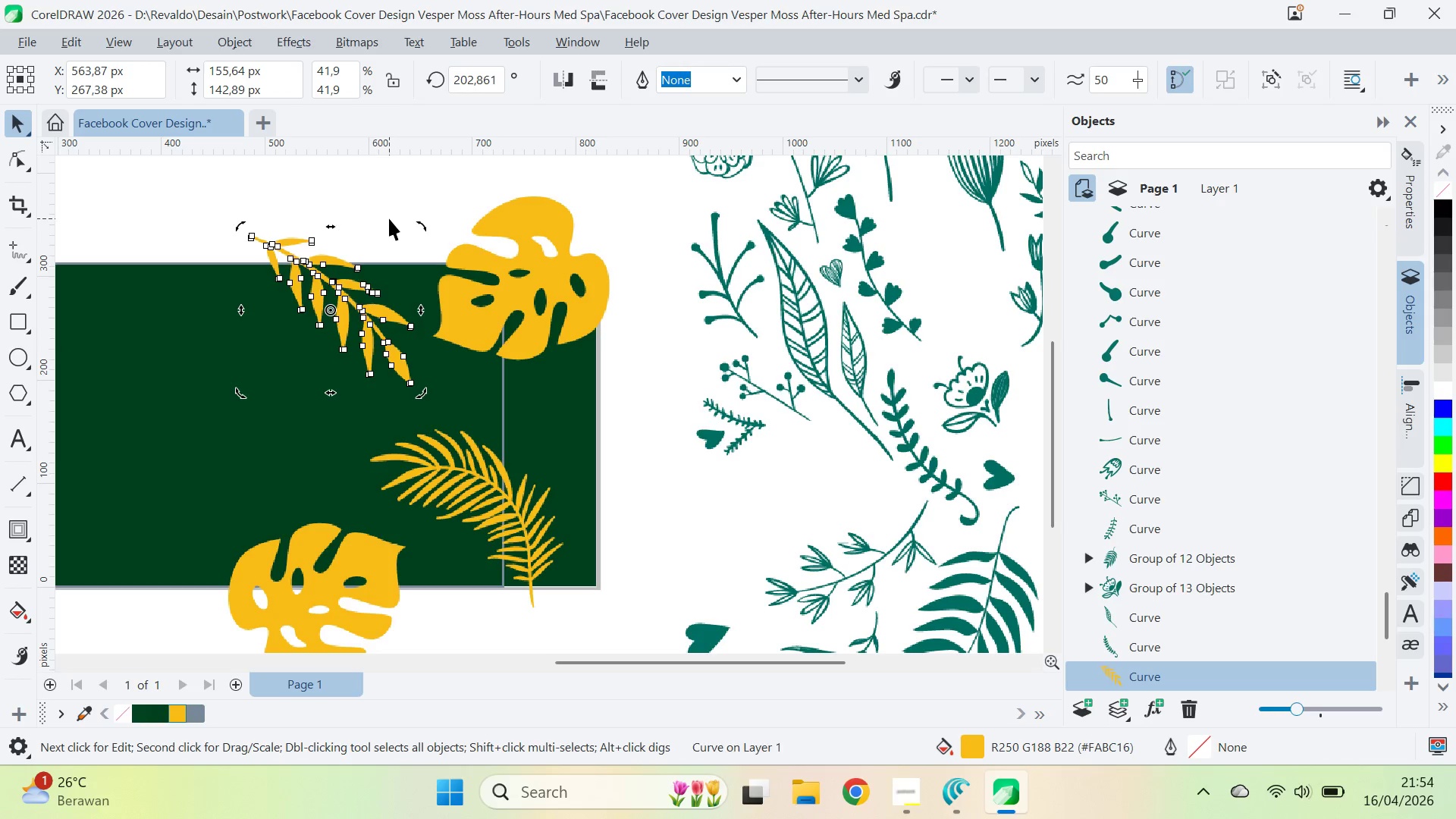 
left_click([389, 218])
 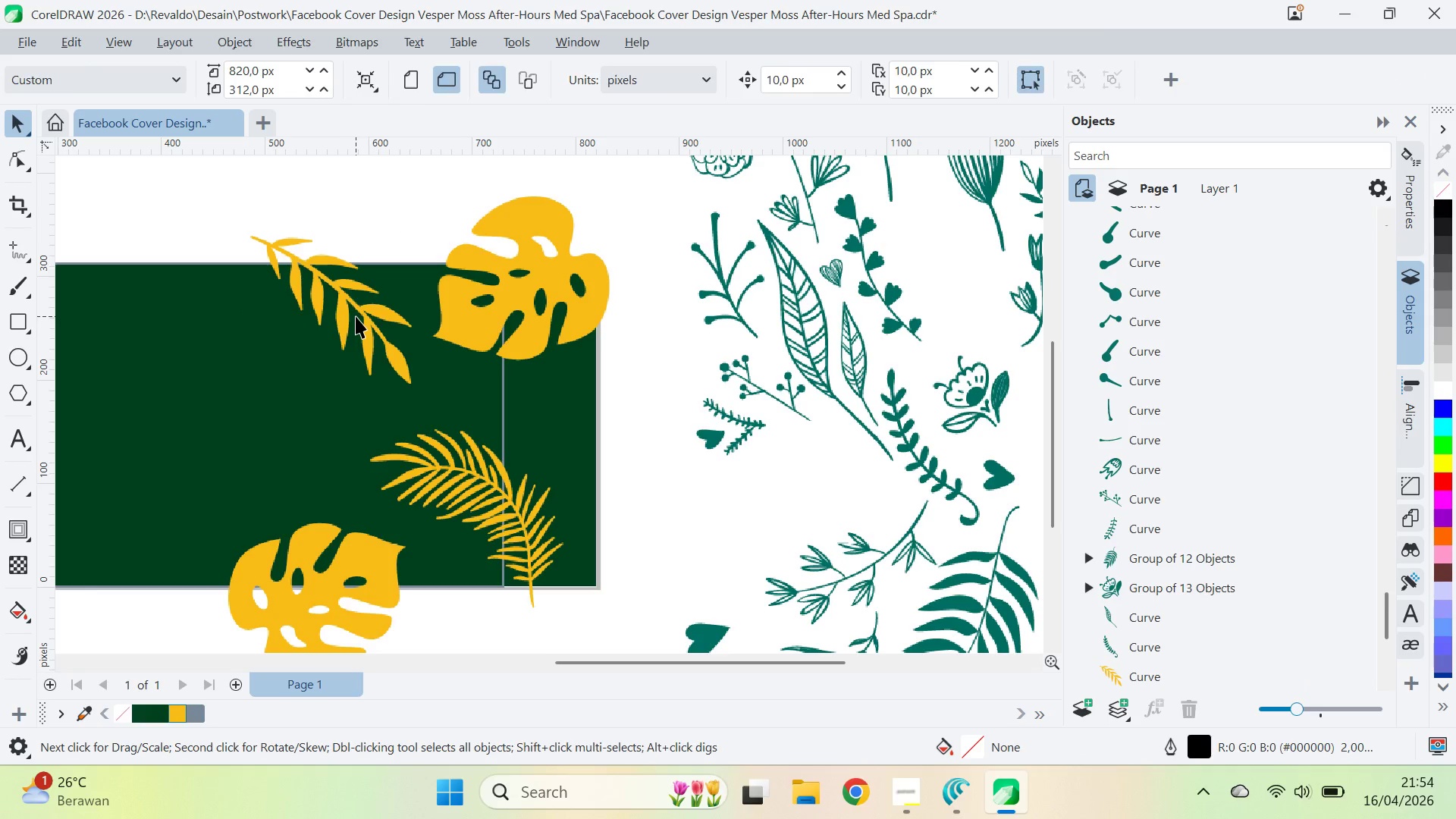 
left_click_drag(start_coordinate=[356, 316], to_coordinate=[404, 318])
 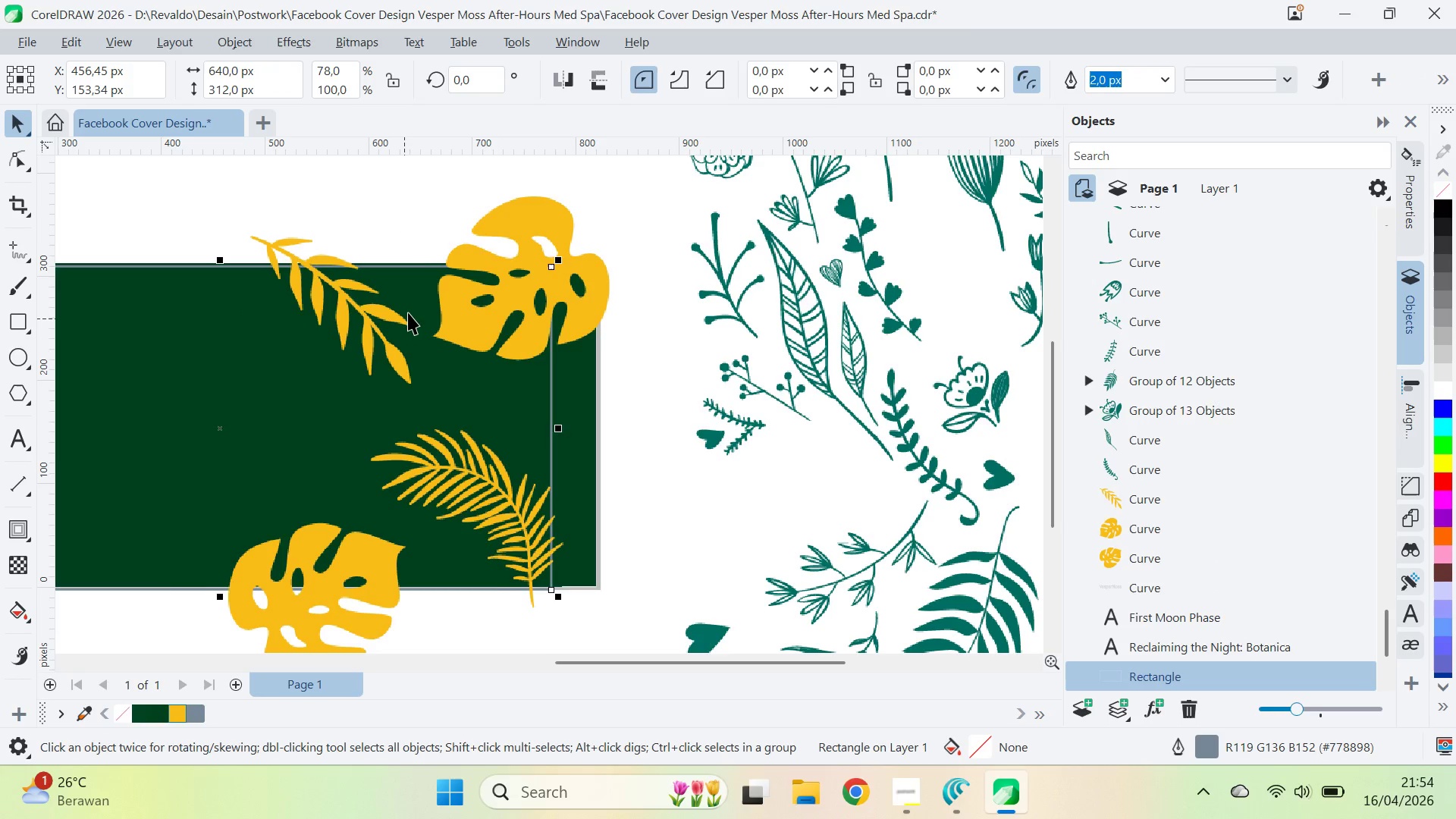 
key(Control+Z)
 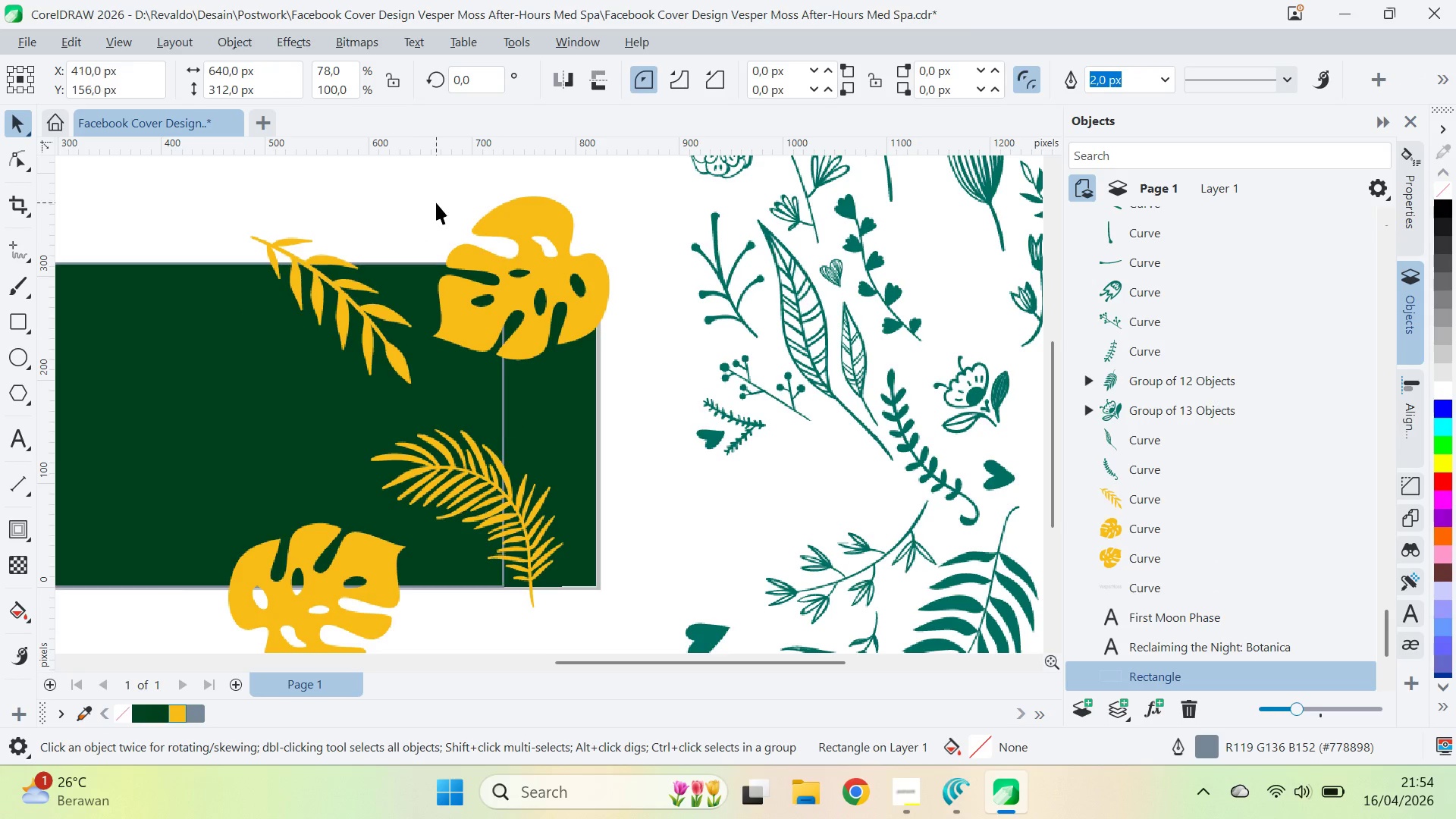 
left_click_drag(start_coordinate=[436, 202], to_coordinate=[427, 212])
 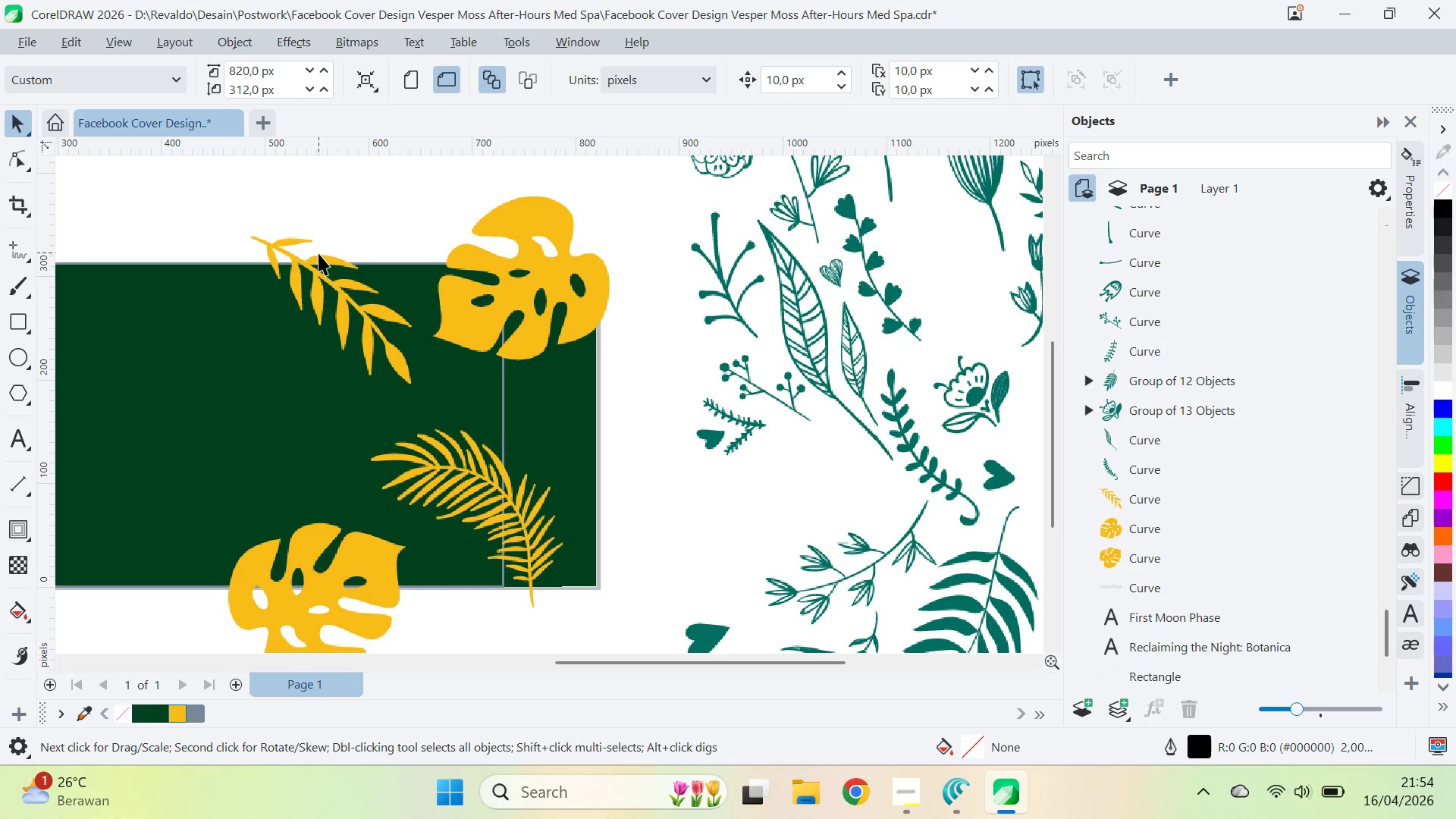 
left_click_drag(start_coordinate=[318, 253], to_coordinate=[340, 253])
 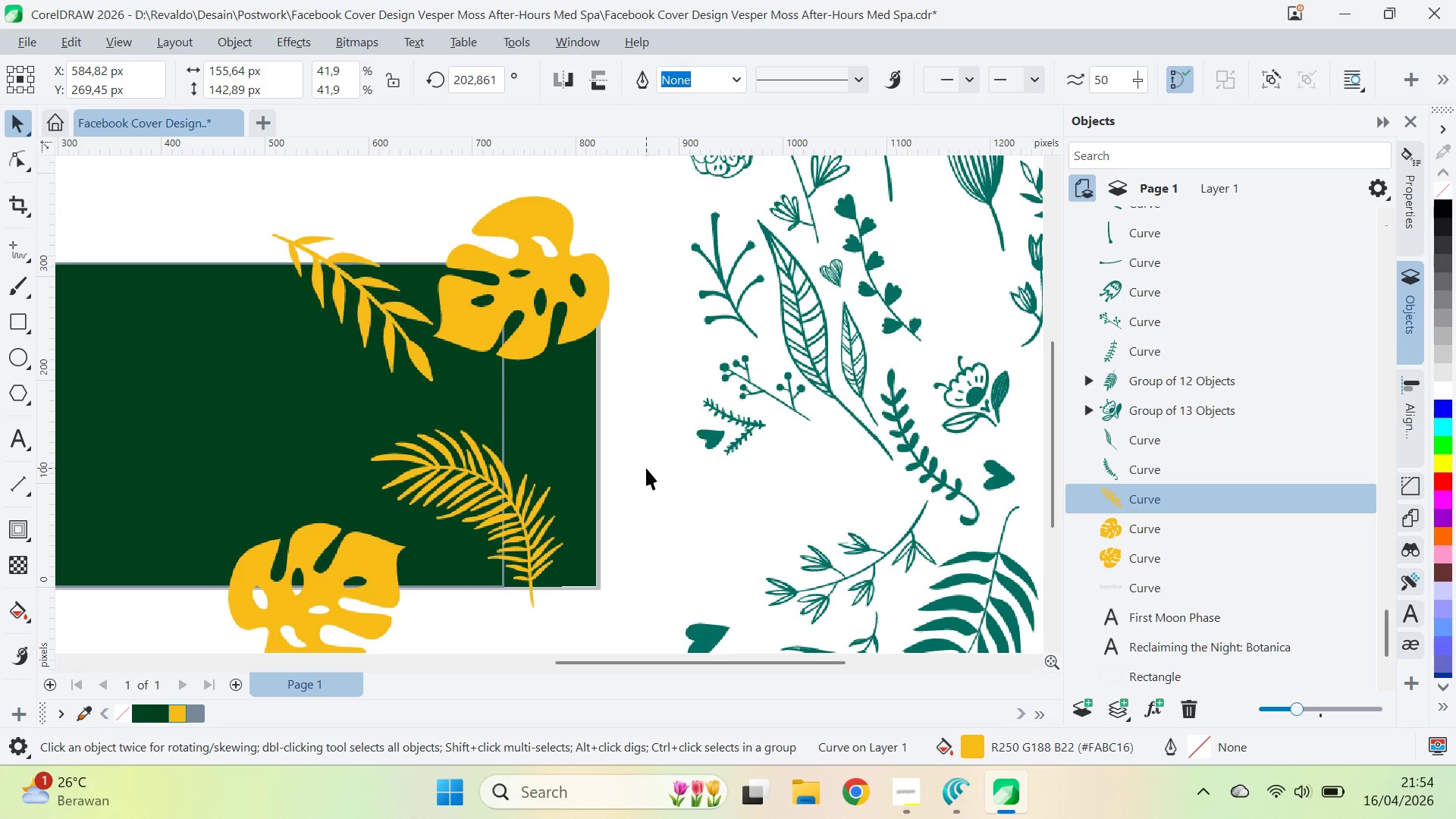 
key(Q)
 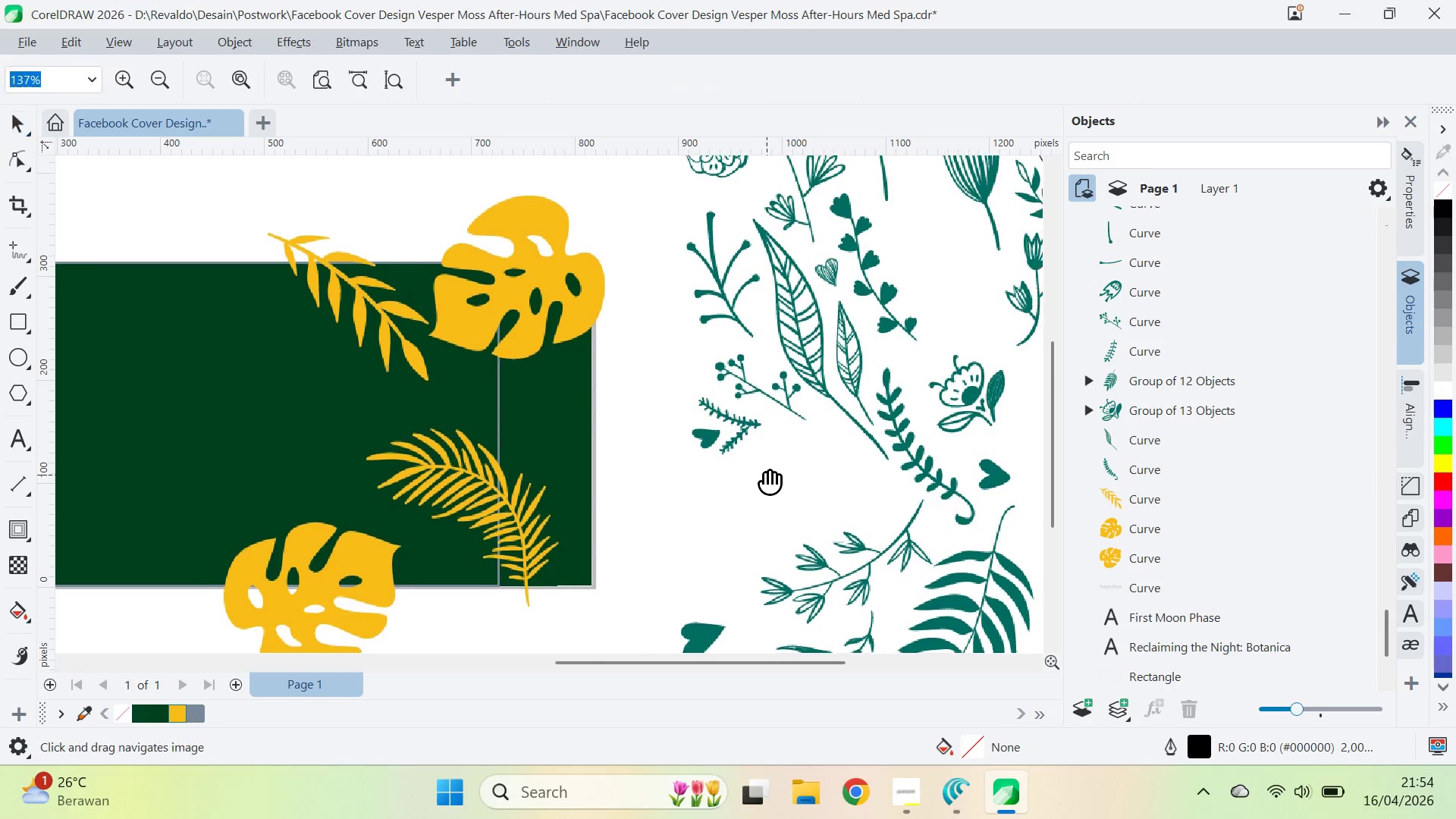 
left_click_drag(start_coordinate=[771, 475], to_coordinate=[601, 271])
 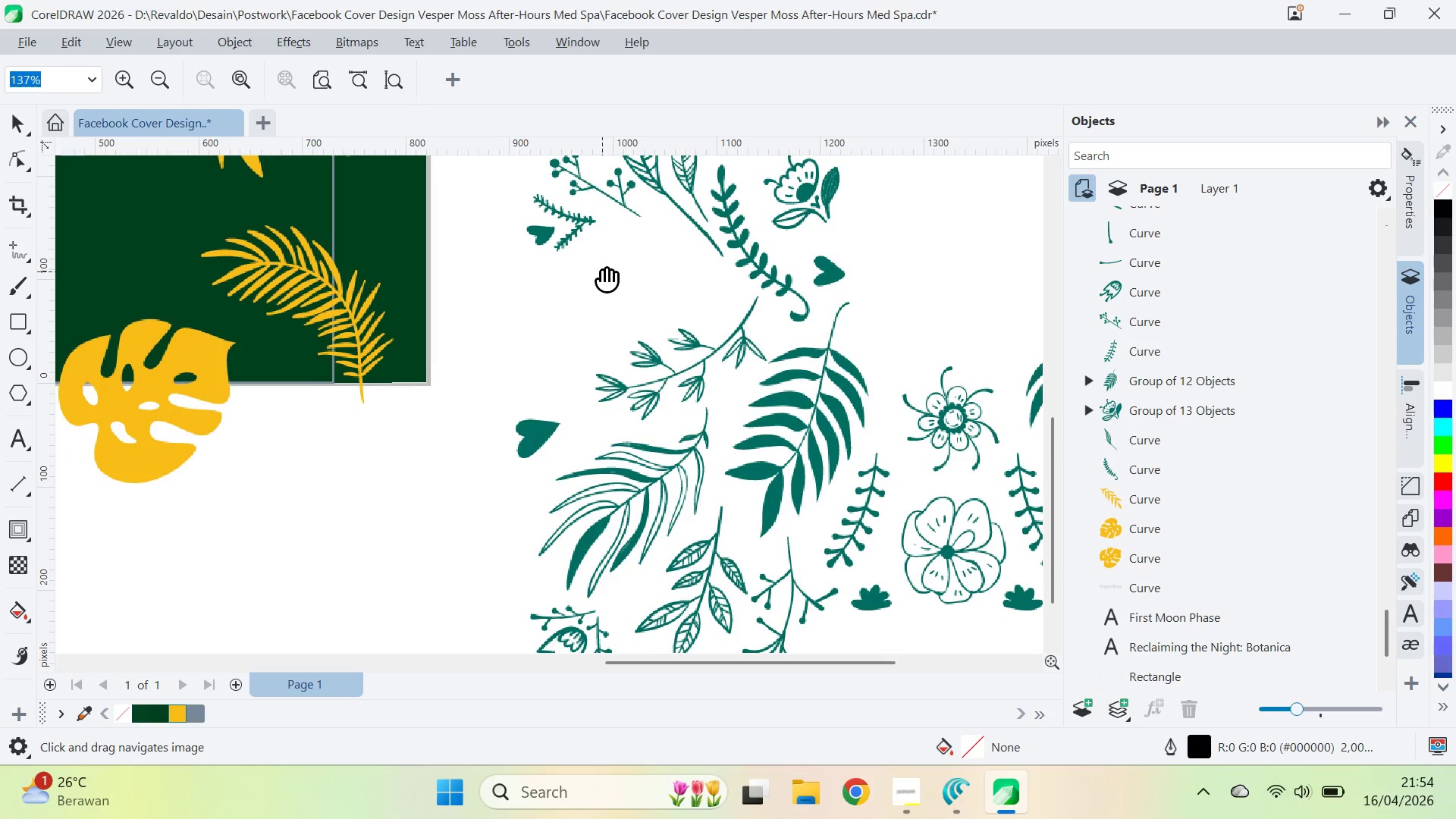 
left_click_drag(start_coordinate=[602, 271], to_coordinate=[570, 193])
 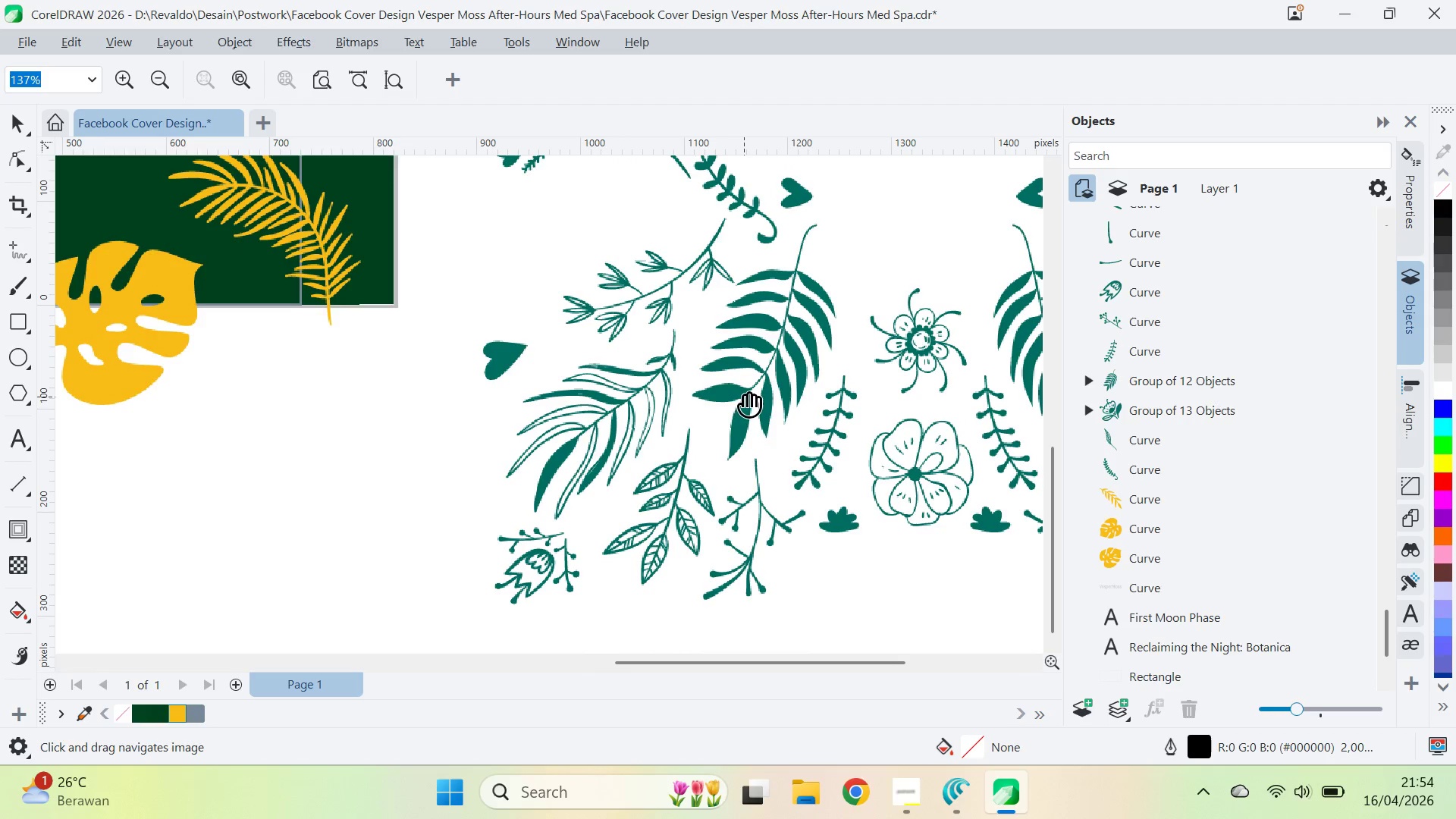 
key(V)
 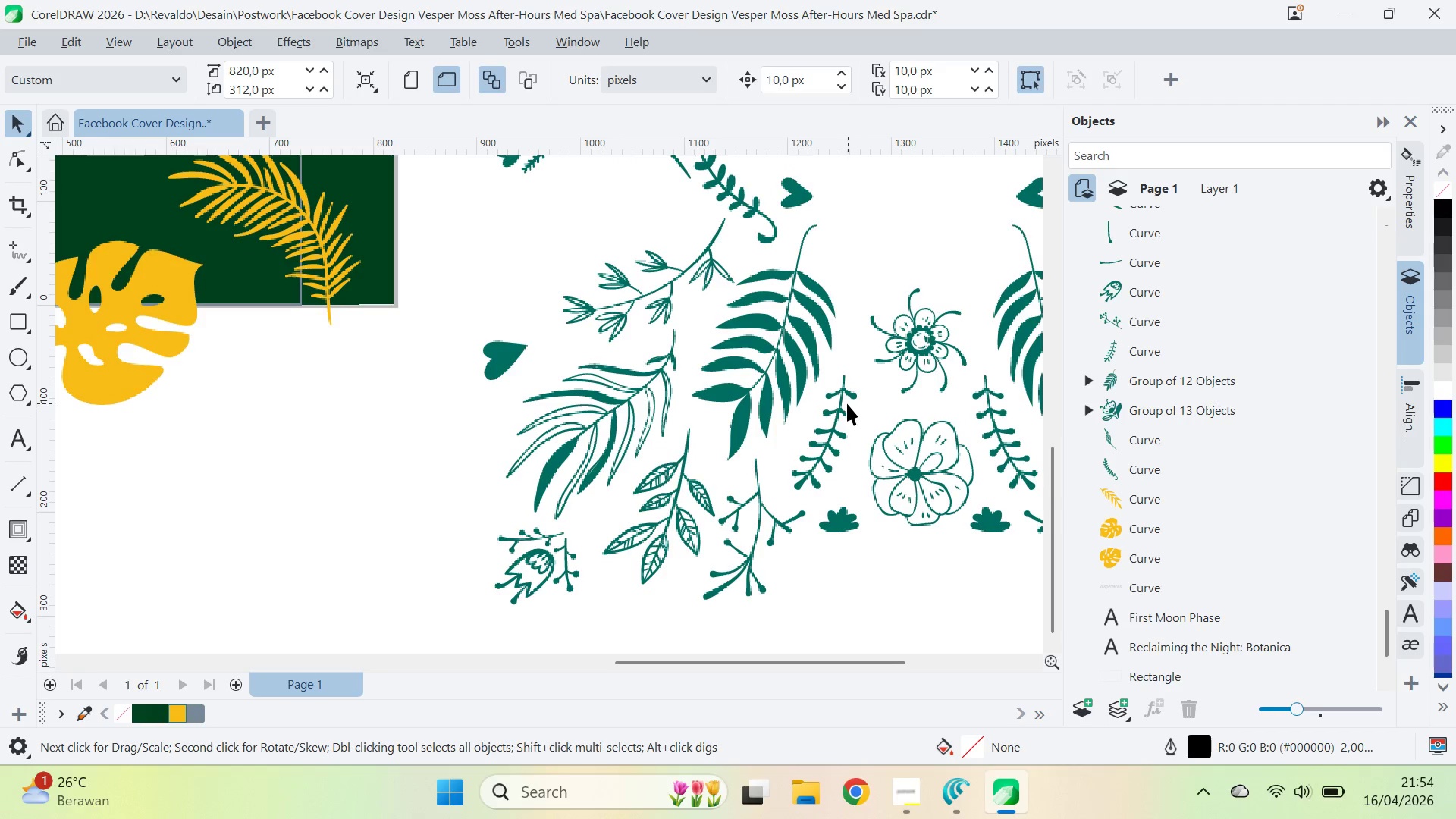 
left_click_drag(start_coordinate=[847, 403], to_coordinate=[800, 414])
 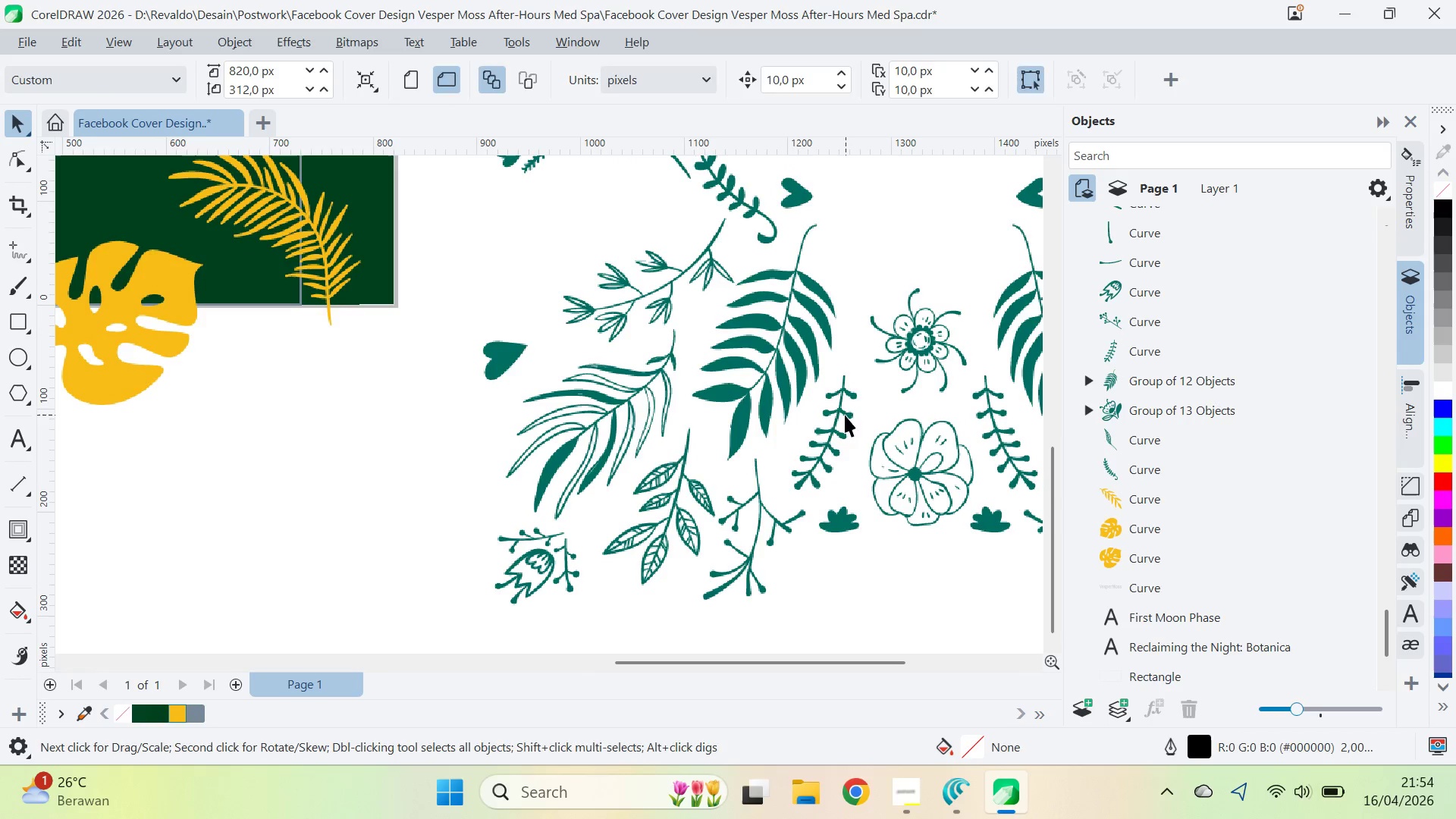 
left_click_drag(start_coordinate=[846, 415], to_coordinate=[297, 366])
 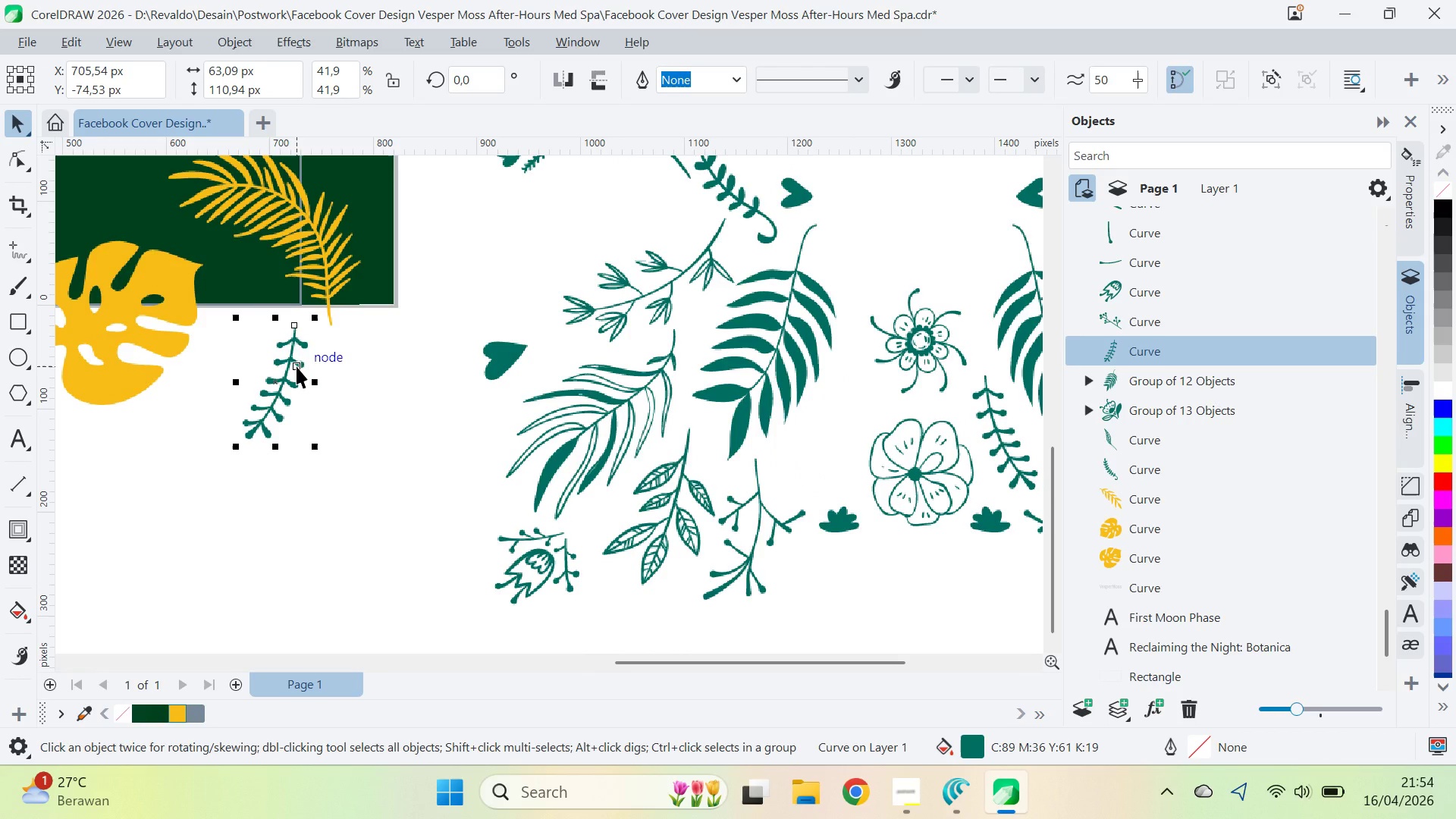 
left_click([297, 366])
 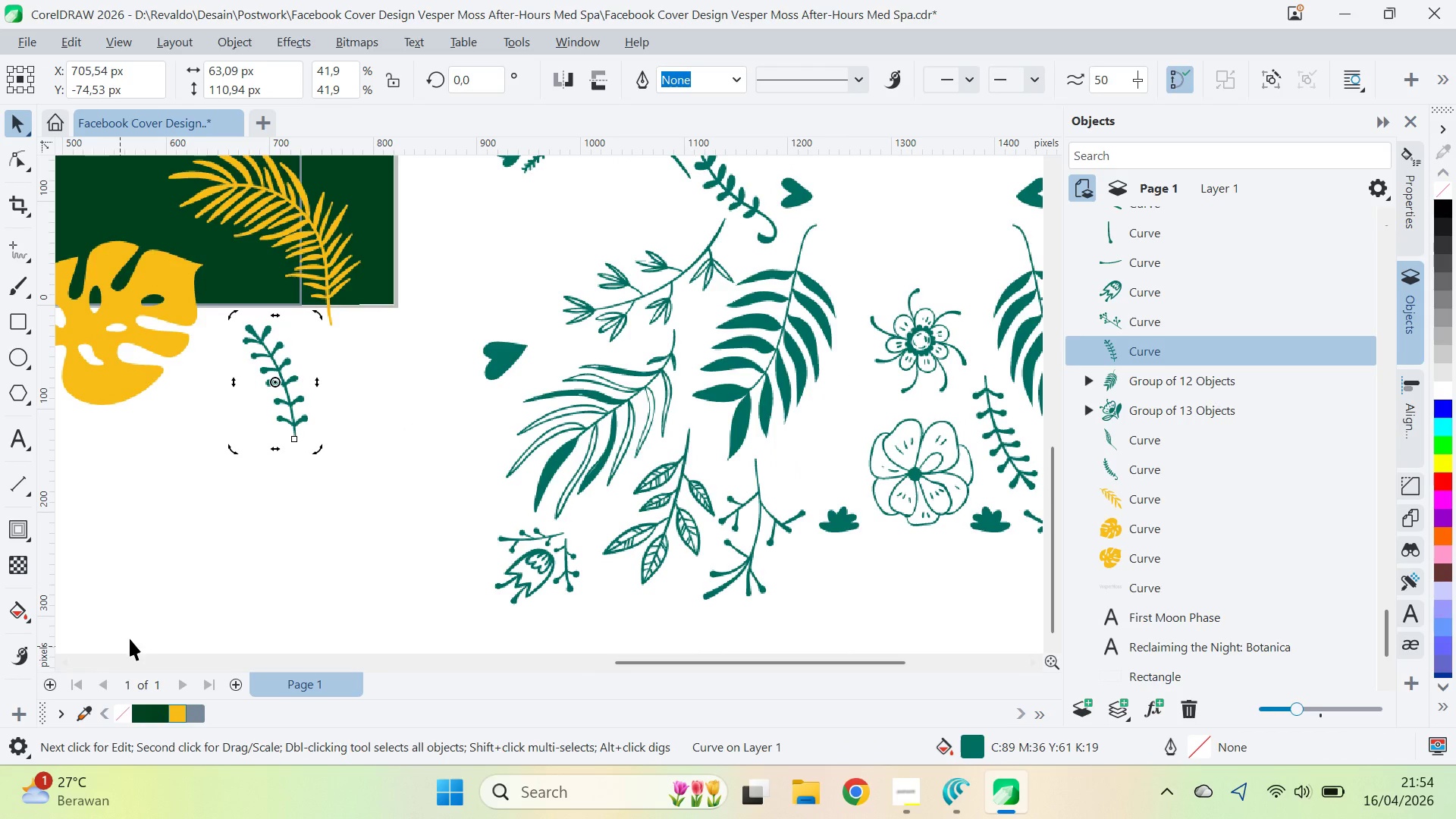 
type(qv)
 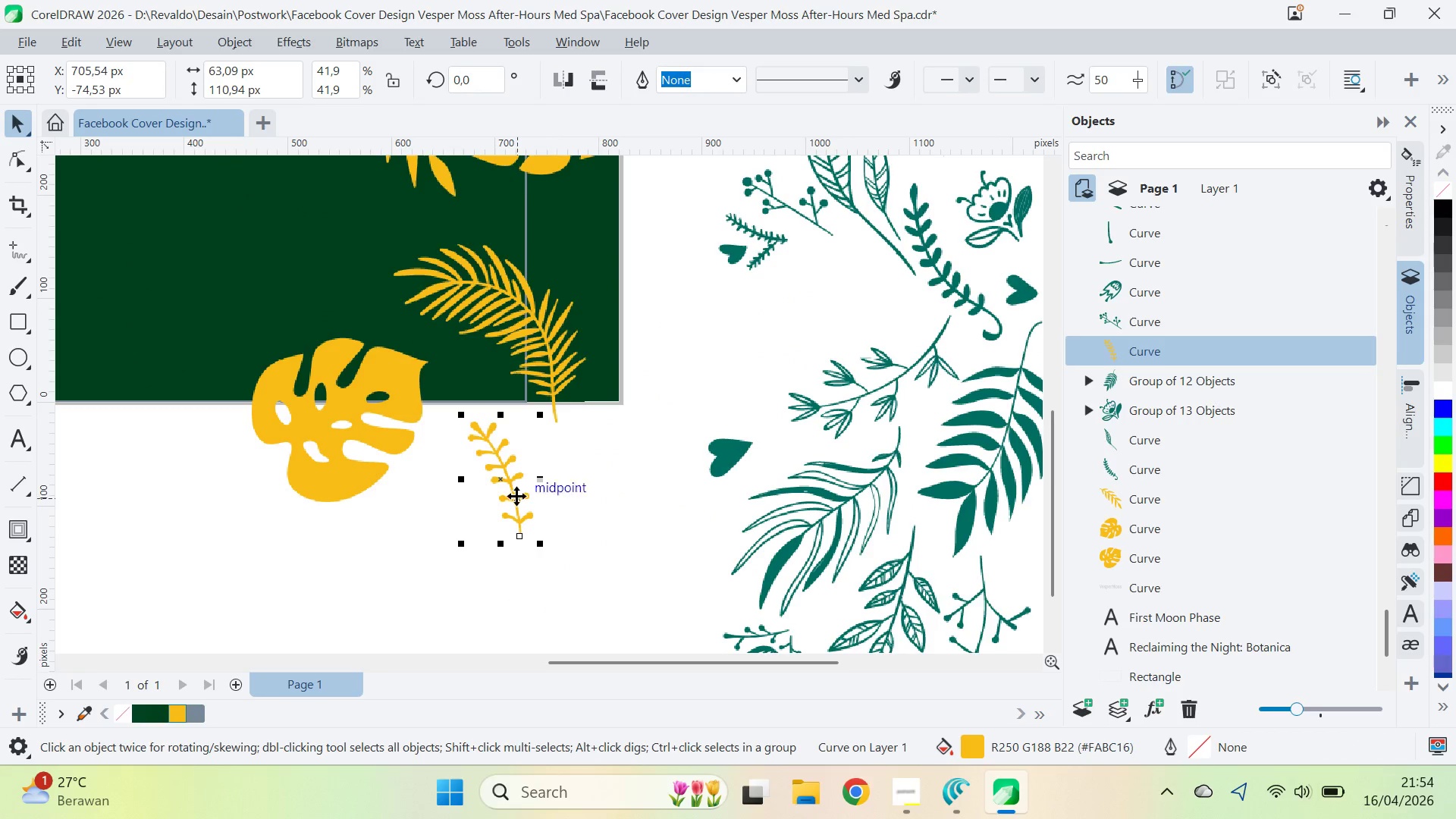 
left_click_drag(start_coordinate=[397, 416], to_coordinate=[622, 513])
 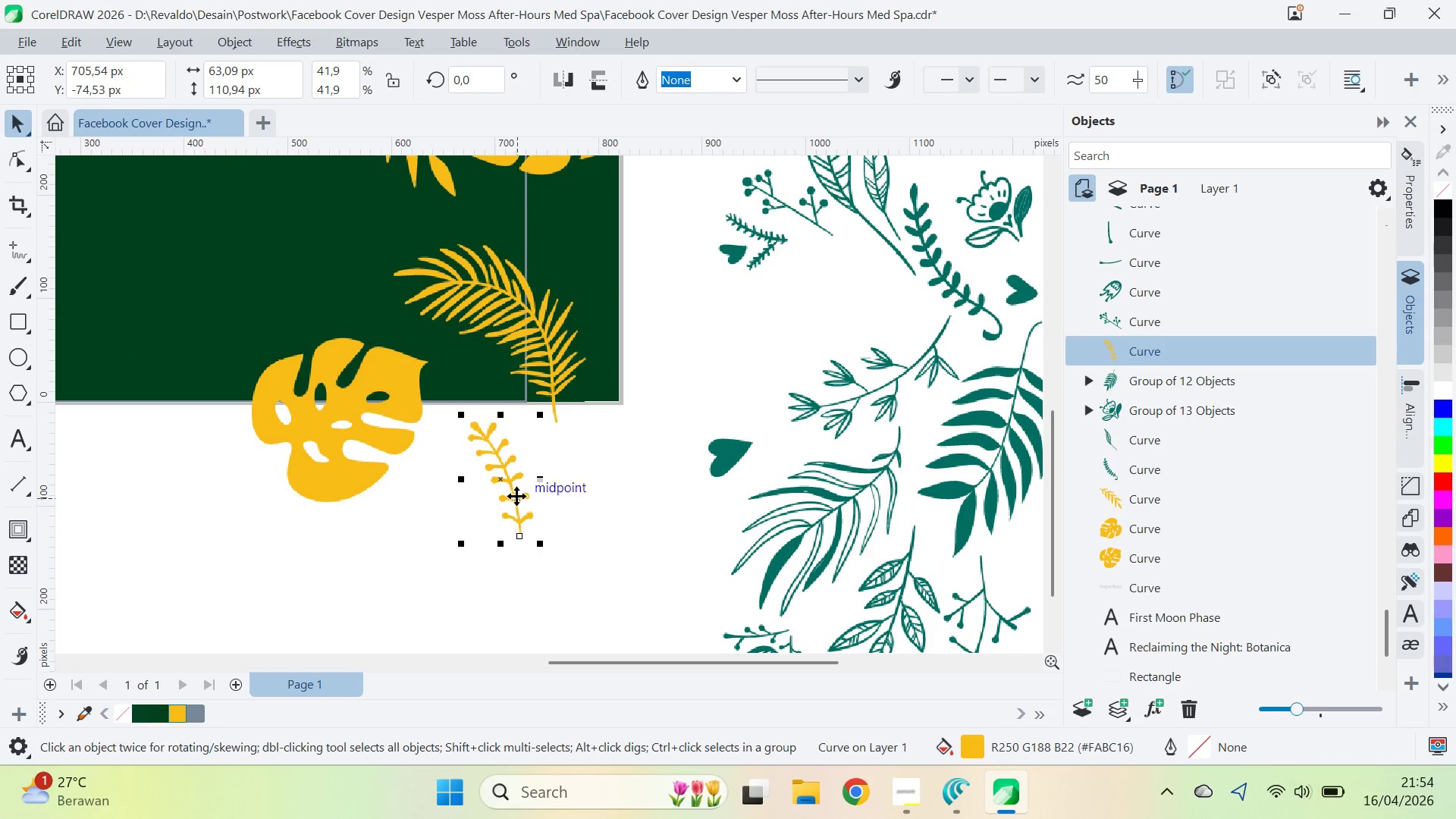 
left_click_drag(start_coordinate=[515, 496], to_coordinate=[466, 372])
 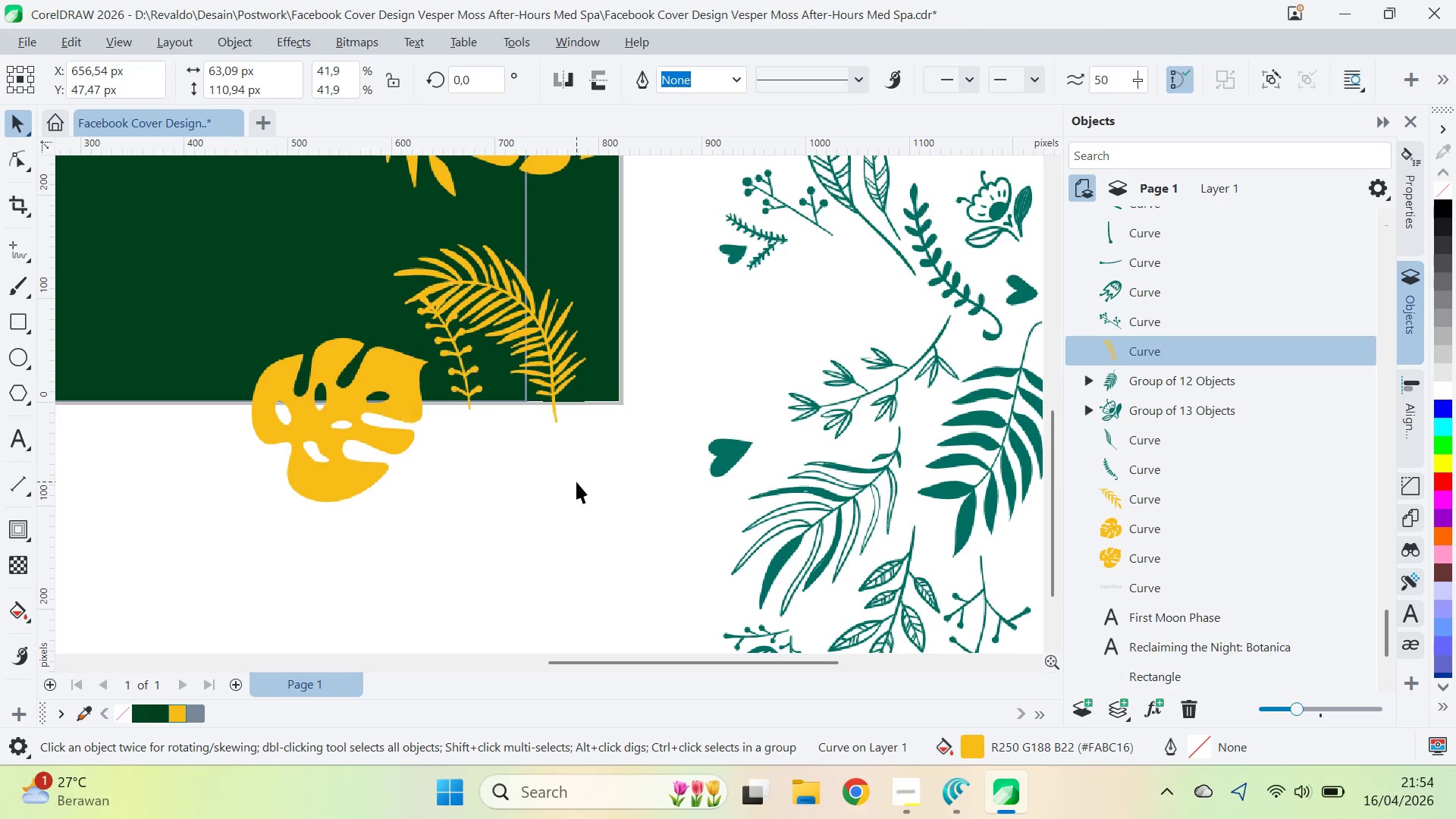 
left_click([576, 482])
 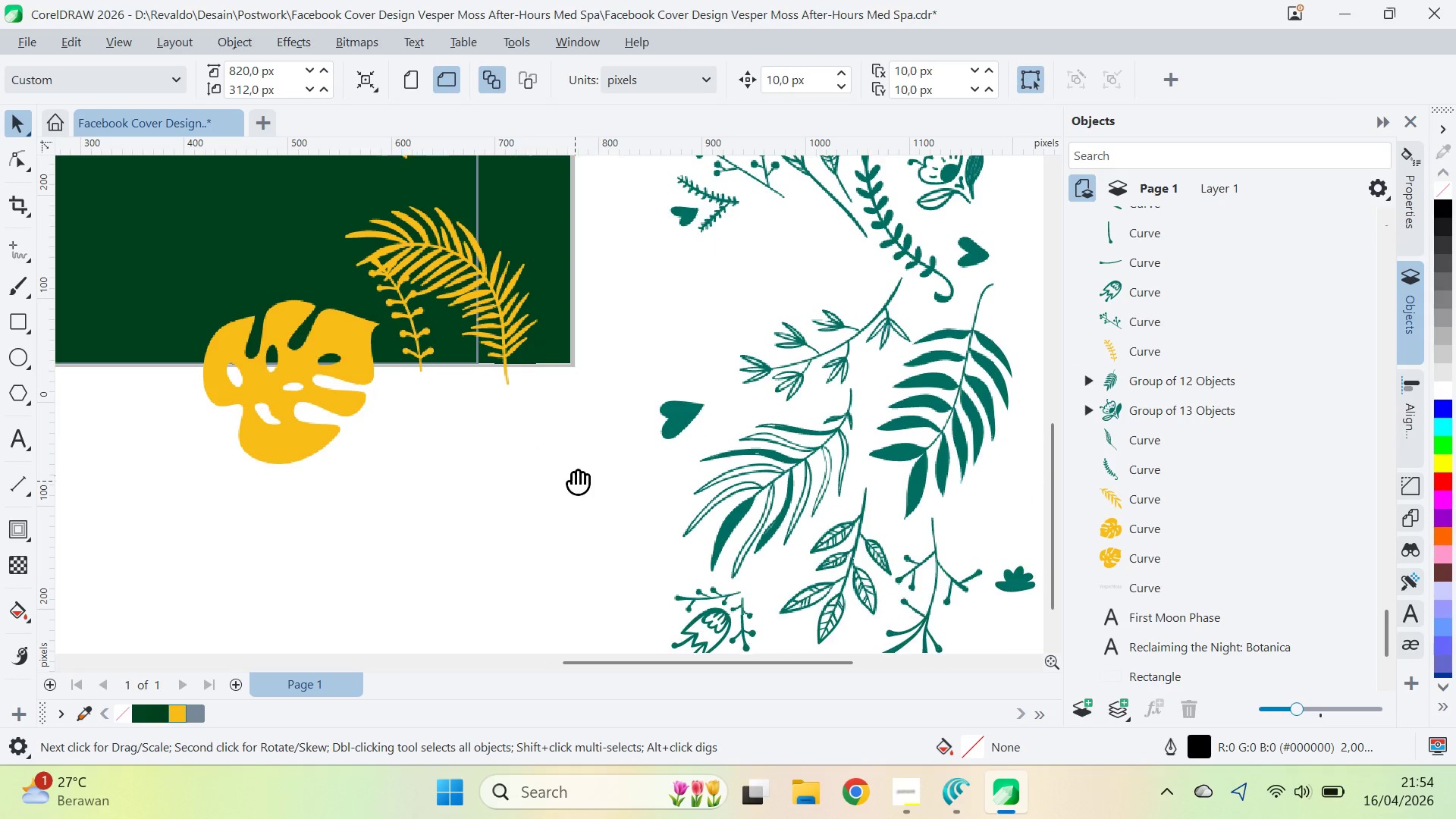 
type(qv)
 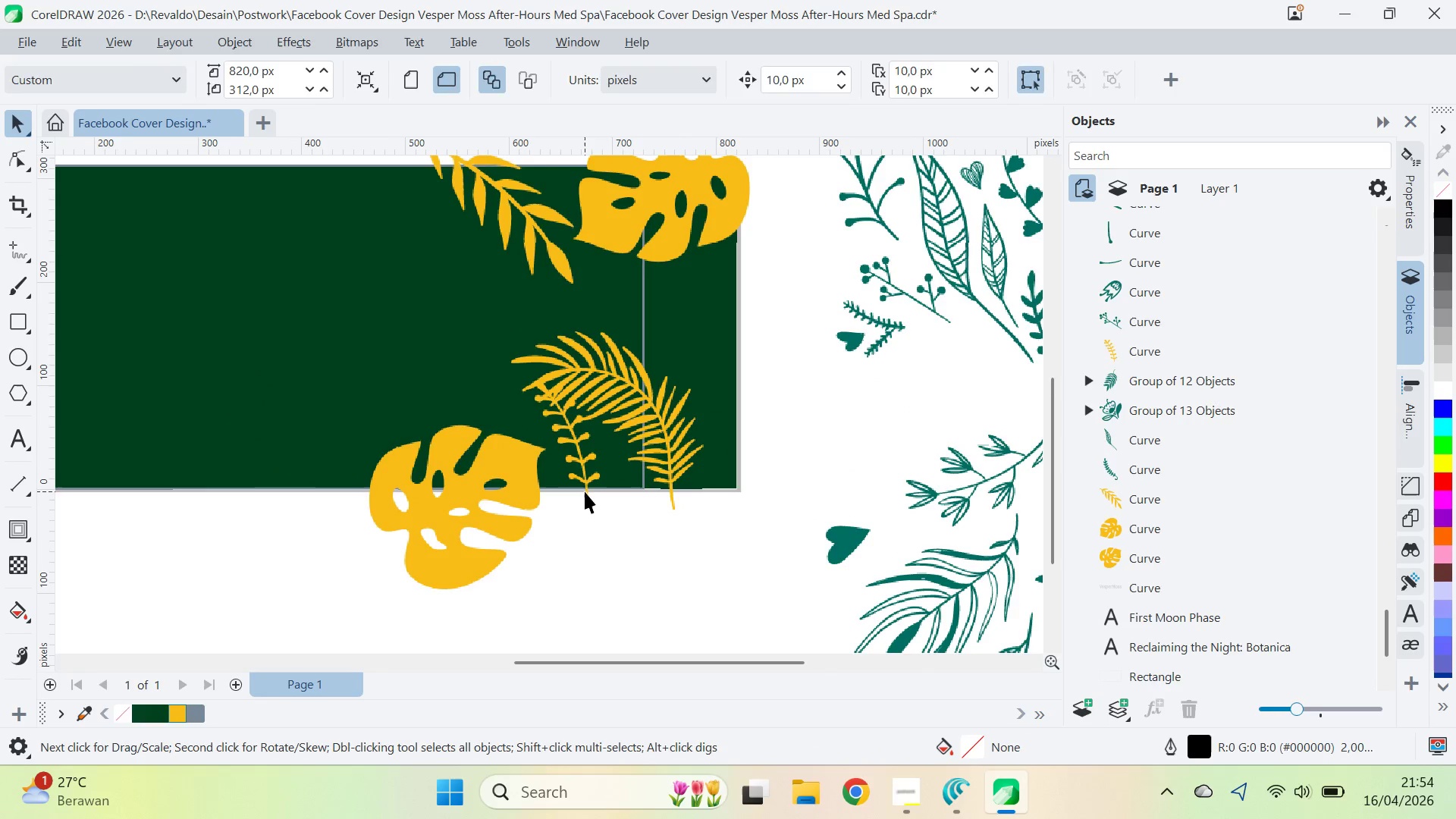 
left_click_drag(start_coordinate=[572, 472], to_coordinate=[739, 601])
 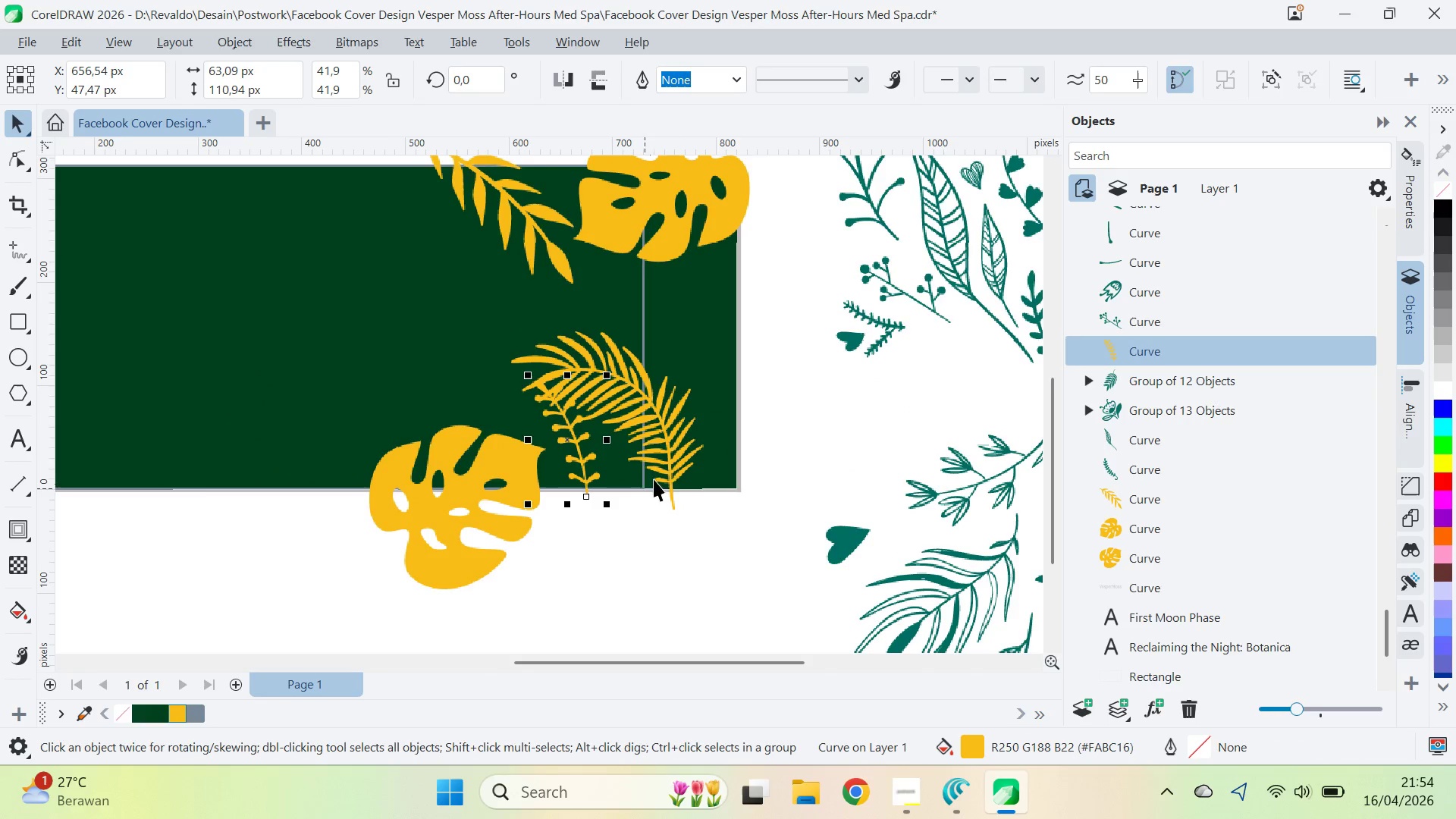 
left_click_drag(start_coordinate=[666, 463], to_coordinate=[621, 452])
 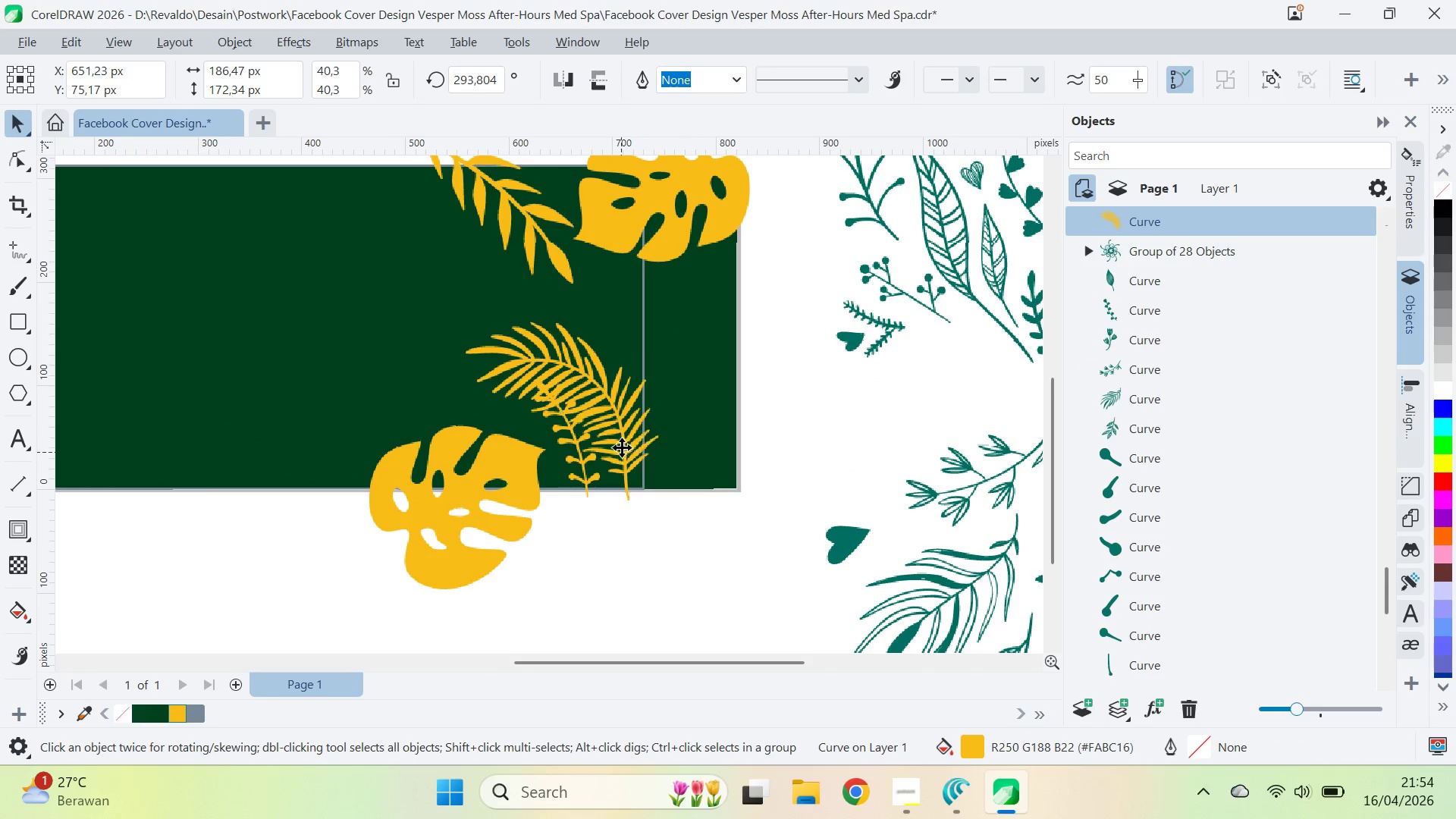 
left_click_drag(start_coordinate=[621, 452], to_coordinate=[644, 437])
 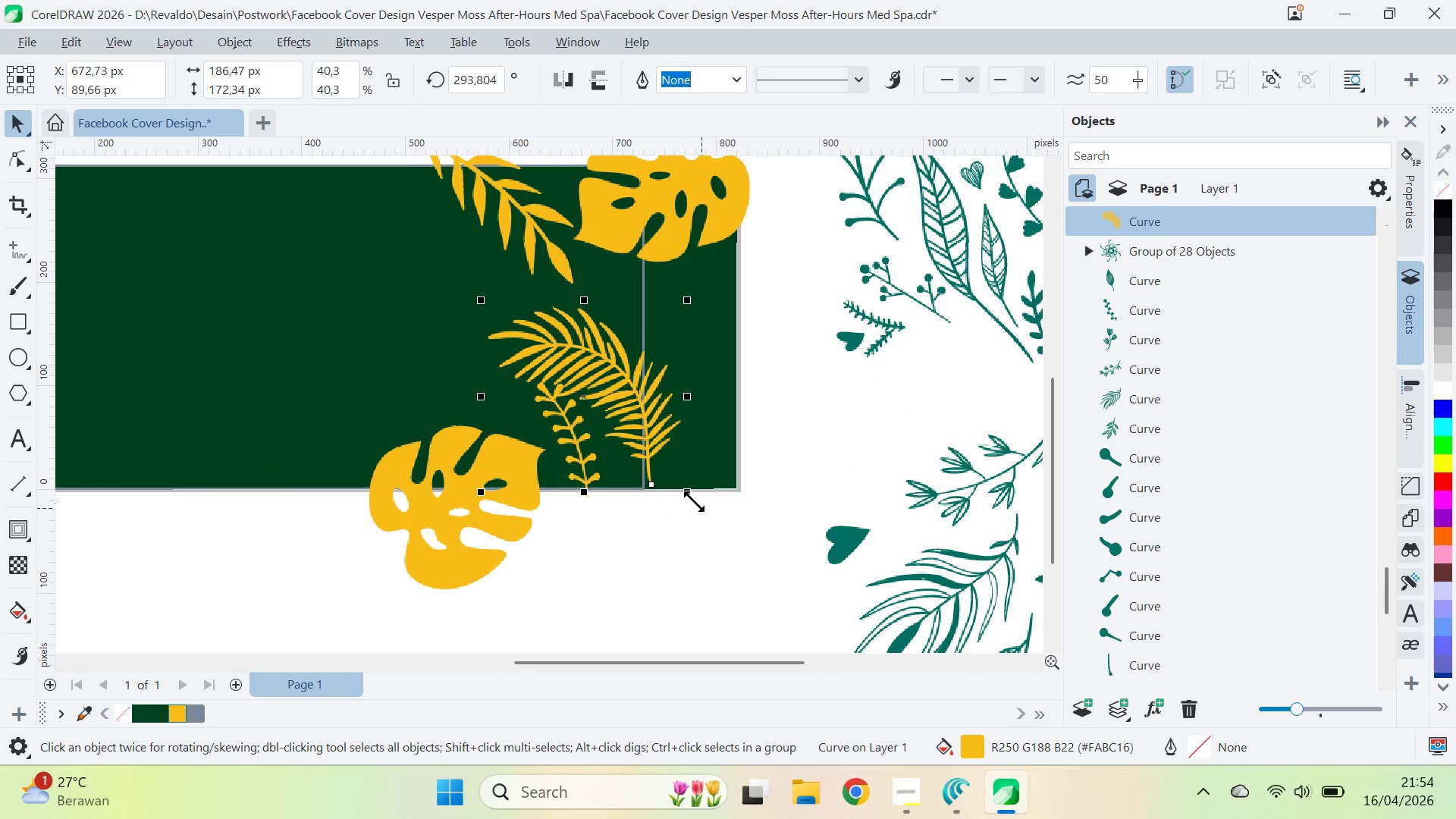 
left_click_drag(start_coordinate=[689, 493], to_coordinate=[731, 527])
 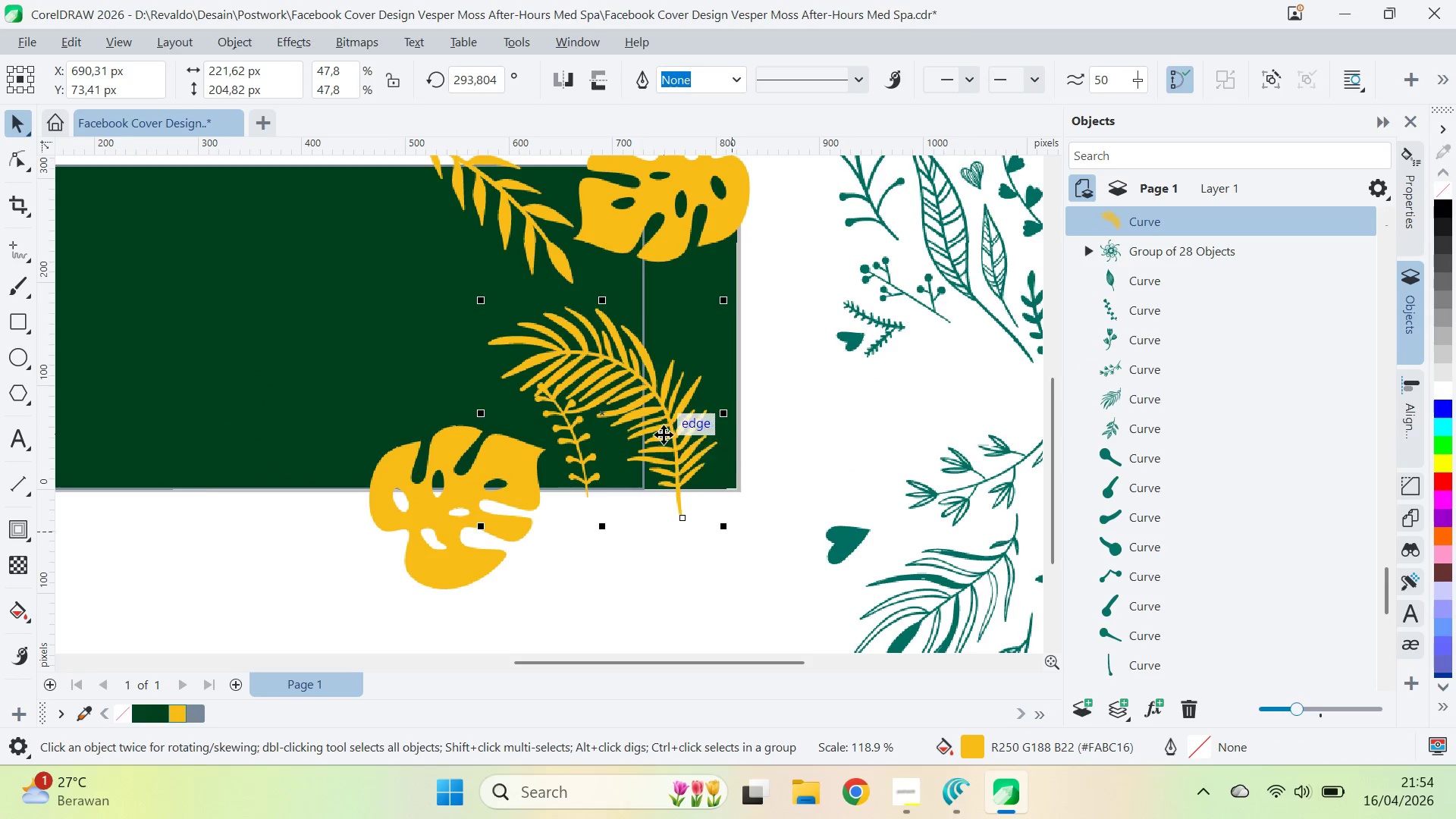 
left_click_drag(start_coordinate=[664, 435], to_coordinate=[634, 410])
 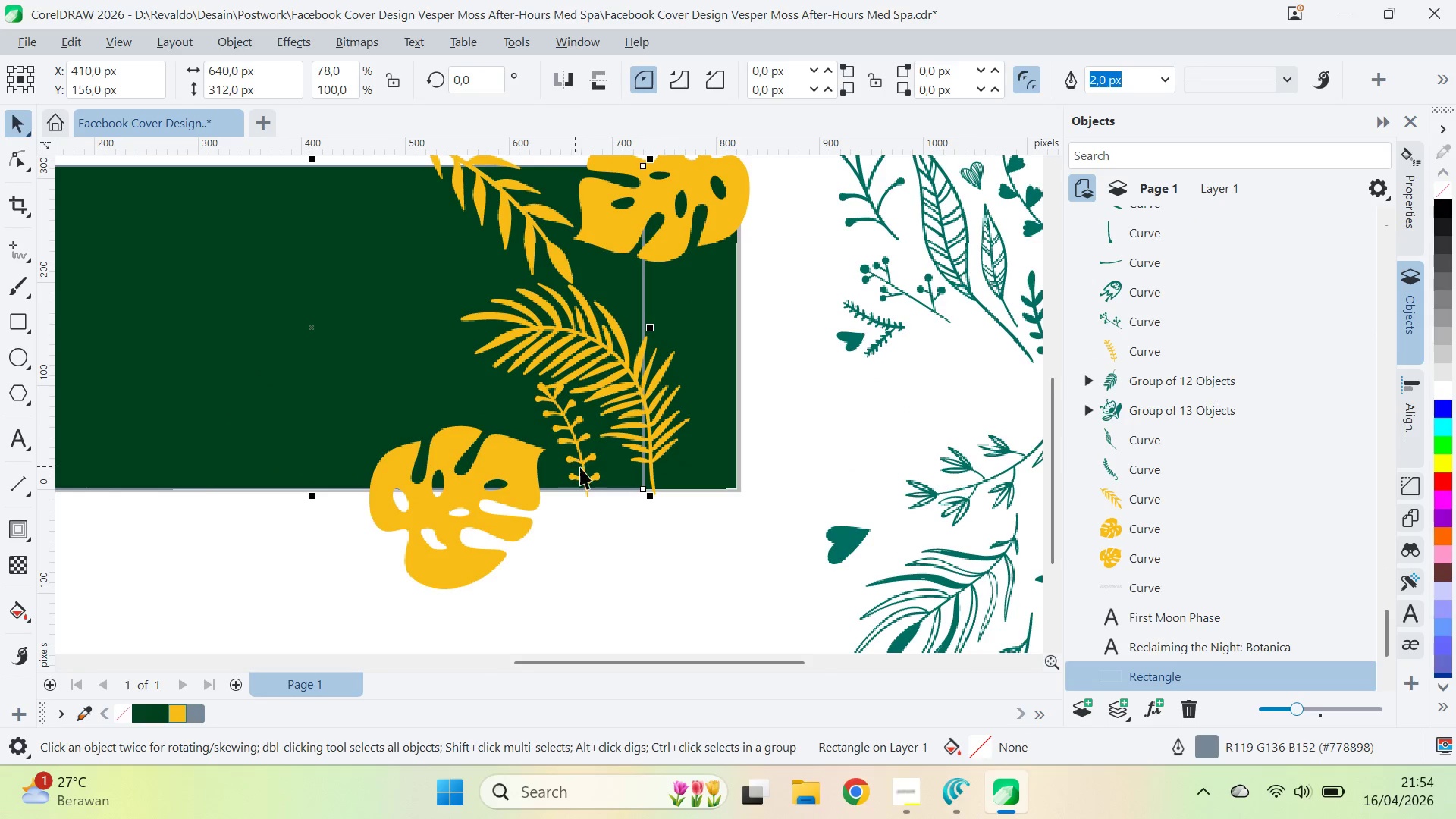 
double_click([584, 467])
 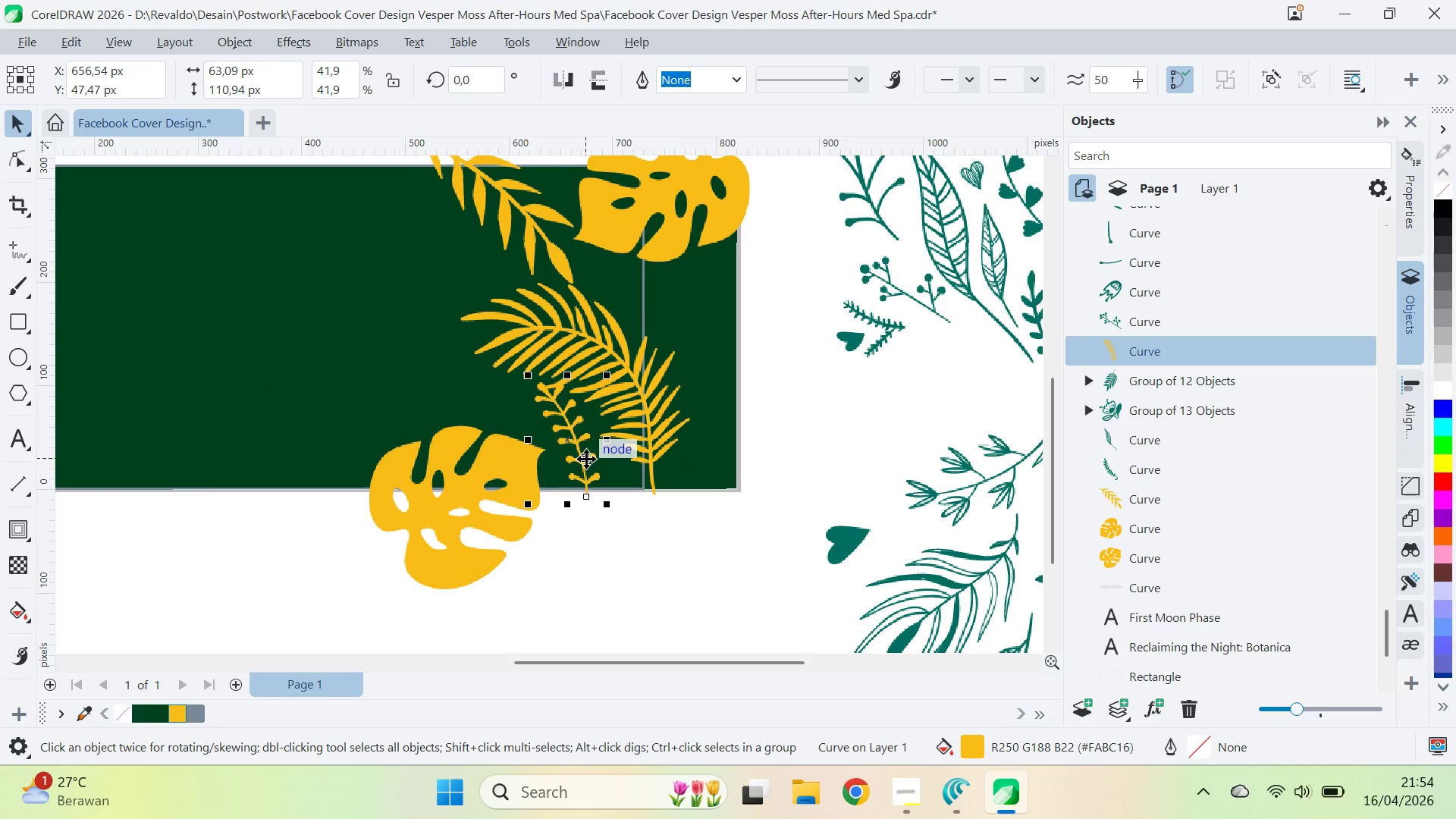 
left_click_drag(start_coordinate=[585, 459], to_coordinate=[604, 485])
 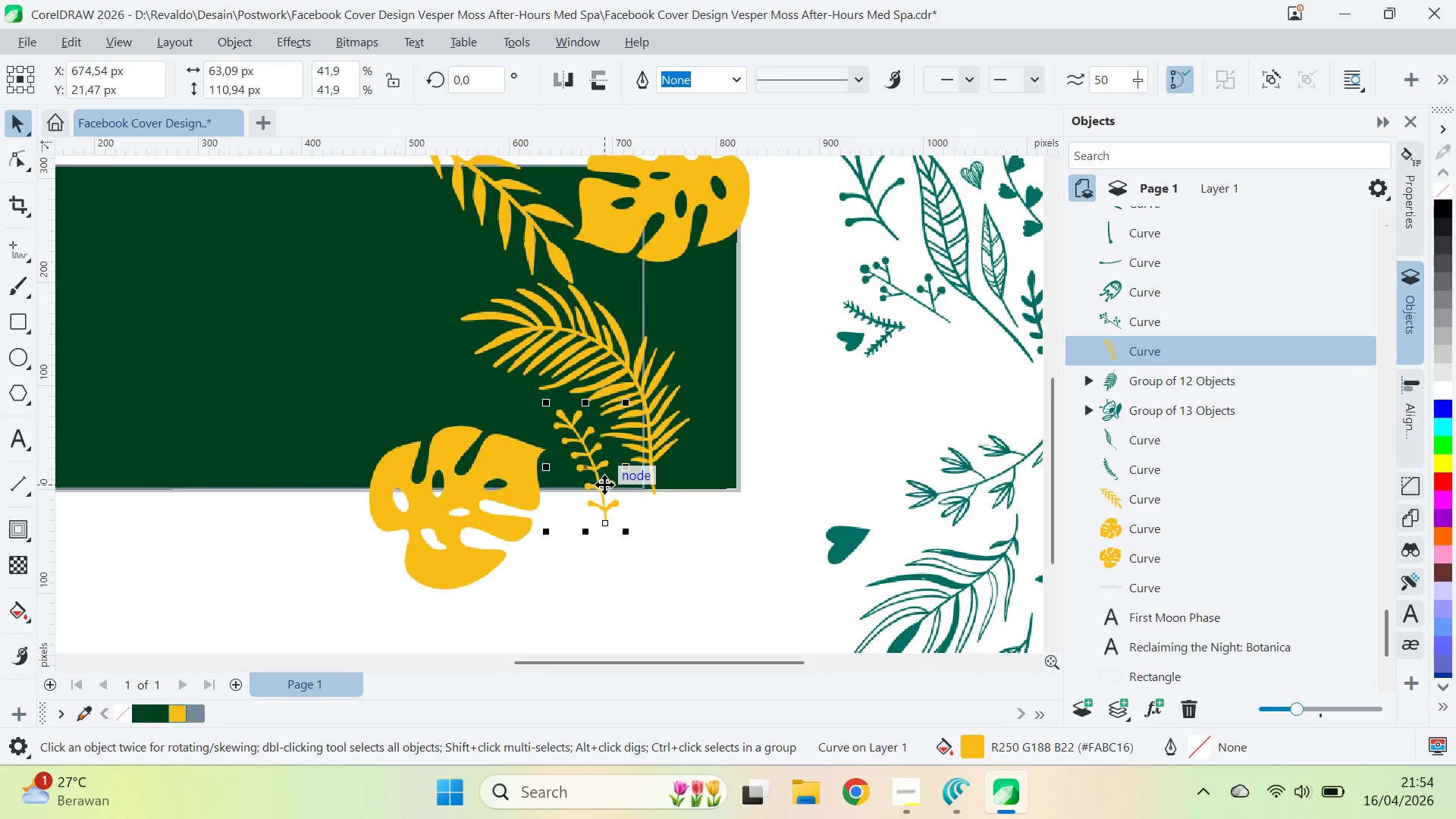 
left_click([604, 485])
 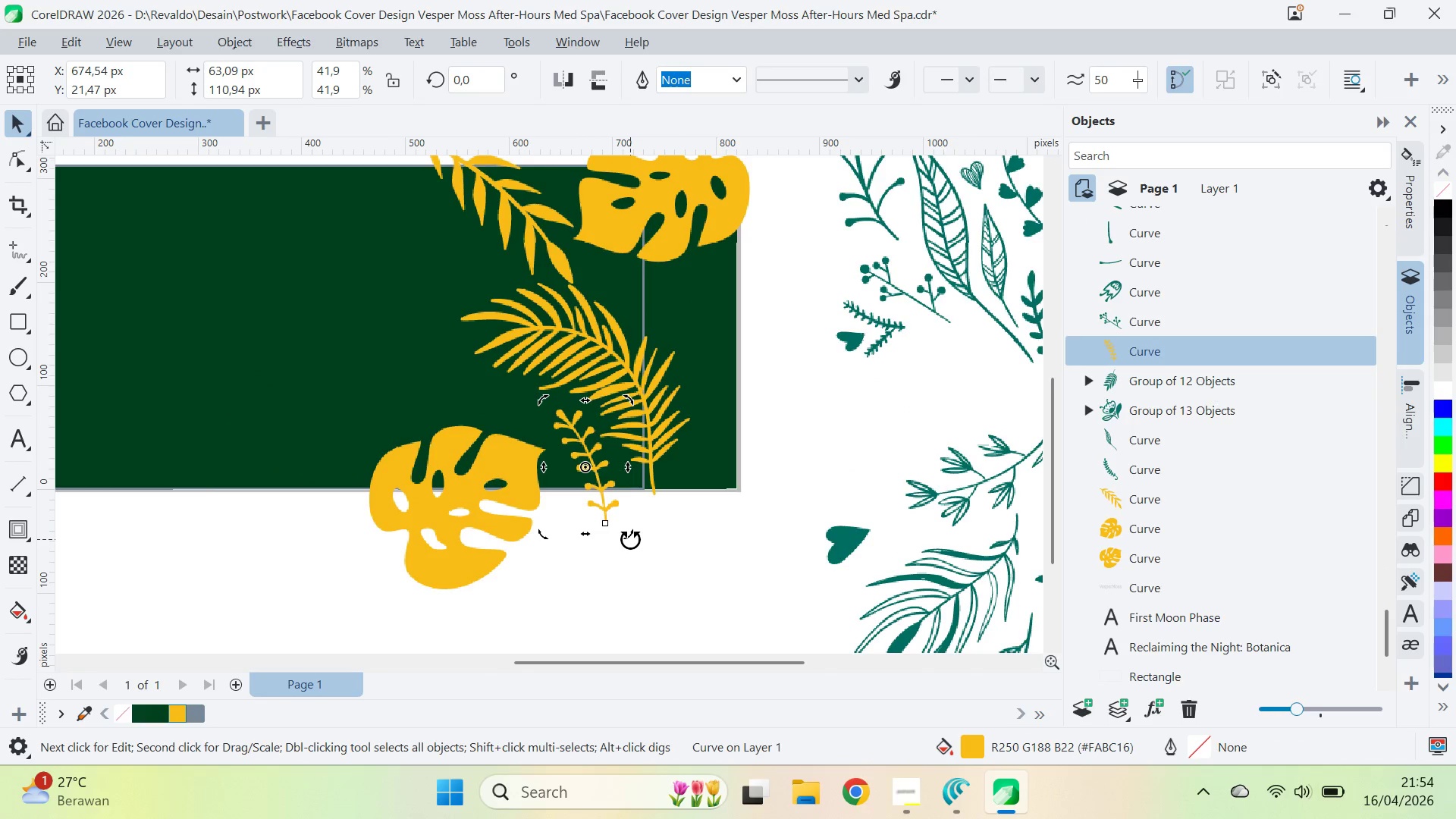 
left_click_drag(start_coordinate=[630, 539], to_coordinate=[652, 525])
 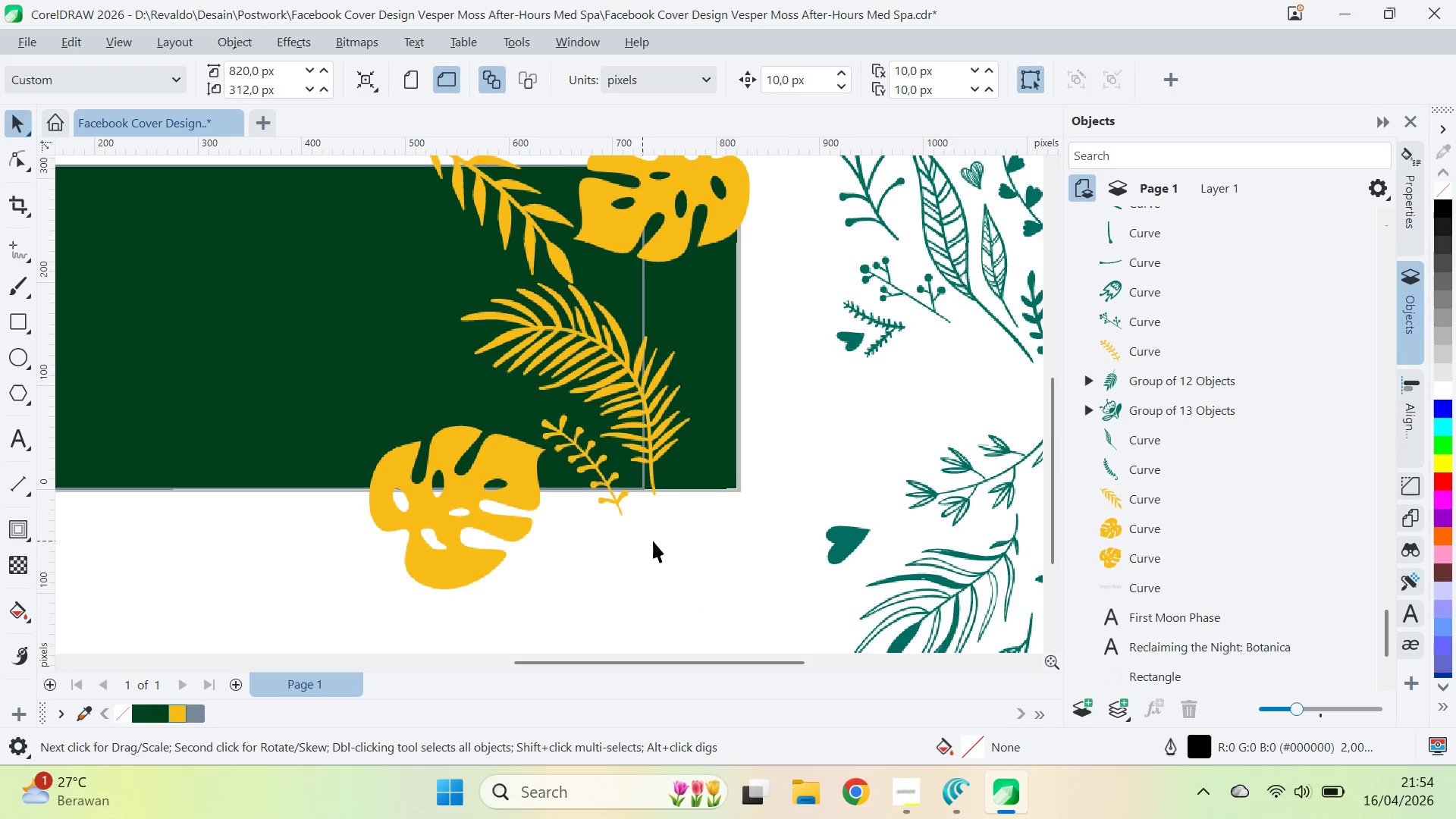 
type(qv)
 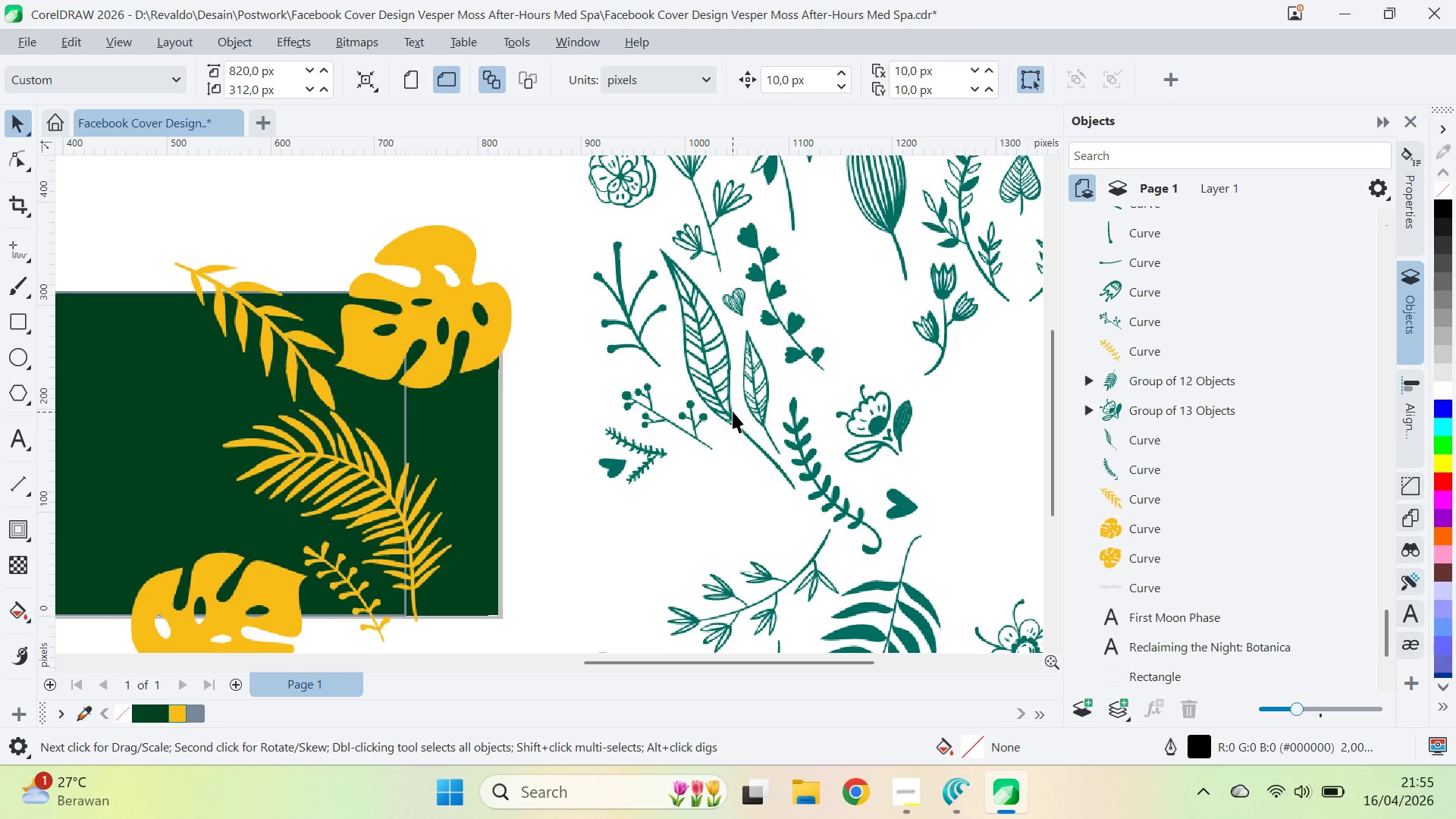 
left_click_drag(start_coordinate=[777, 531], to_coordinate=[565, 562])
 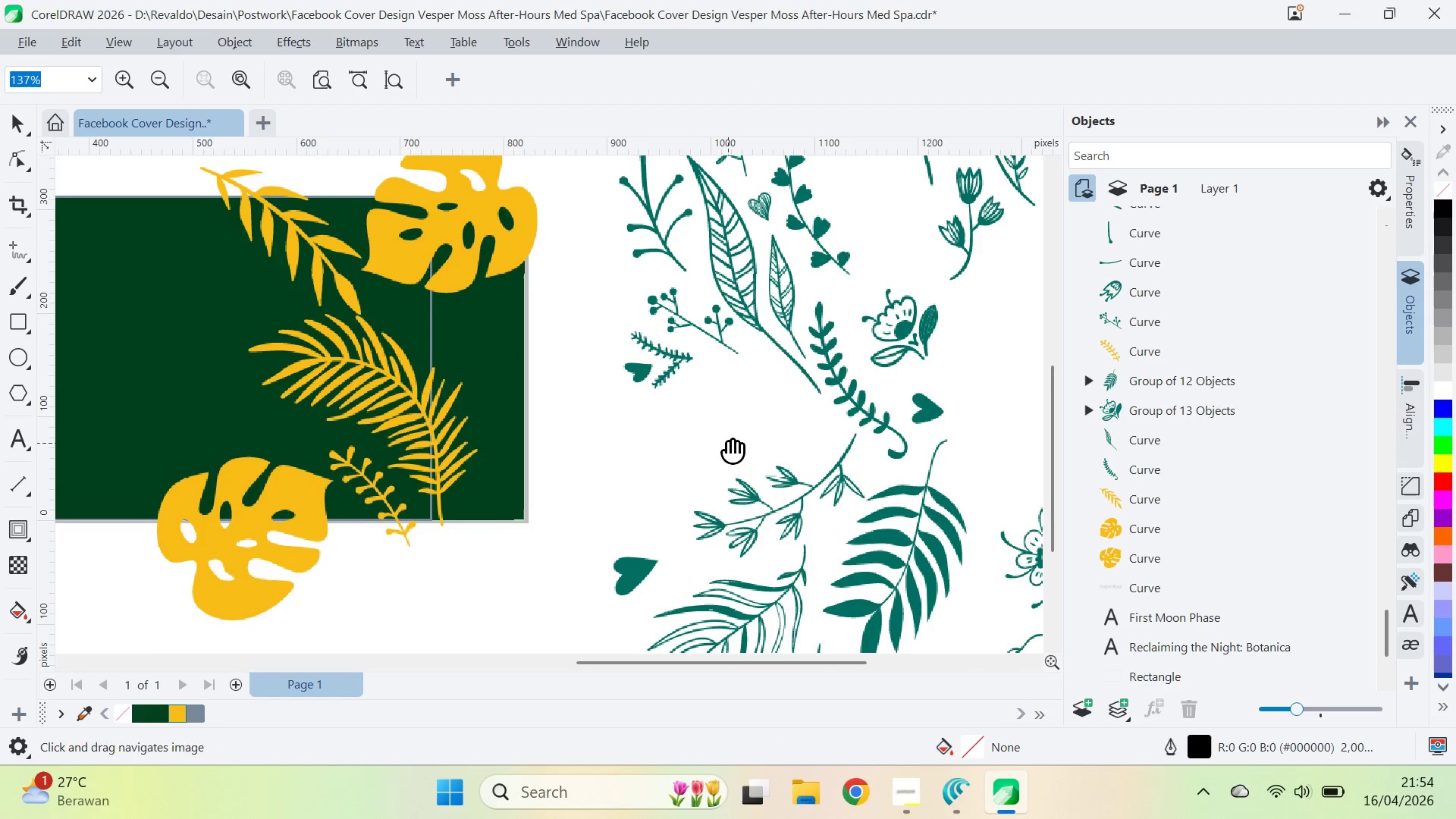 
left_click_drag(start_coordinate=[728, 443], to_coordinate=[702, 538])
 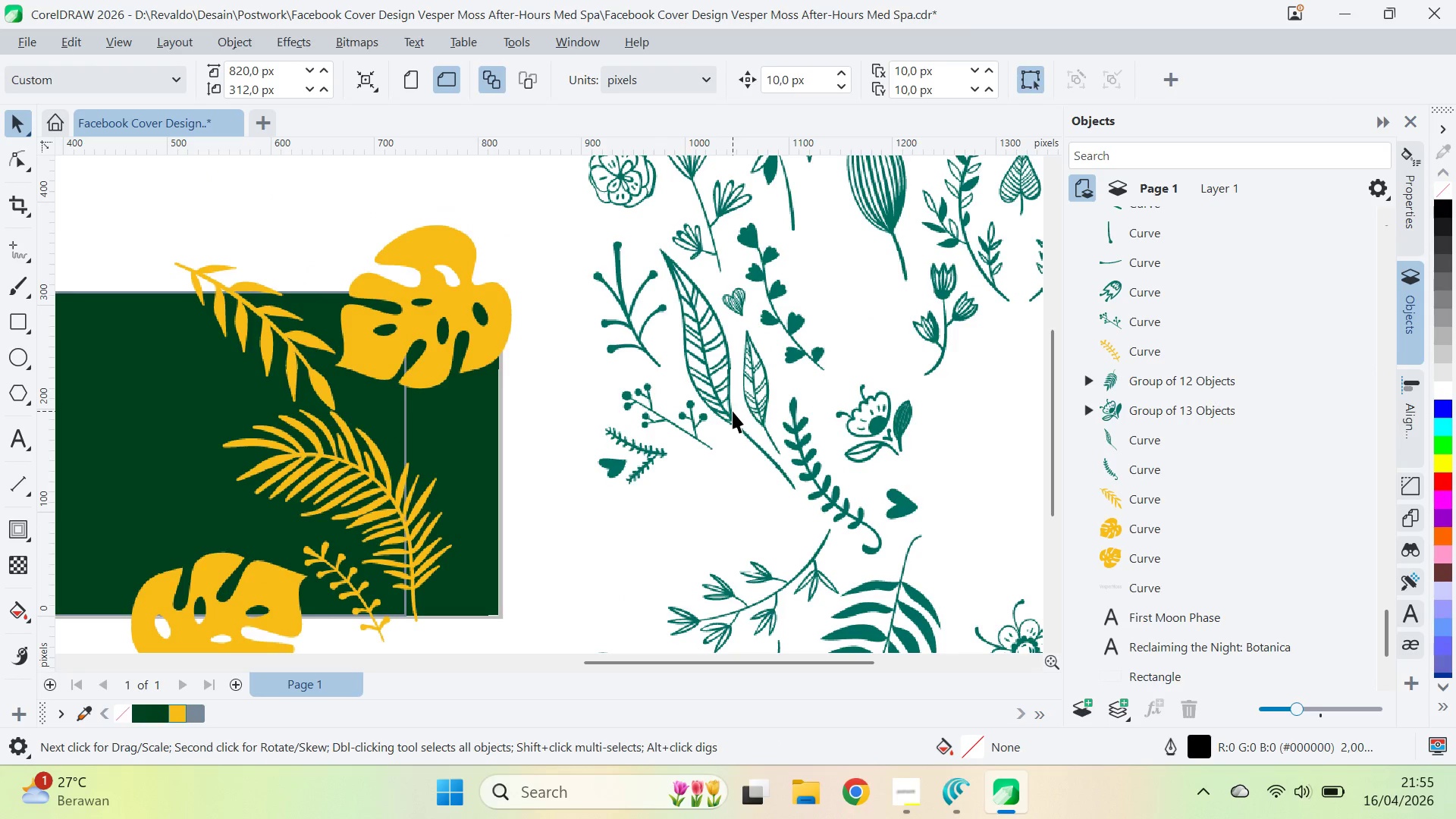 
left_click_drag(start_coordinate=[733, 411], to_coordinate=[497, 561])
 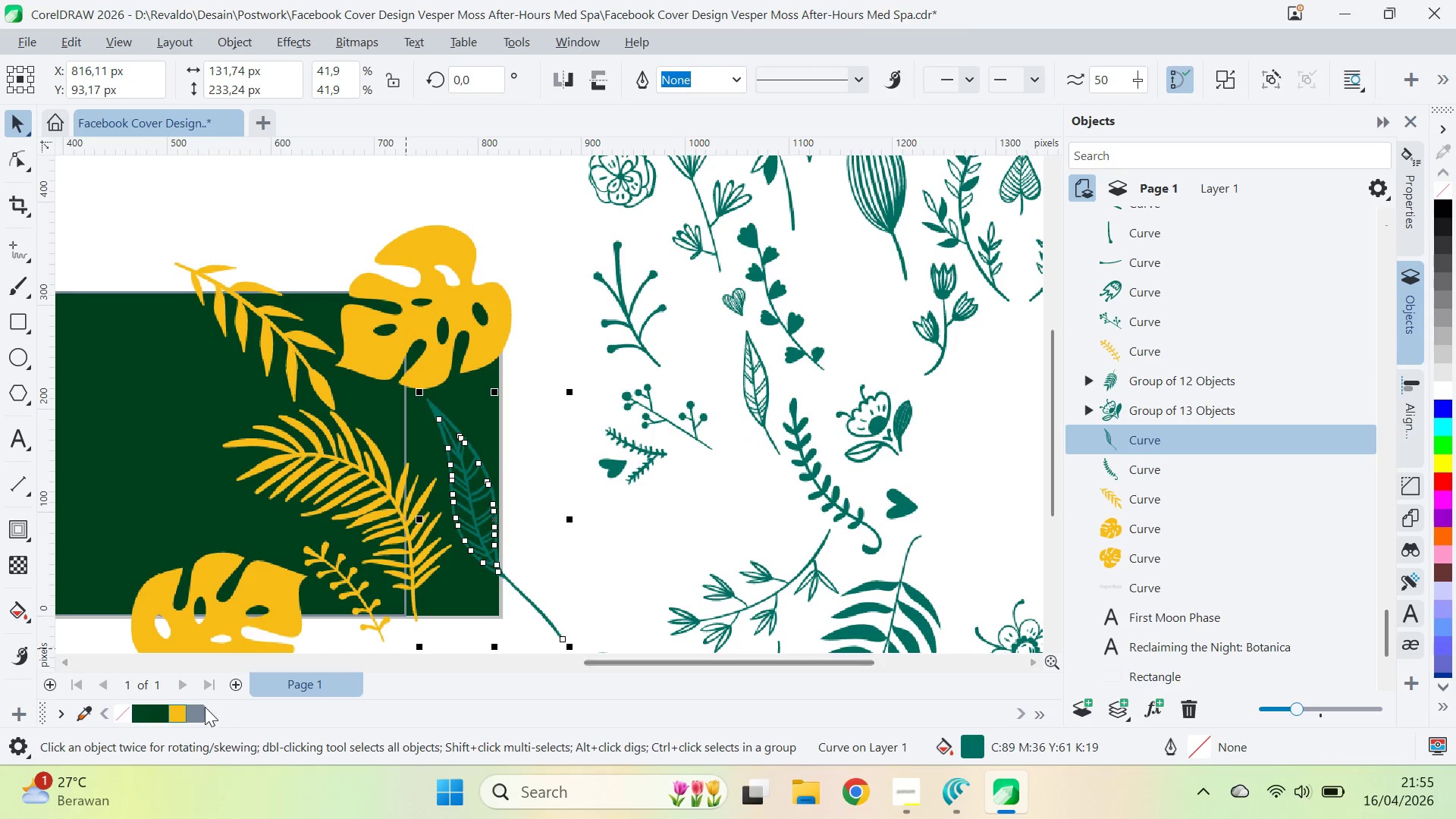 
left_click([178, 714])
 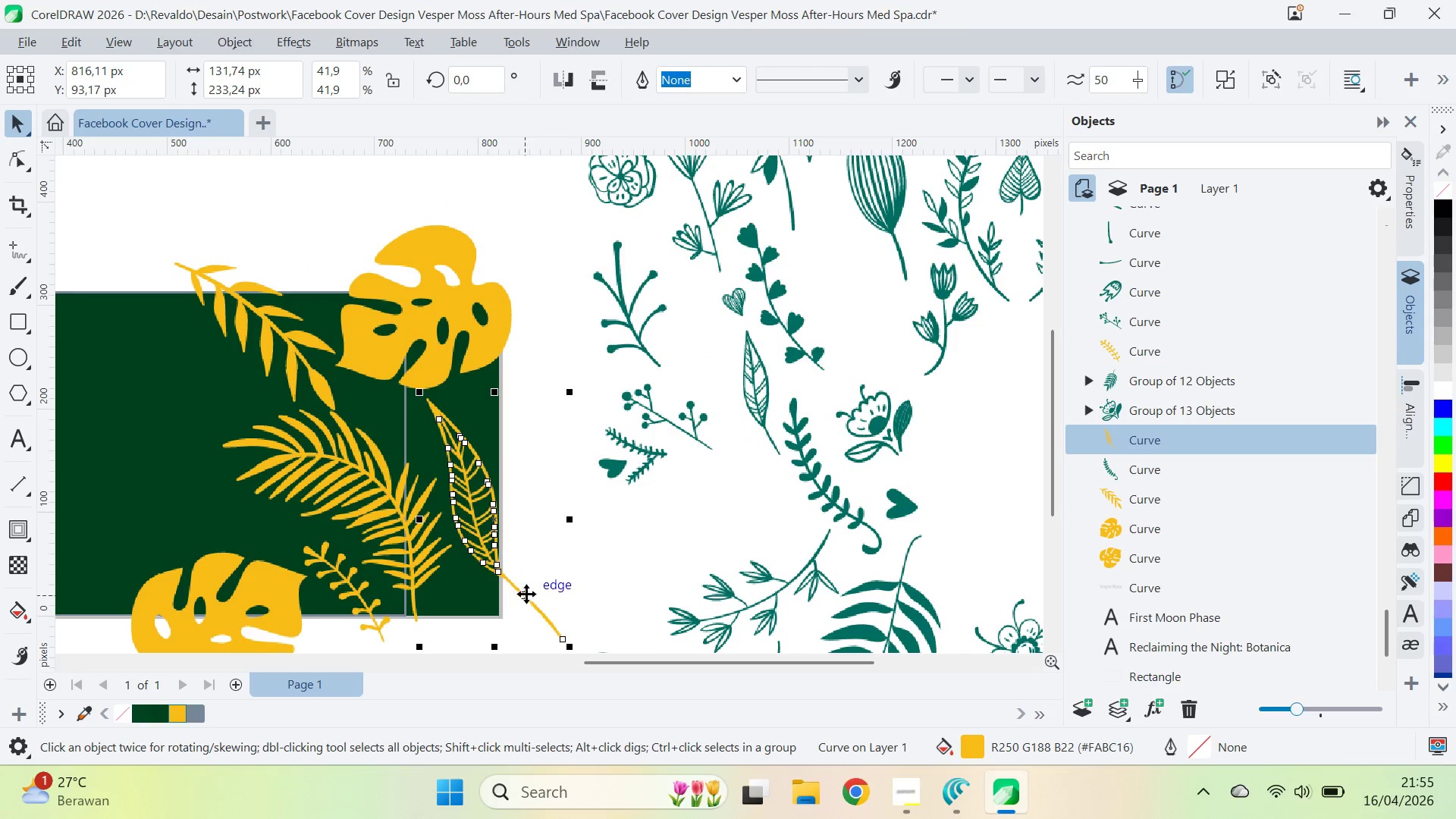 
left_click_drag(start_coordinate=[526, 593], to_coordinate=[507, 608])
 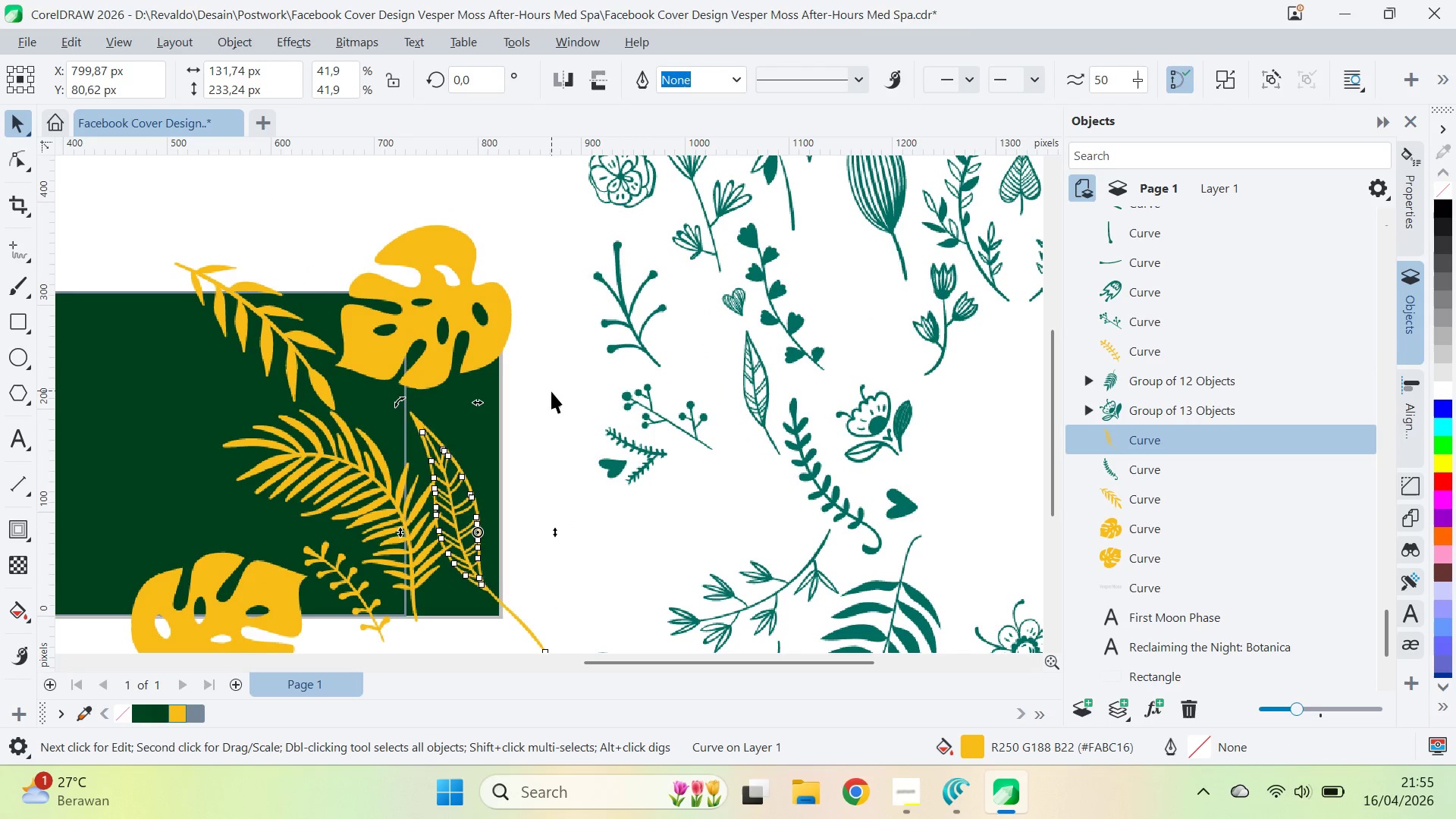 
left_click_drag(start_coordinate=[560, 401], to_coordinate=[607, 455])
 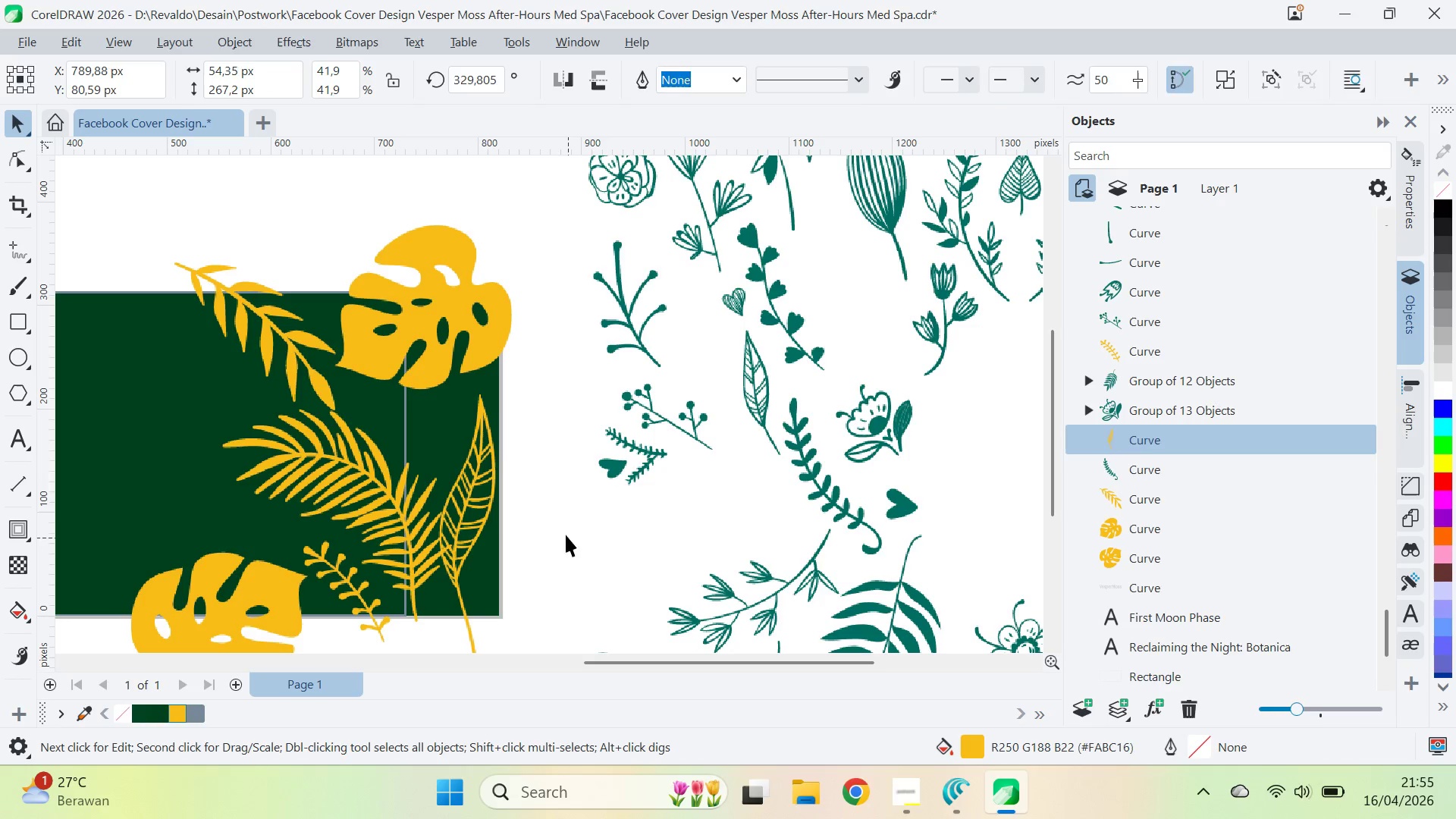 
left_click_drag(start_coordinate=[571, 540], to_coordinate=[563, 528])
 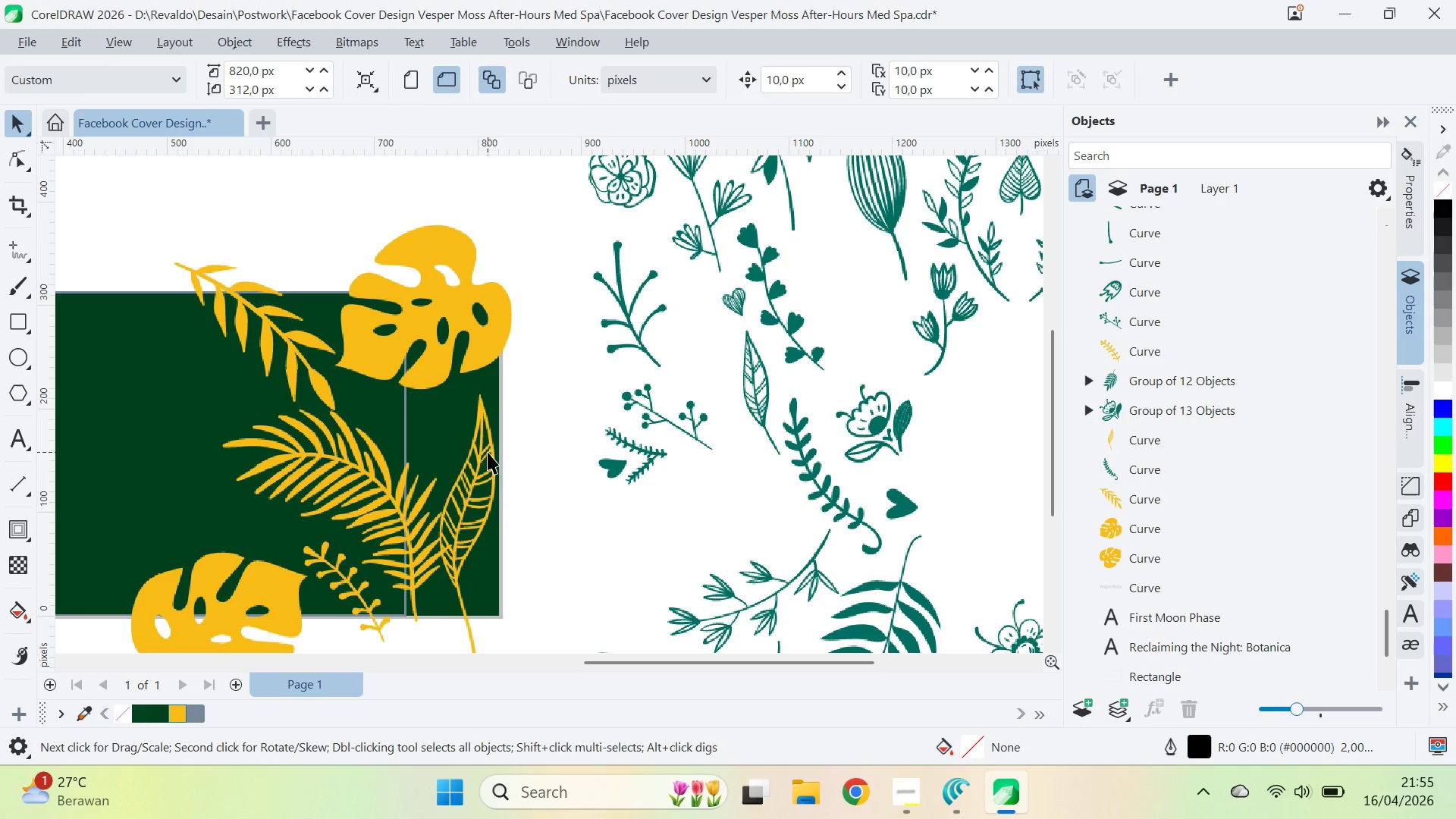 
left_click_drag(start_coordinate=[488, 452], to_coordinate=[485, 441])
 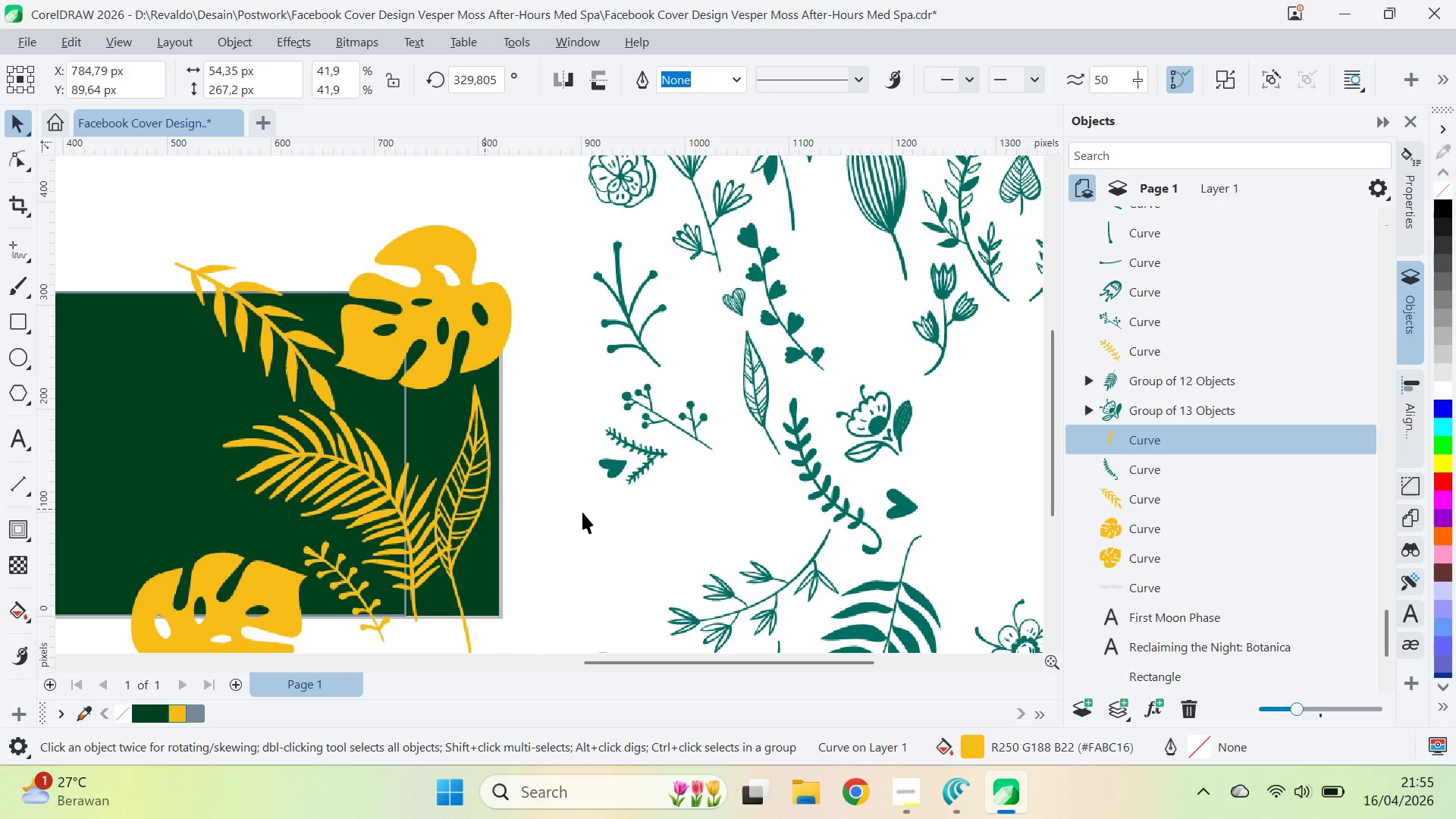 
left_click([582, 512])
 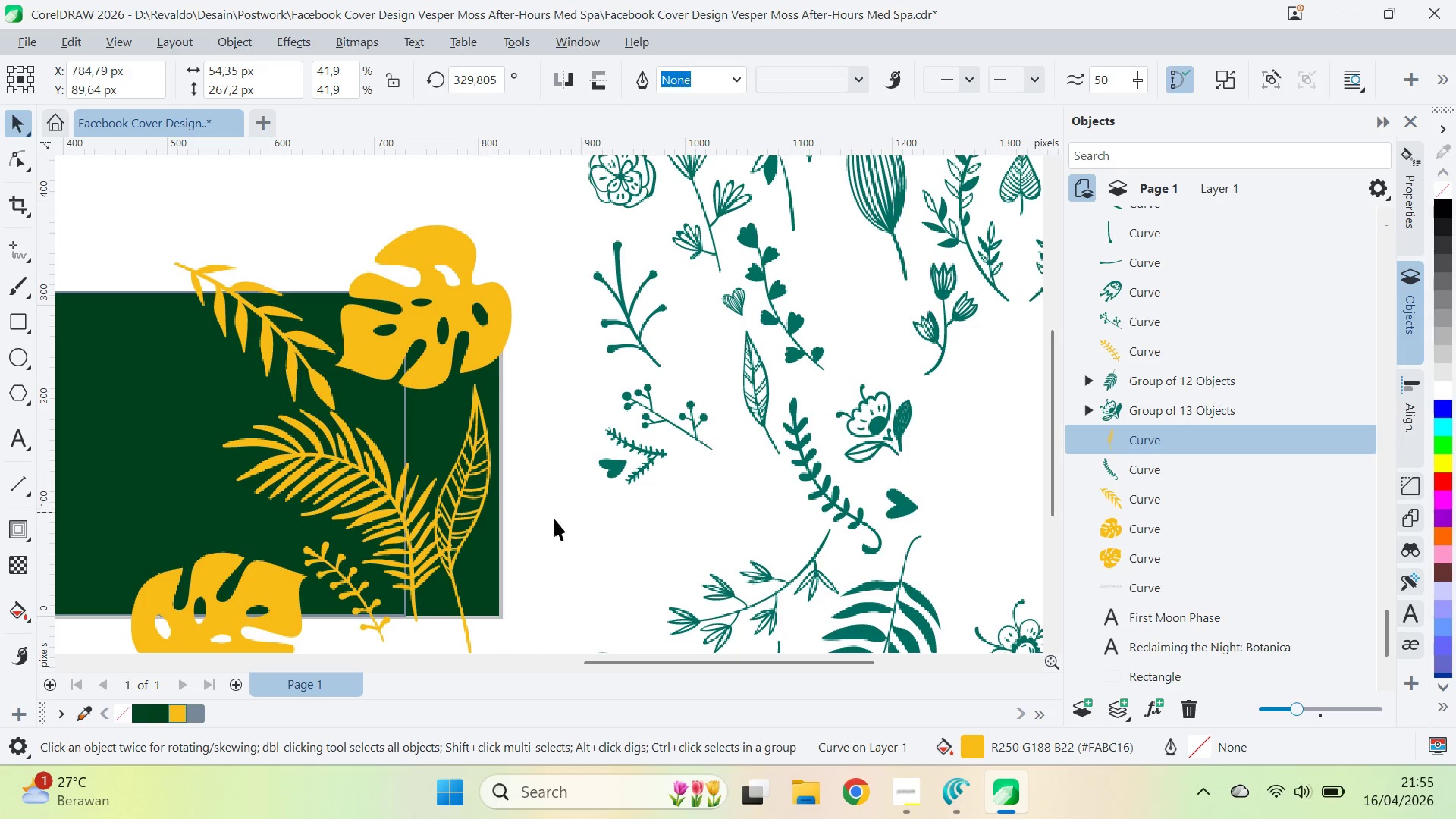 
key(Q)
 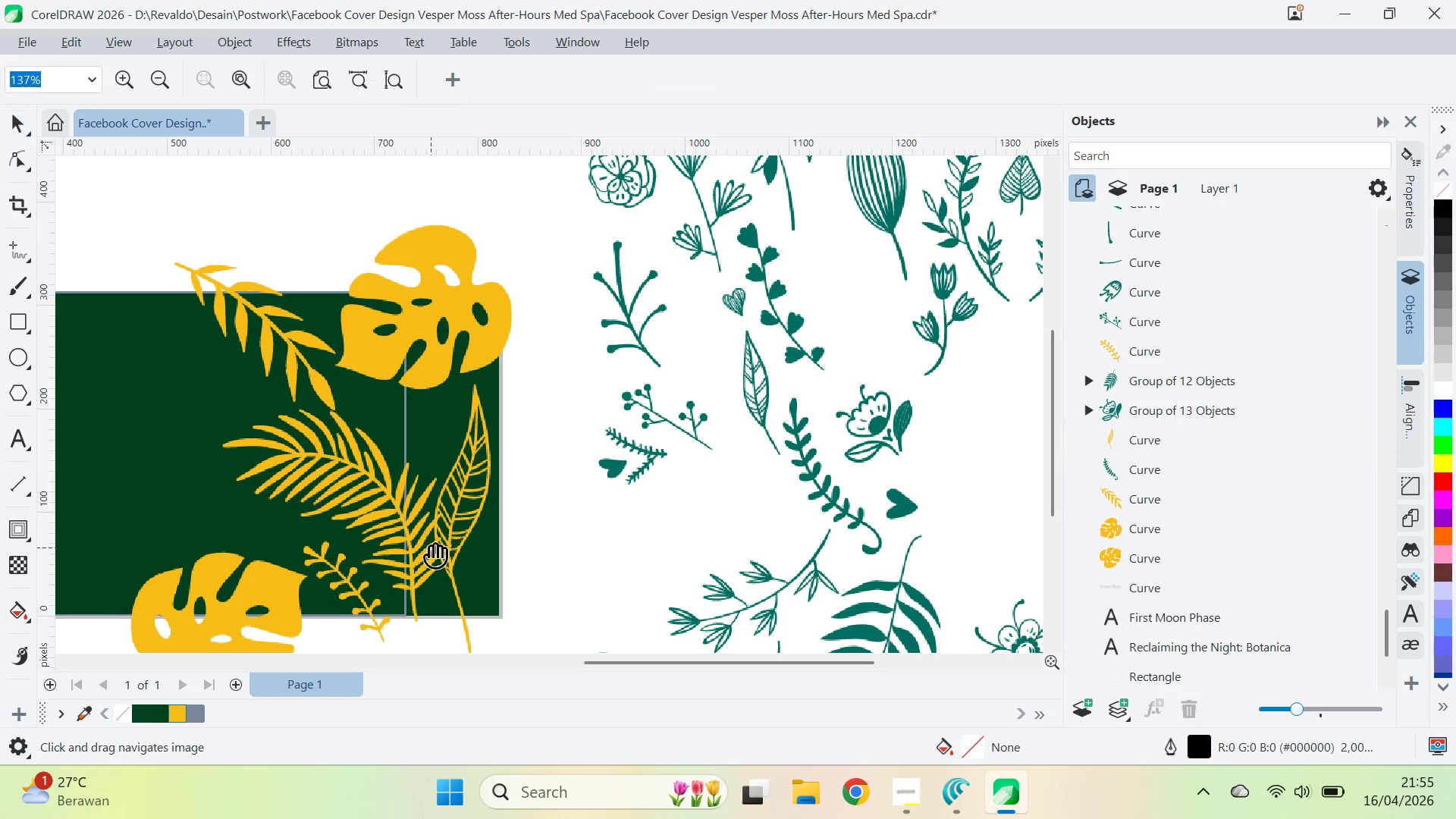 
left_click_drag(start_coordinate=[431, 548], to_coordinate=[782, 529])
 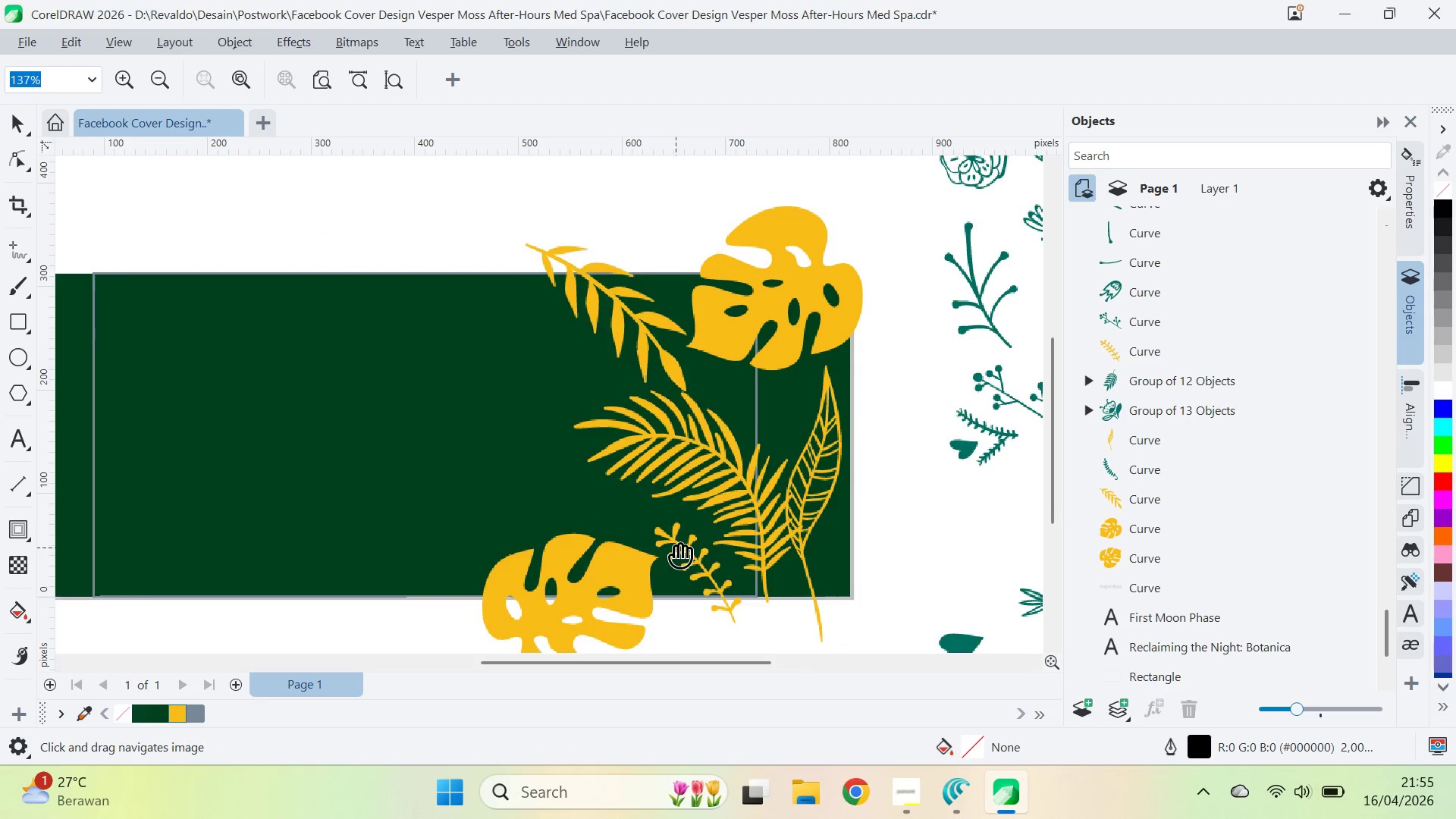 
left_click_drag(start_coordinate=[676, 548], to_coordinate=[821, 620])
 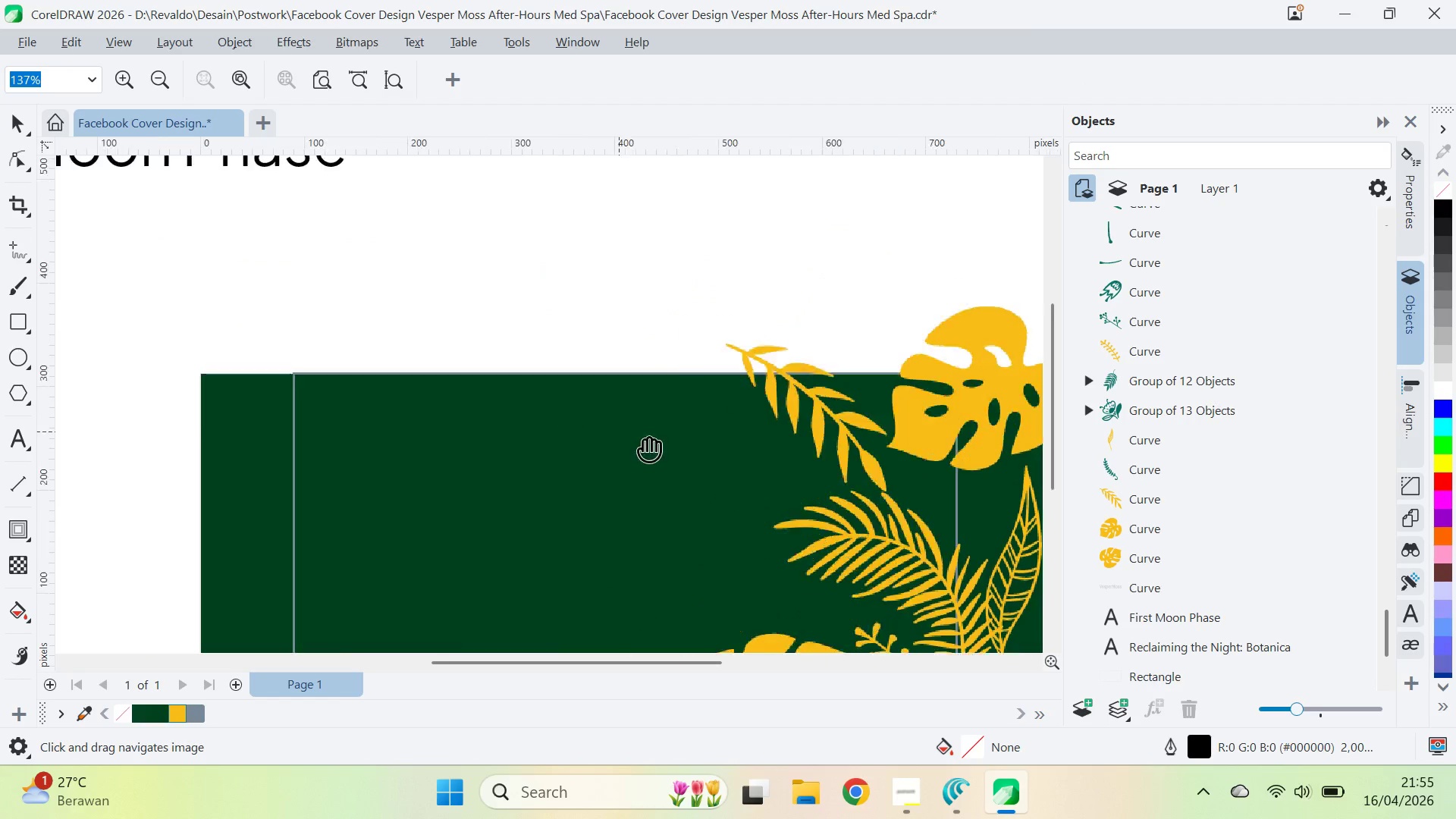 
left_click_drag(start_coordinate=[564, 403], to_coordinate=[783, 520])
 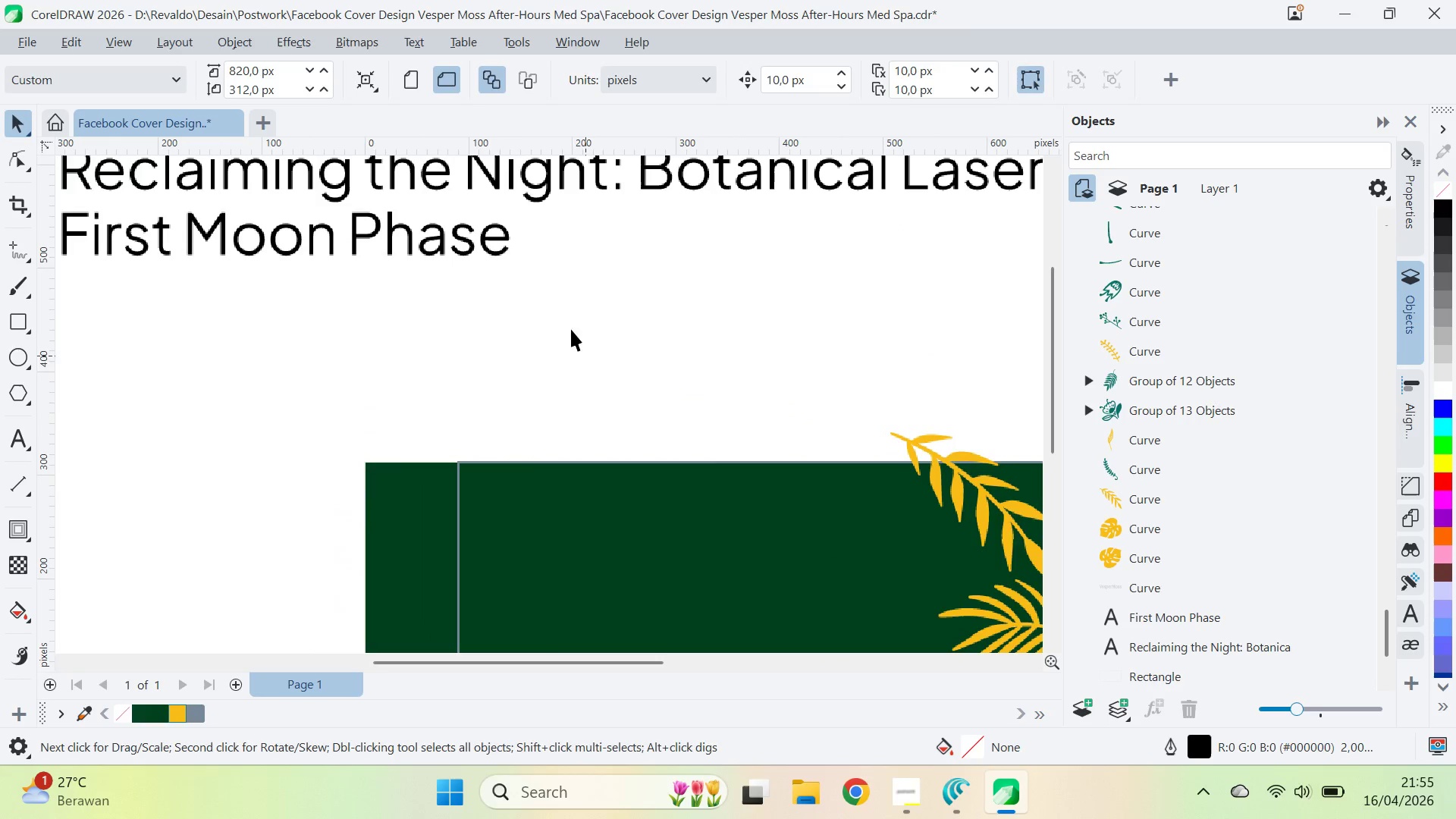 
key(V)
 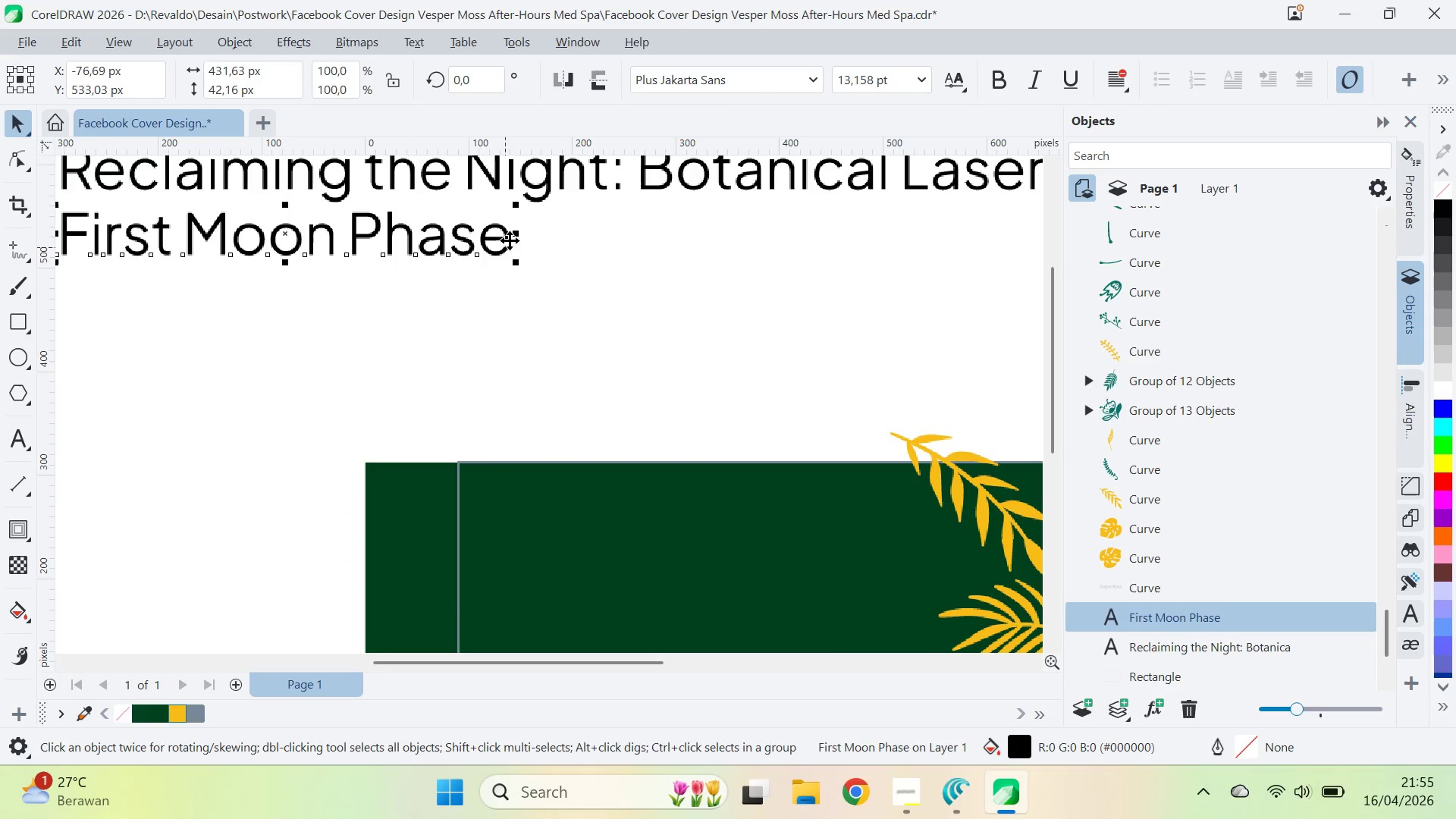 
hold_key(key=ShiftLeft, duration=0.45)
double_click([538, 185])
 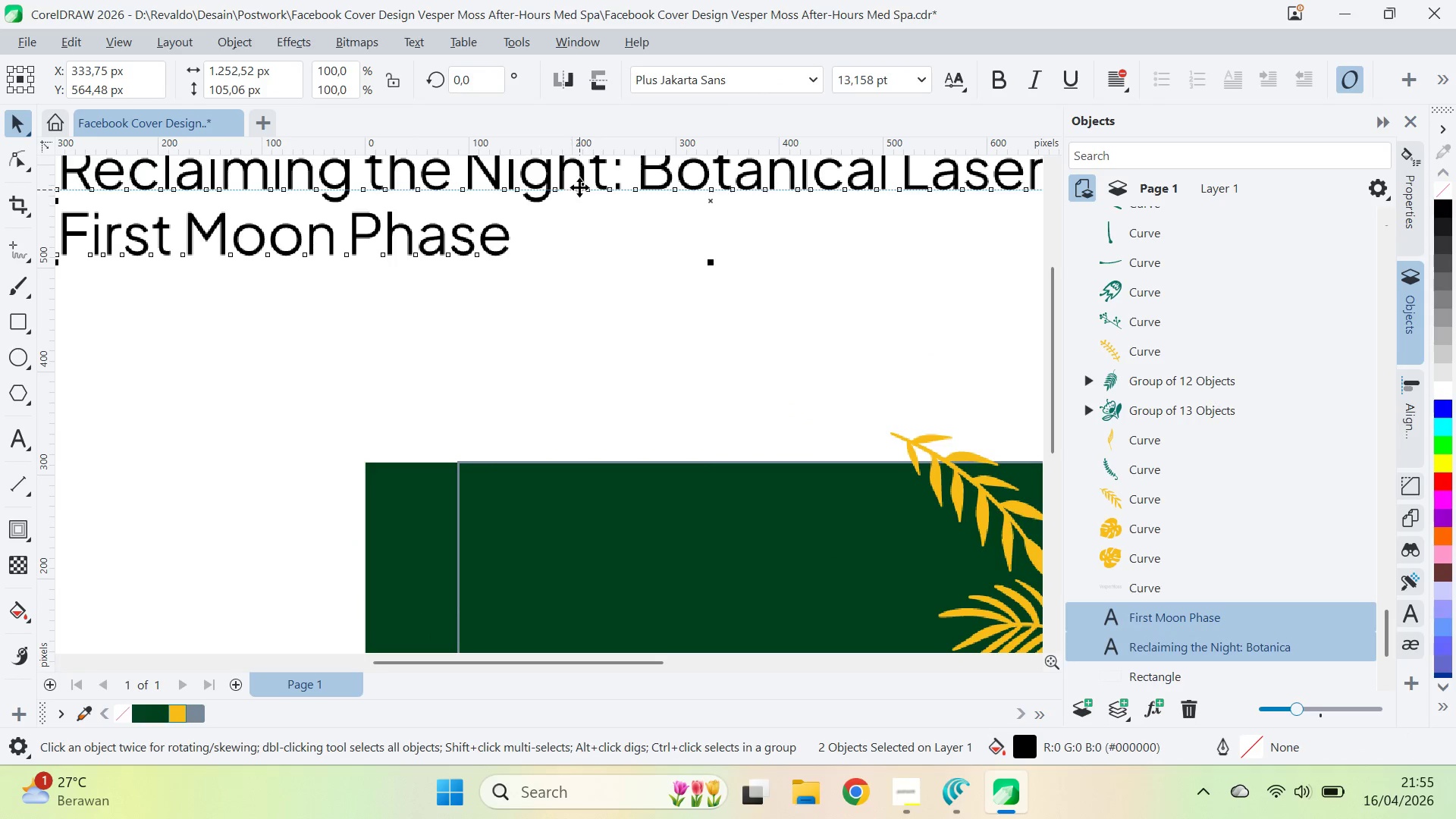 
left_click_drag(start_coordinate=[579, 187], to_coordinate=[373, 365])
 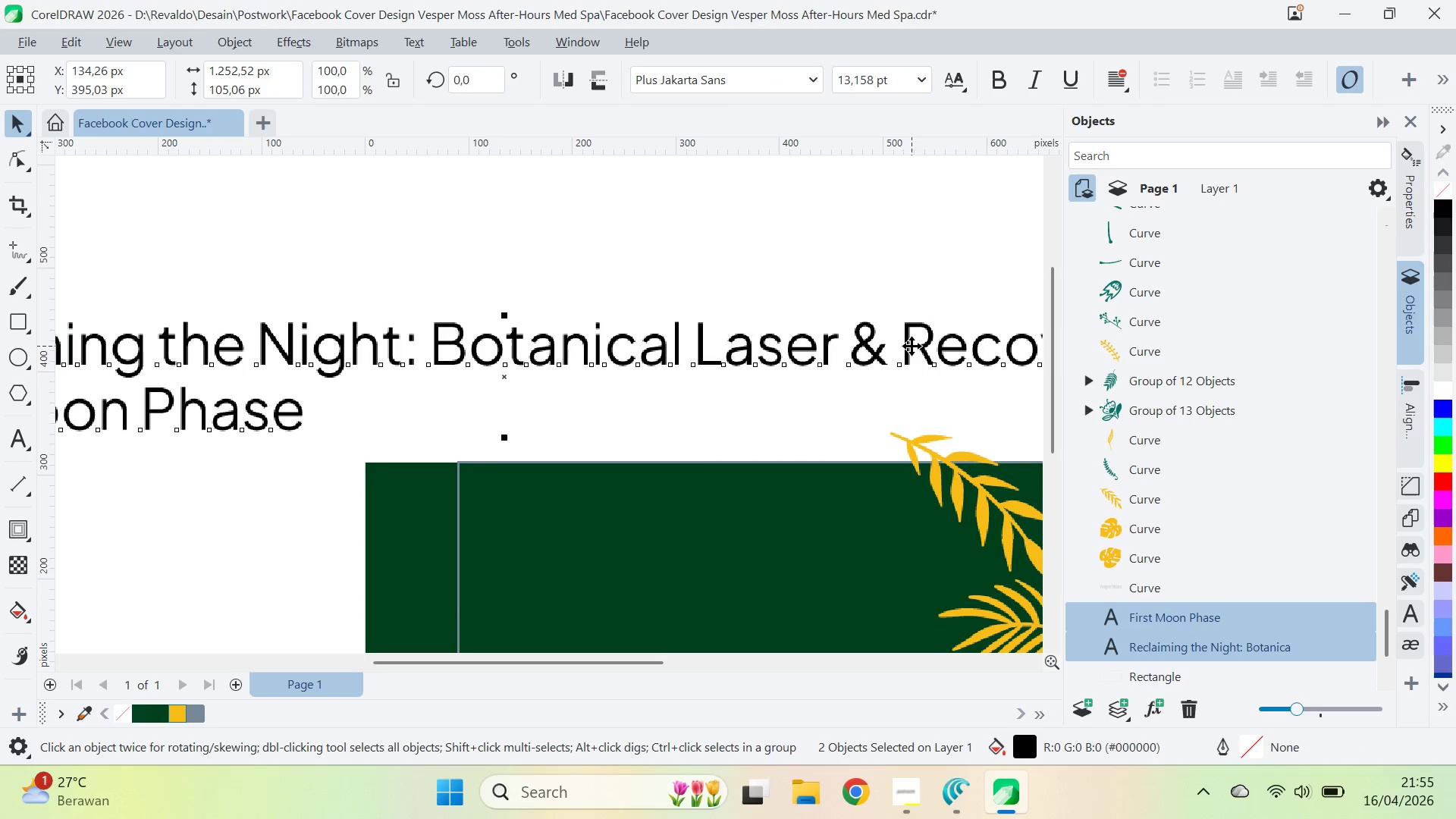 
left_click_drag(start_coordinate=[912, 346], to_coordinate=[735, 337])
 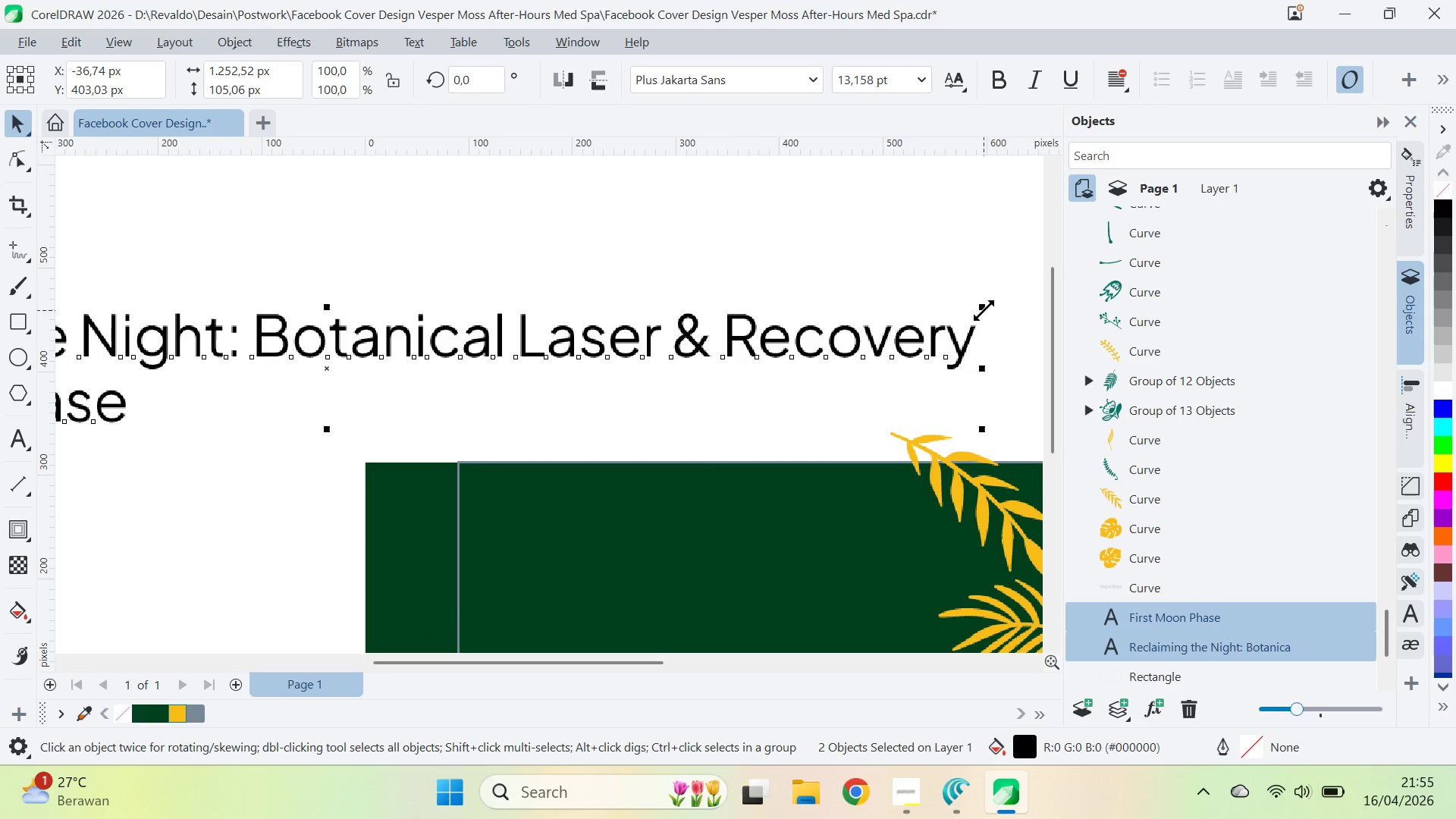 
left_click_drag(start_coordinate=[984, 309], to_coordinate=[865, 350])
 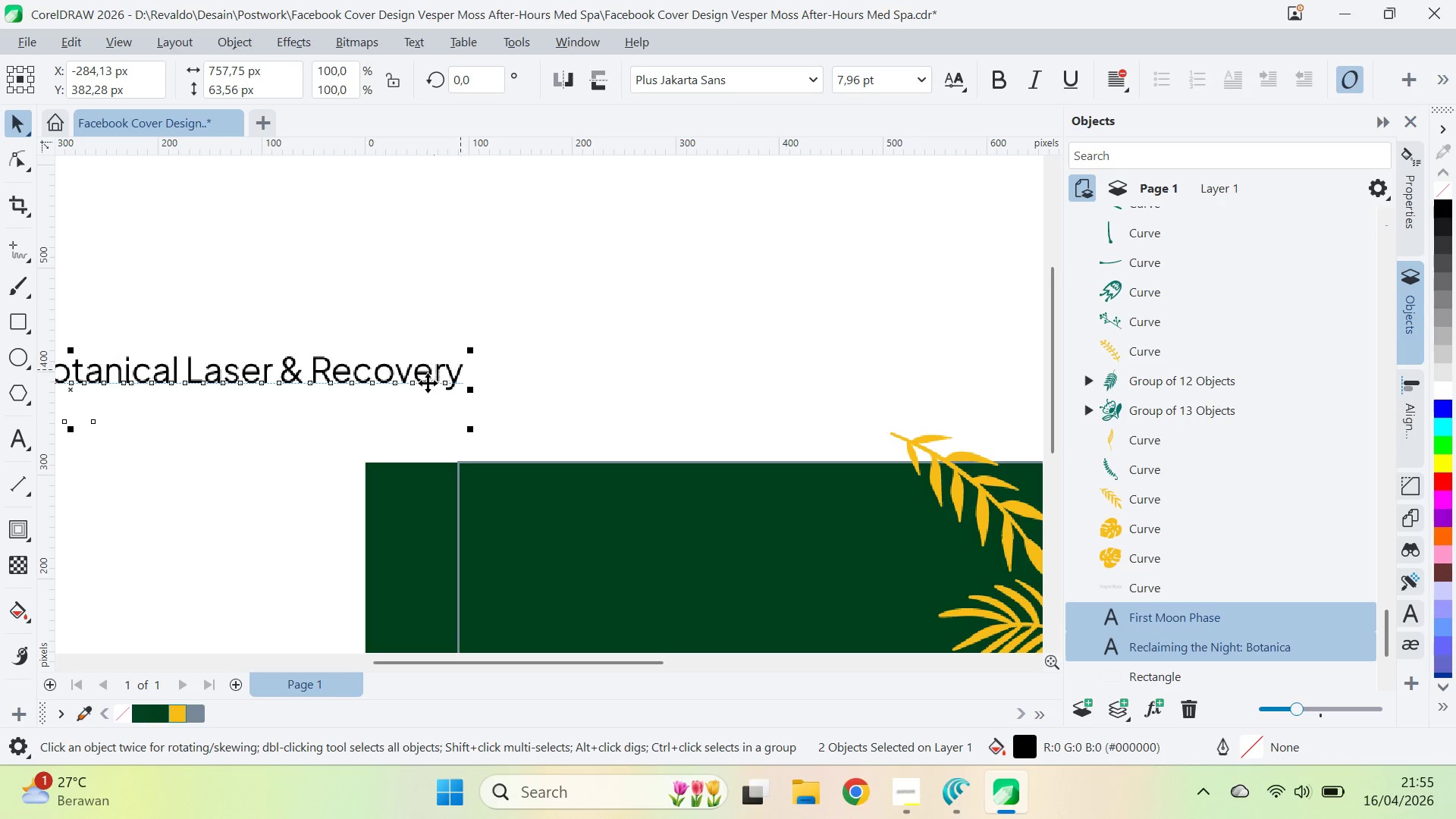 
left_click_drag(start_coordinate=[425, 383], to_coordinate=[915, 348])
 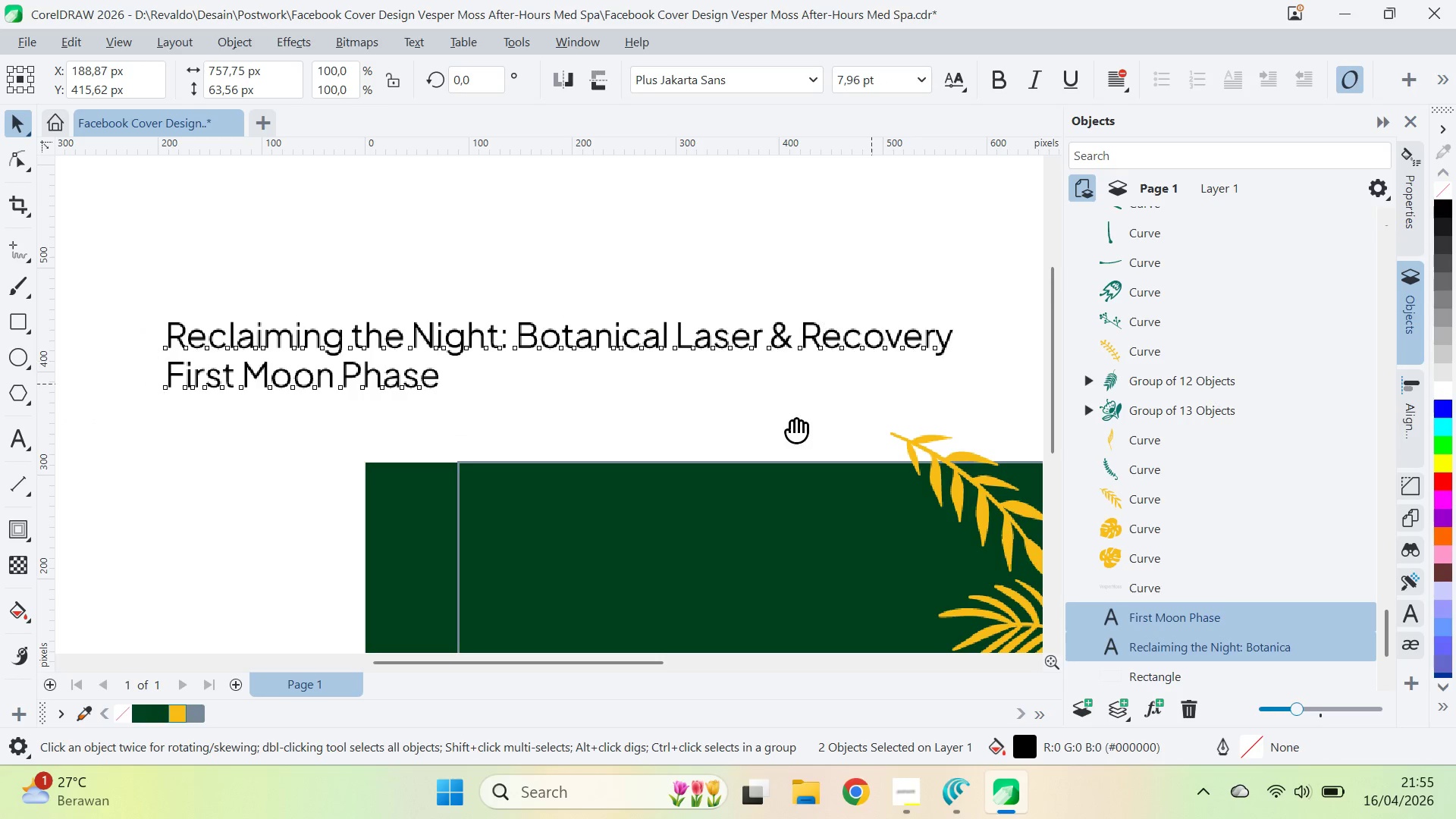 
type(qv)
 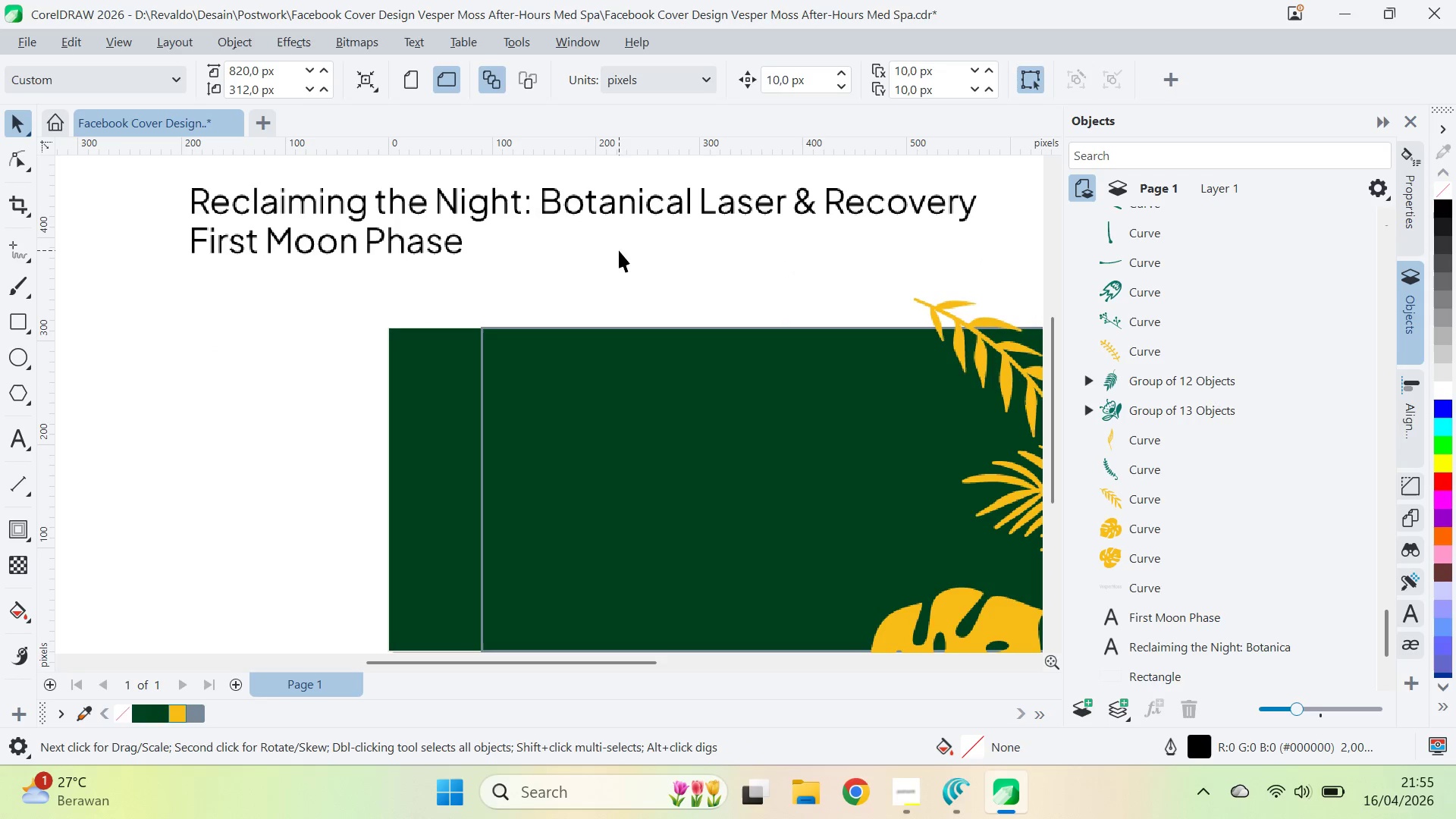 
left_click_drag(start_coordinate=[767, 385], to_coordinate=[790, 251])
 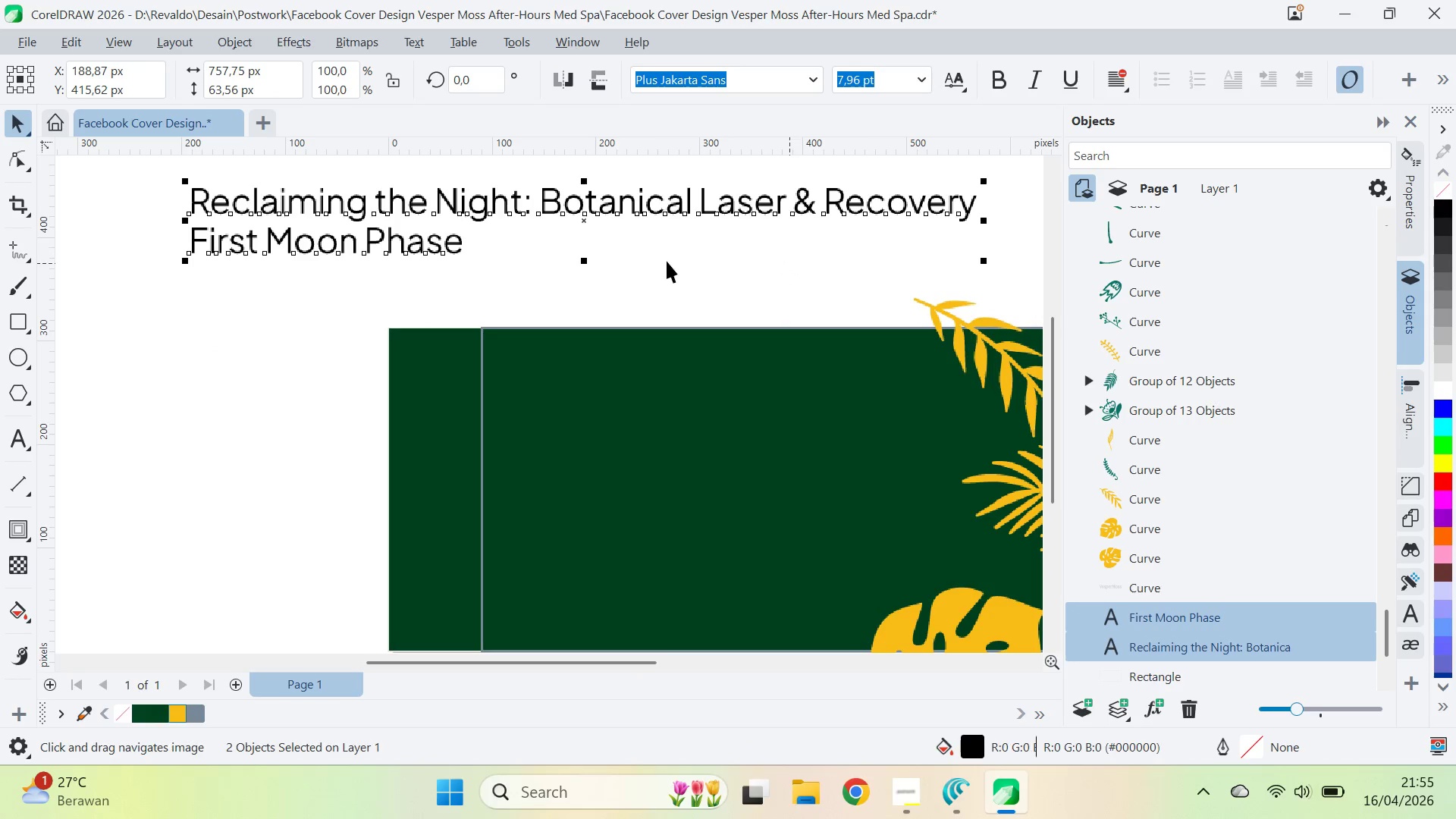 
left_click([666, 260])
 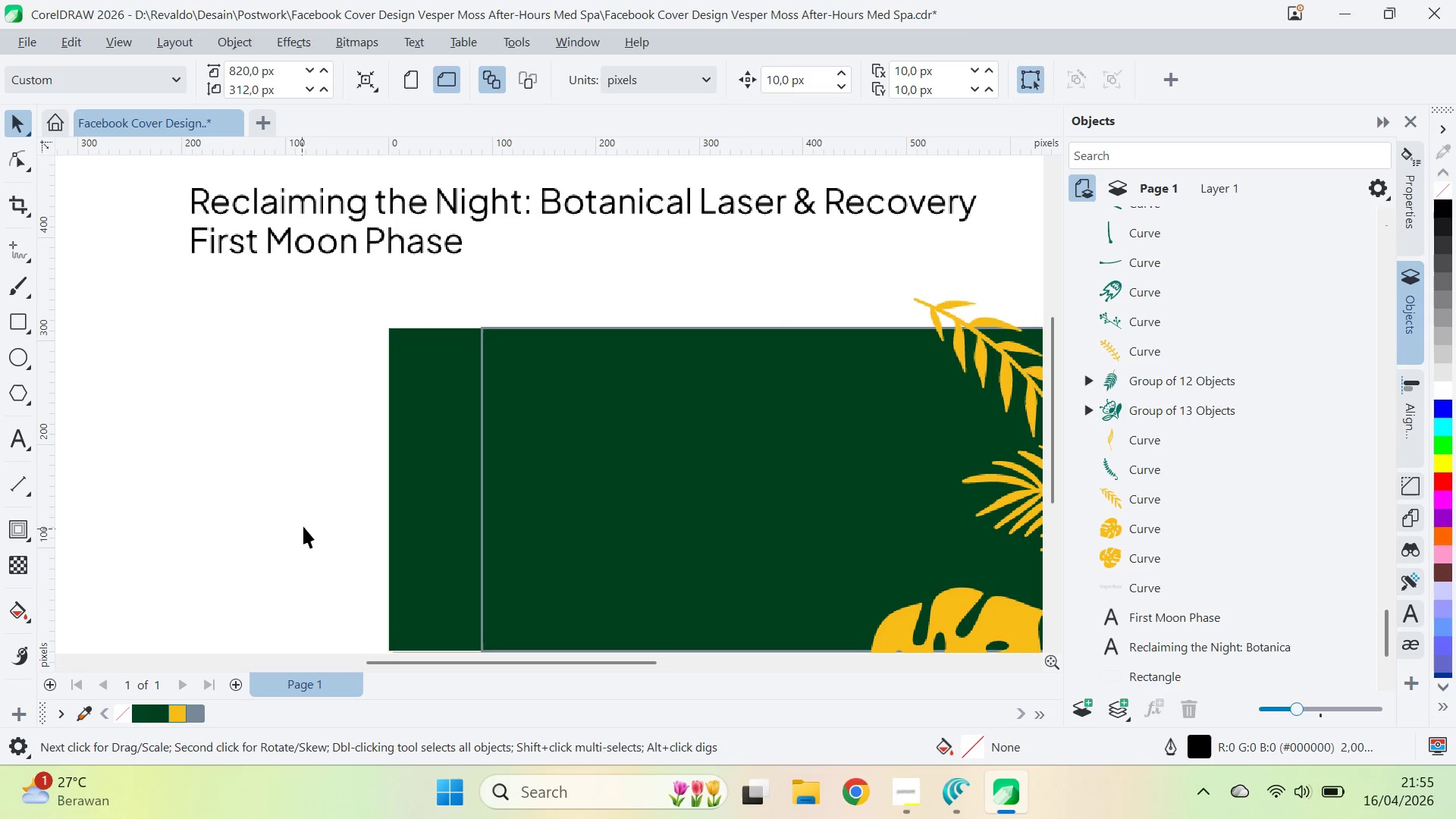 
scroll: coordinate [338, 497], scroll_direction: down, amount: 4.0
 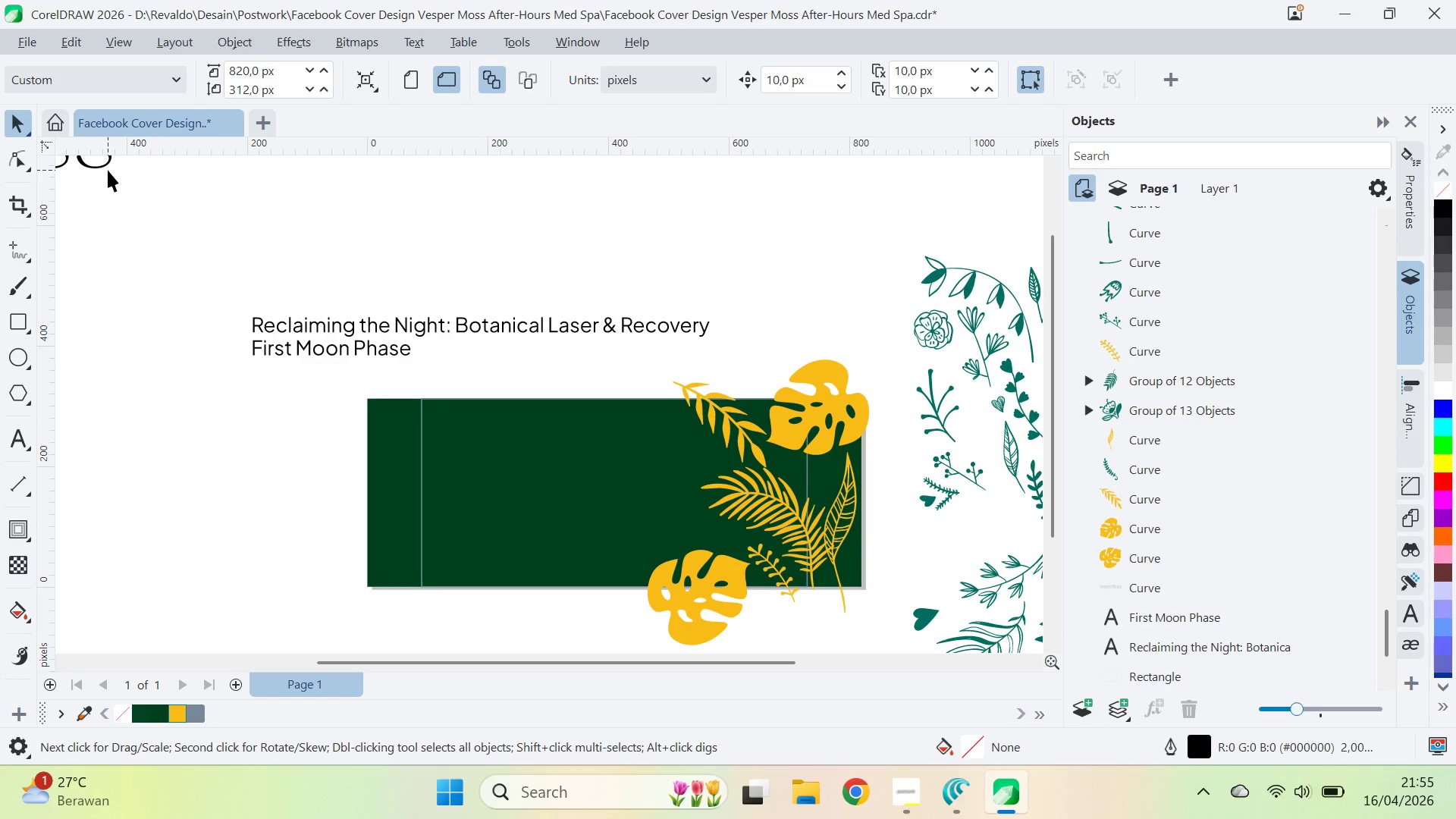 
left_click_drag(start_coordinate=[106, 168], to_coordinate=[658, 502])
 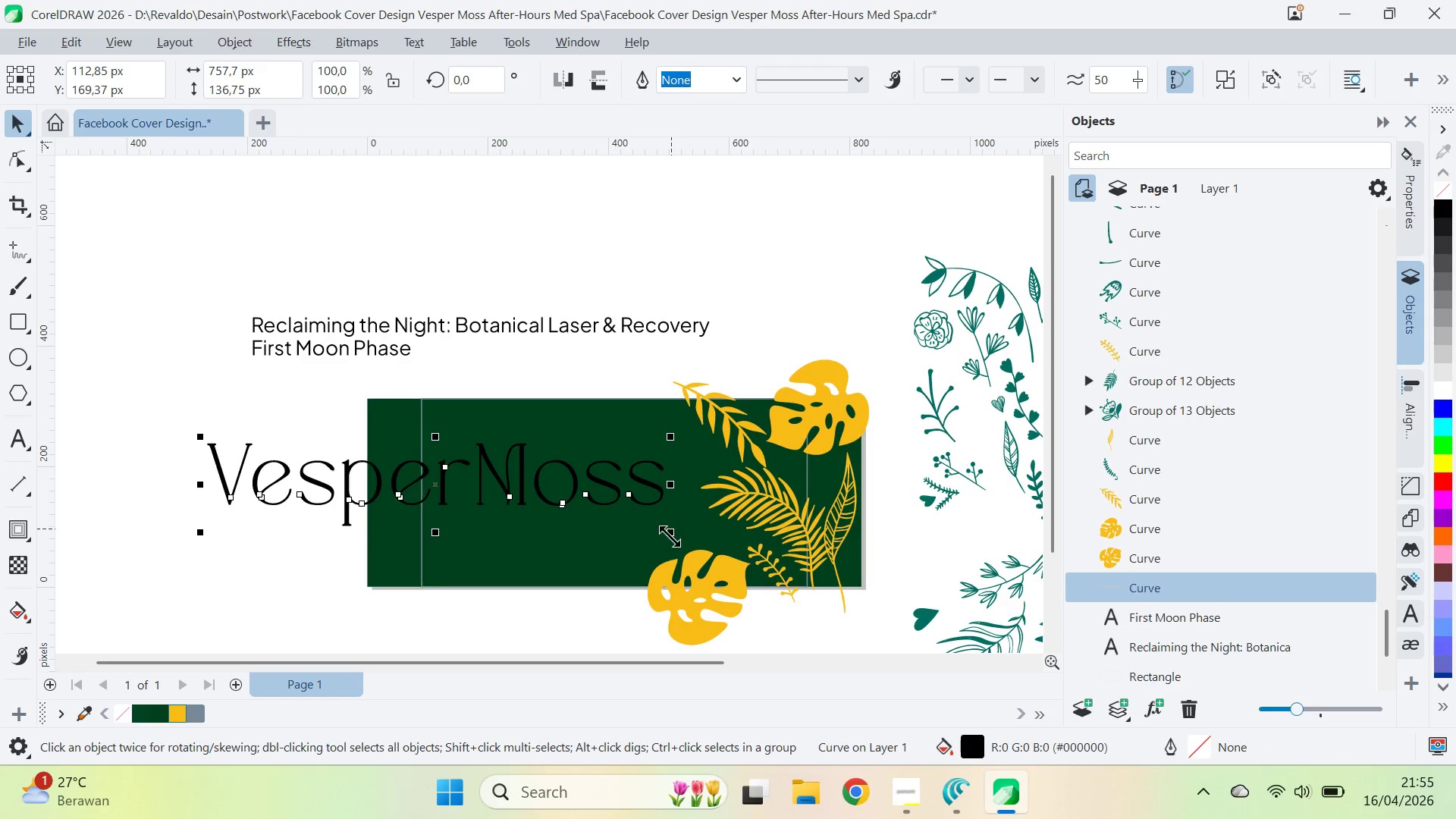 
left_click_drag(start_coordinate=[670, 537], to_coordinate=[466, 488])
 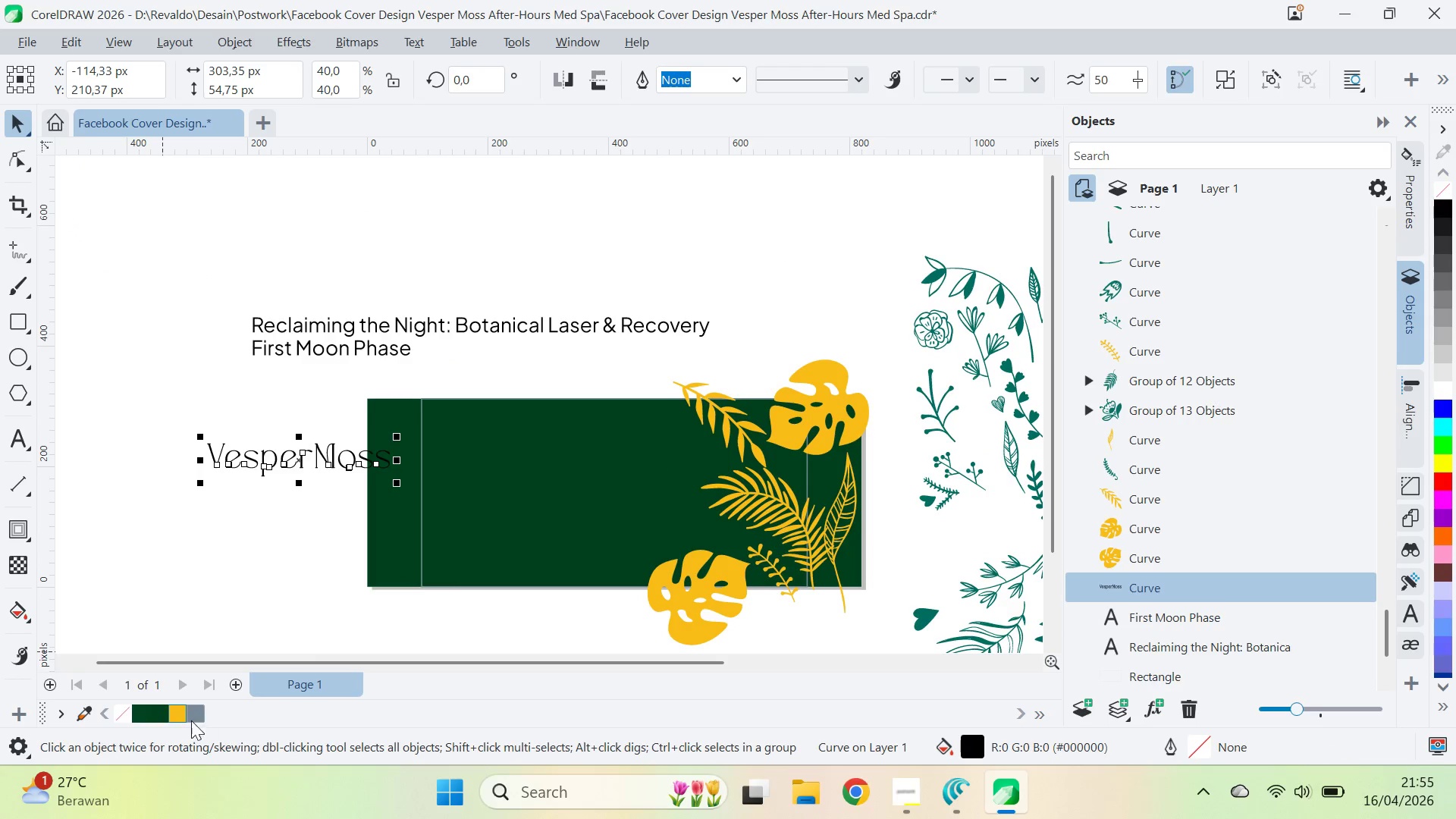 
left_click_drag(start_coordinate=[184, 720], to_coordinate=[180, 717])
 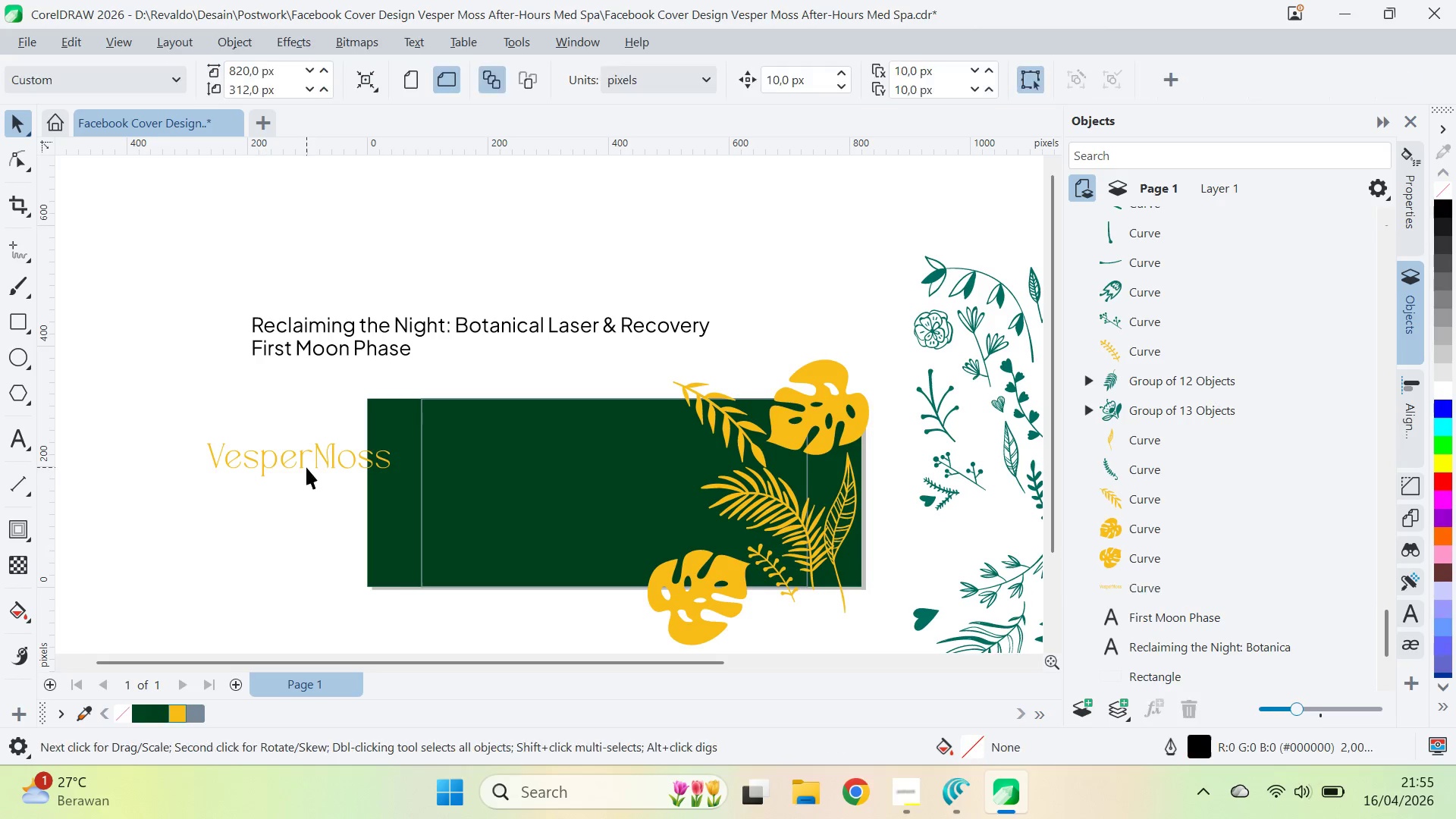 
left_click_drag(start_coordinate=[310, 459], to_coordinate=[494, 436])
 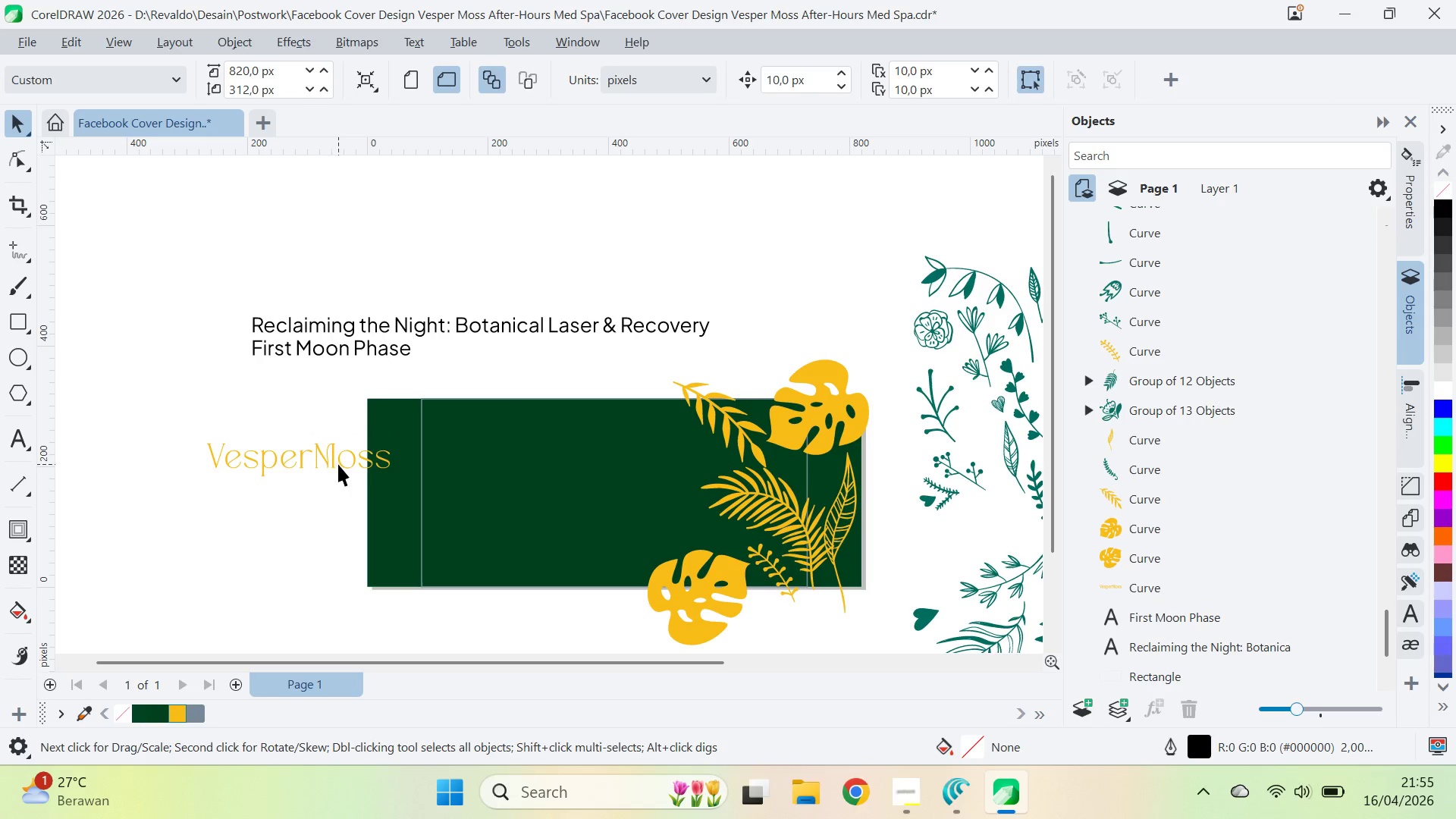 
left_click_drag(start_coordinate=[338, 464], to_coordinate=[576, 467])
 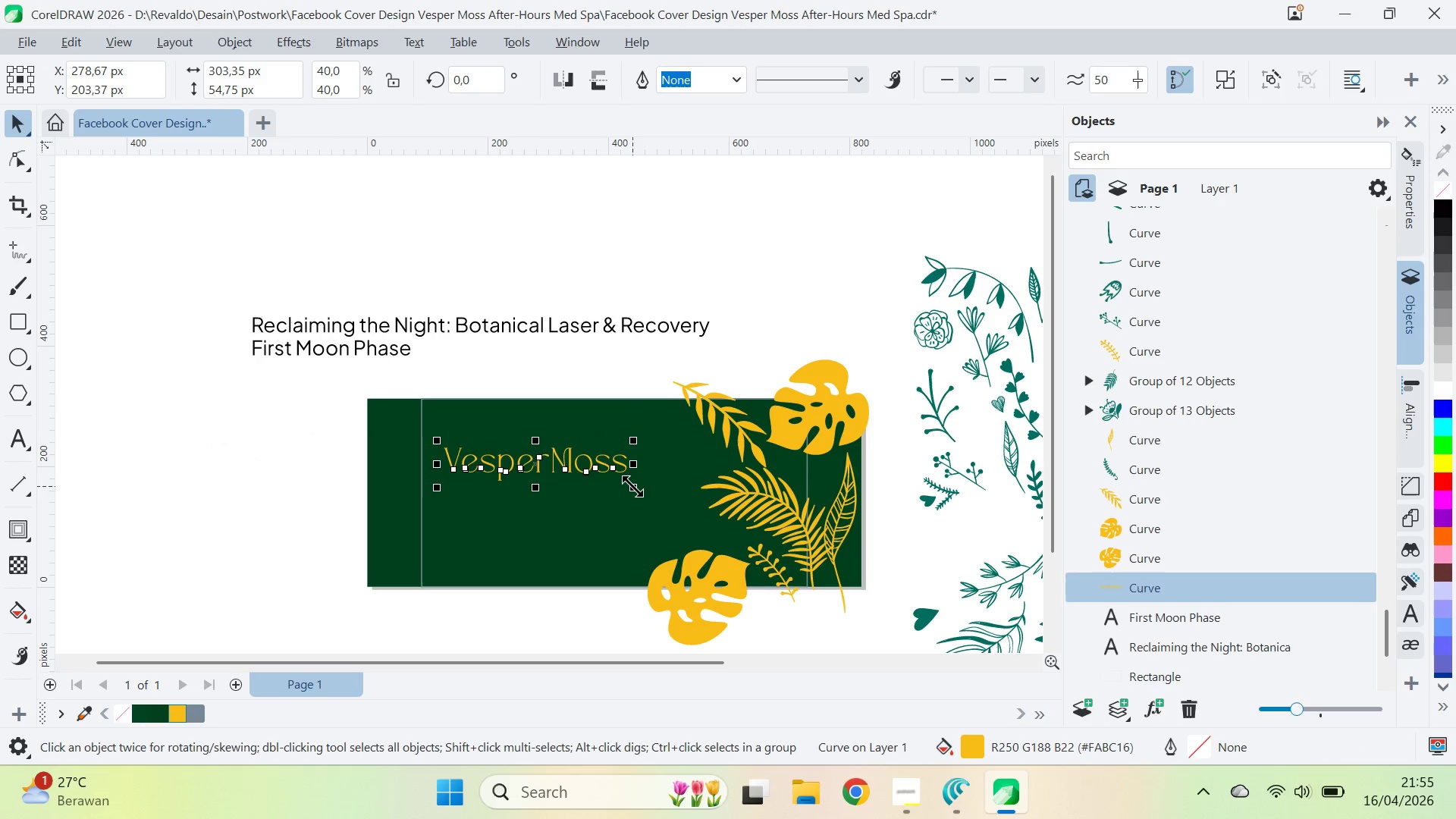 
left_click_drag(start_coordinate=[632, 489], to_coordinate=[622, 486])
 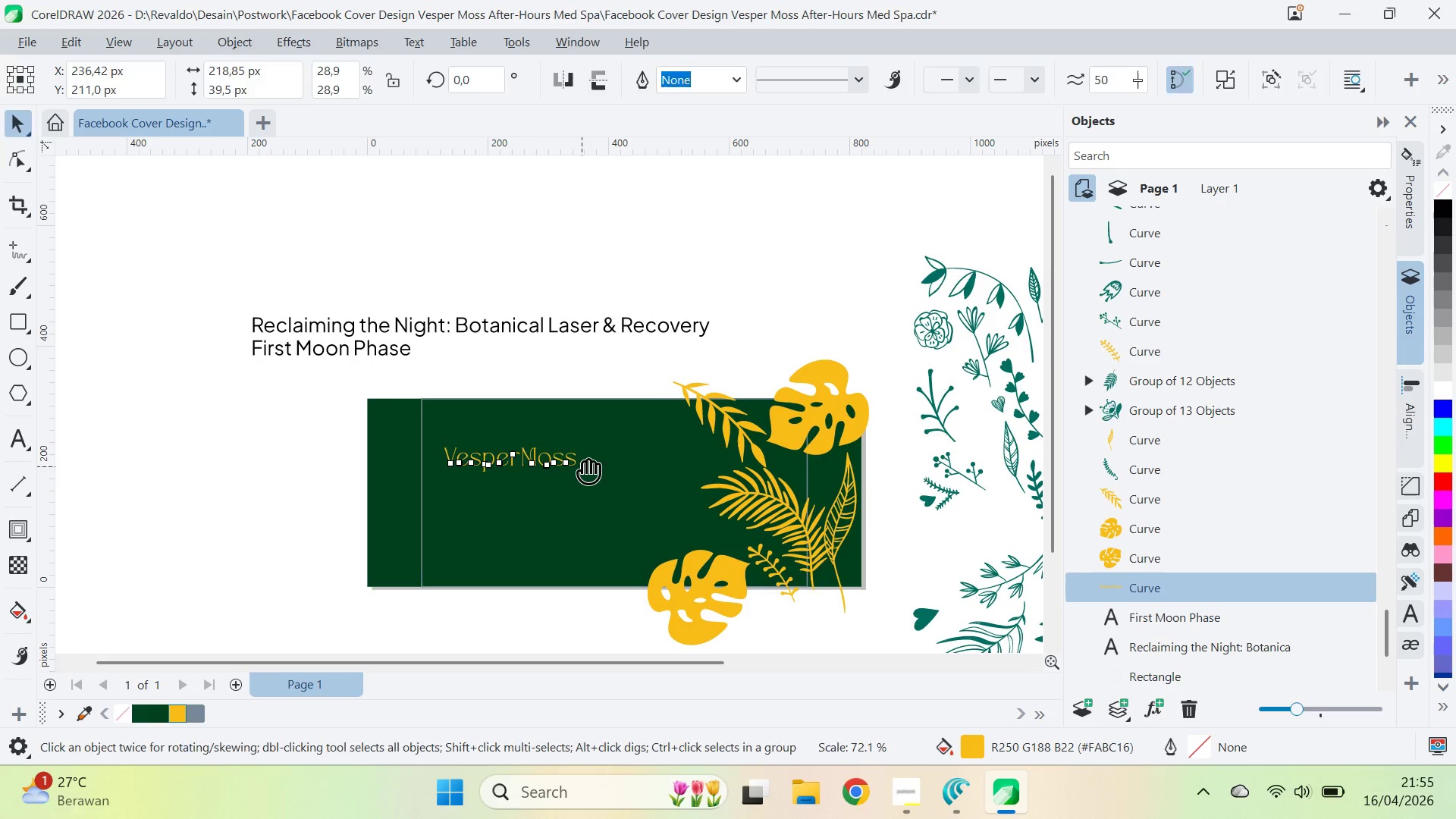 
type(qvq)
 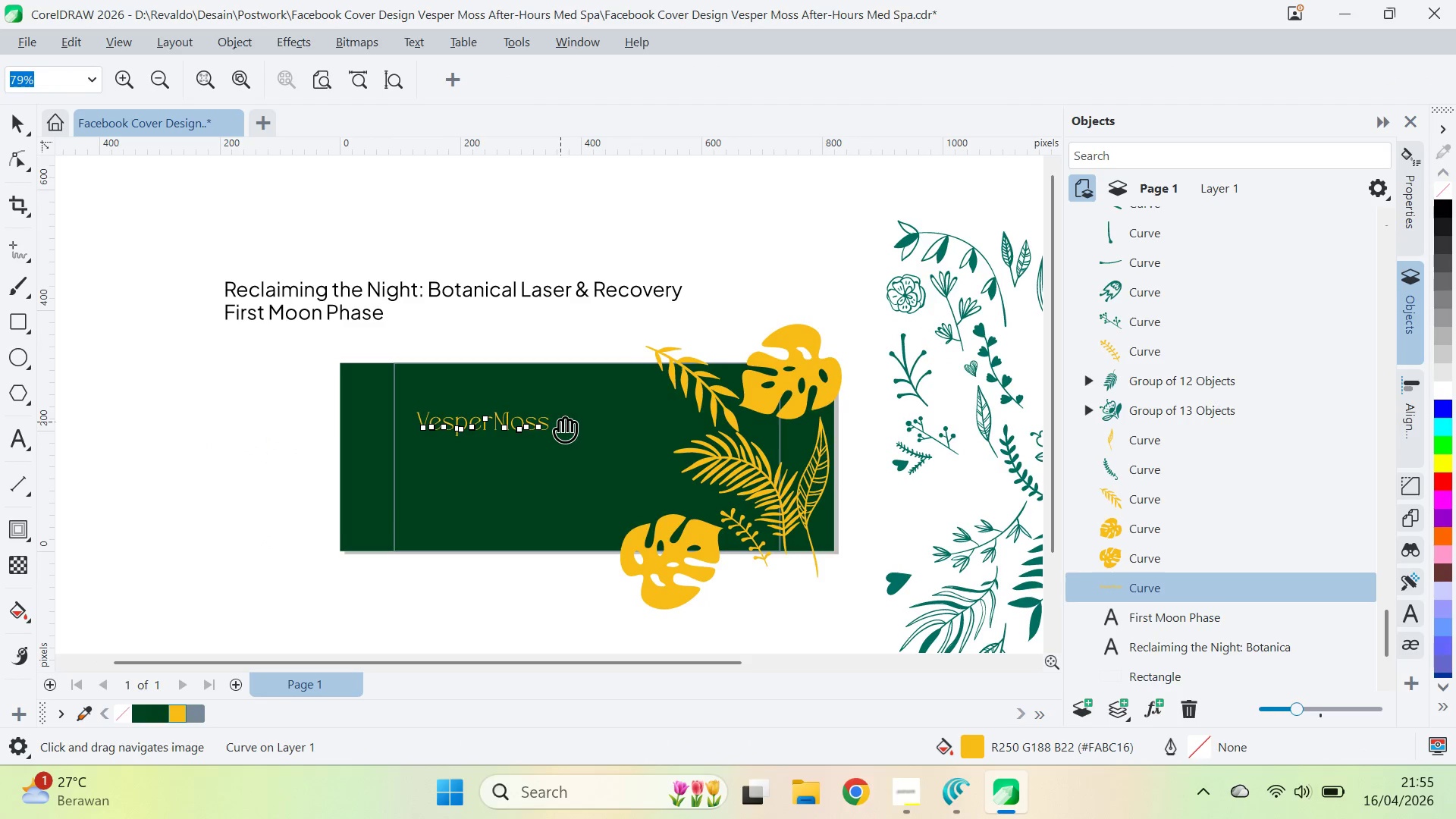 
left_click_drag(start_coordinate=[588, 457], to_coordinate=[544, 417])
 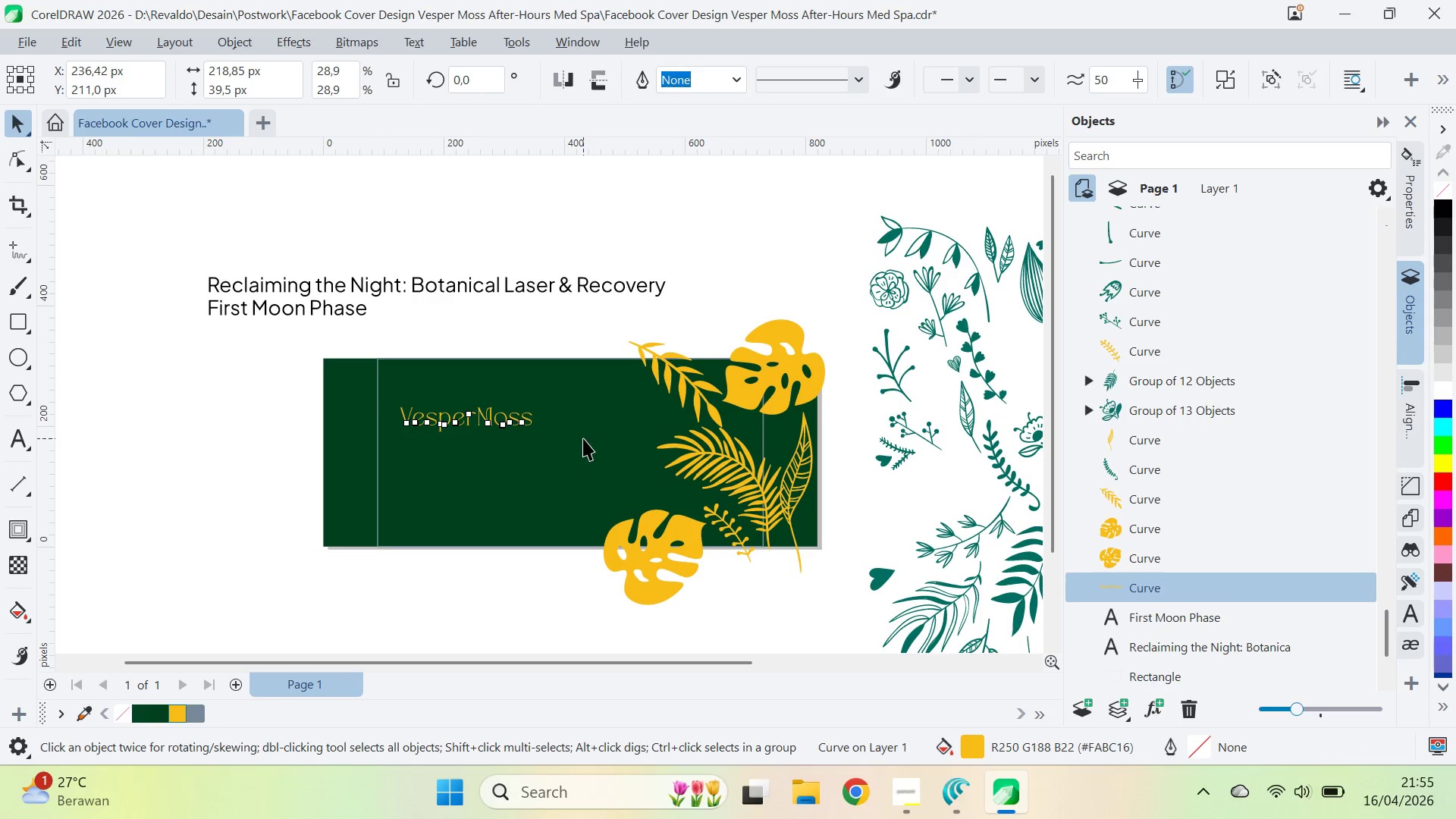 
left_click_drag(start_coordinate=[564, 429], to_coordinate=[560, 422])
 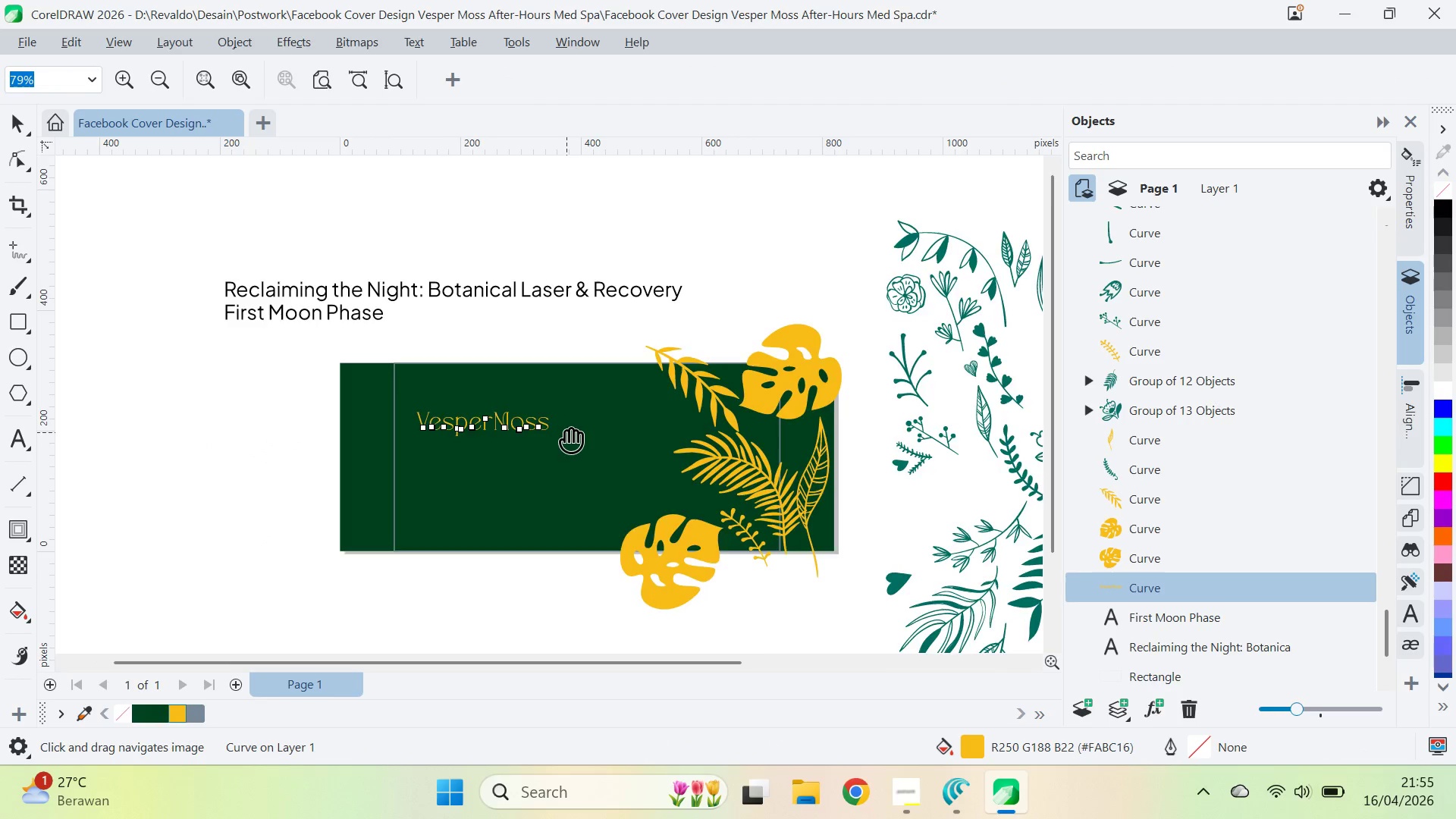 
scroll: coordinate [579, 443], scroll_direction: up, amount: 2.0
 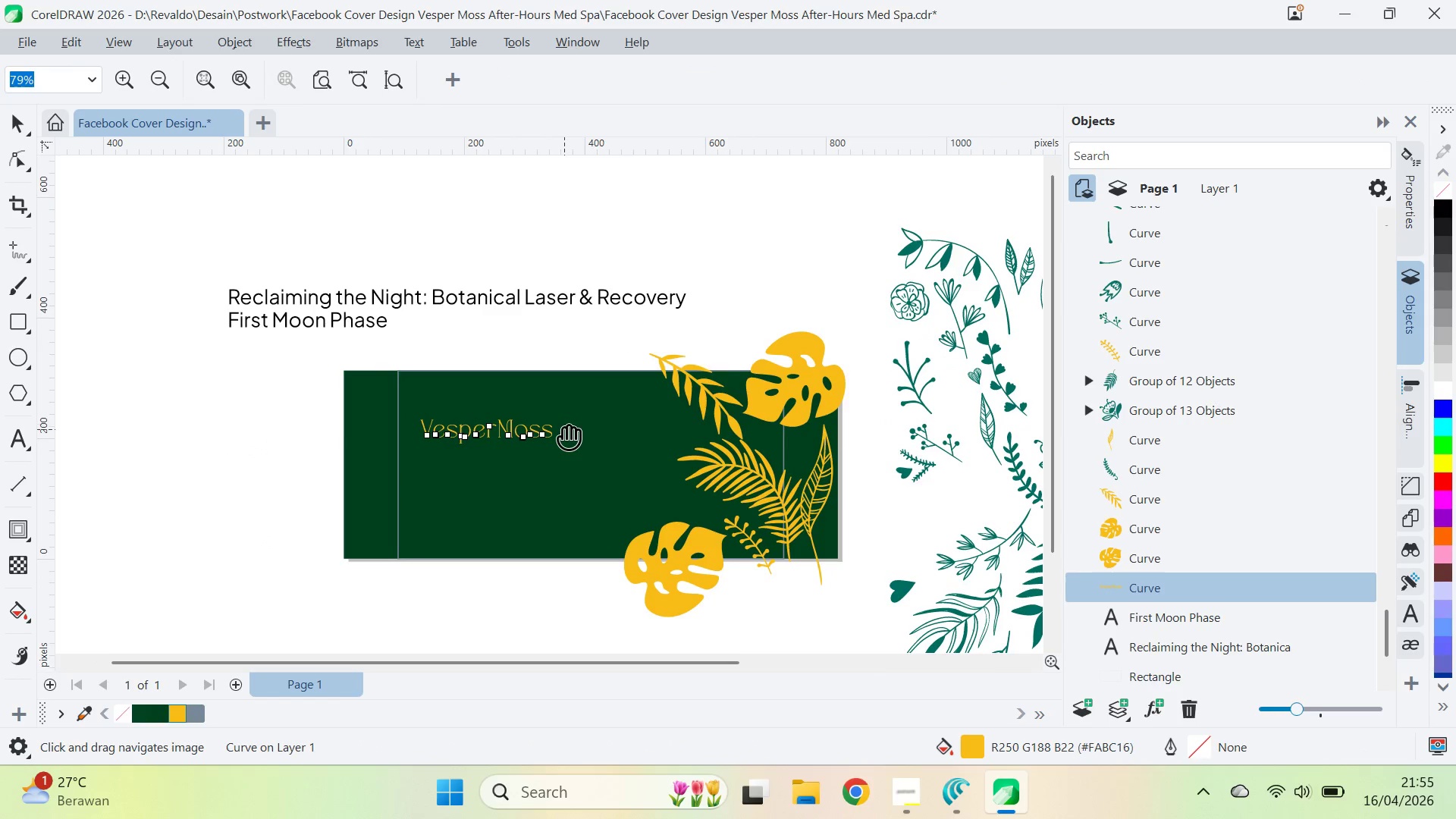 
key(V)
 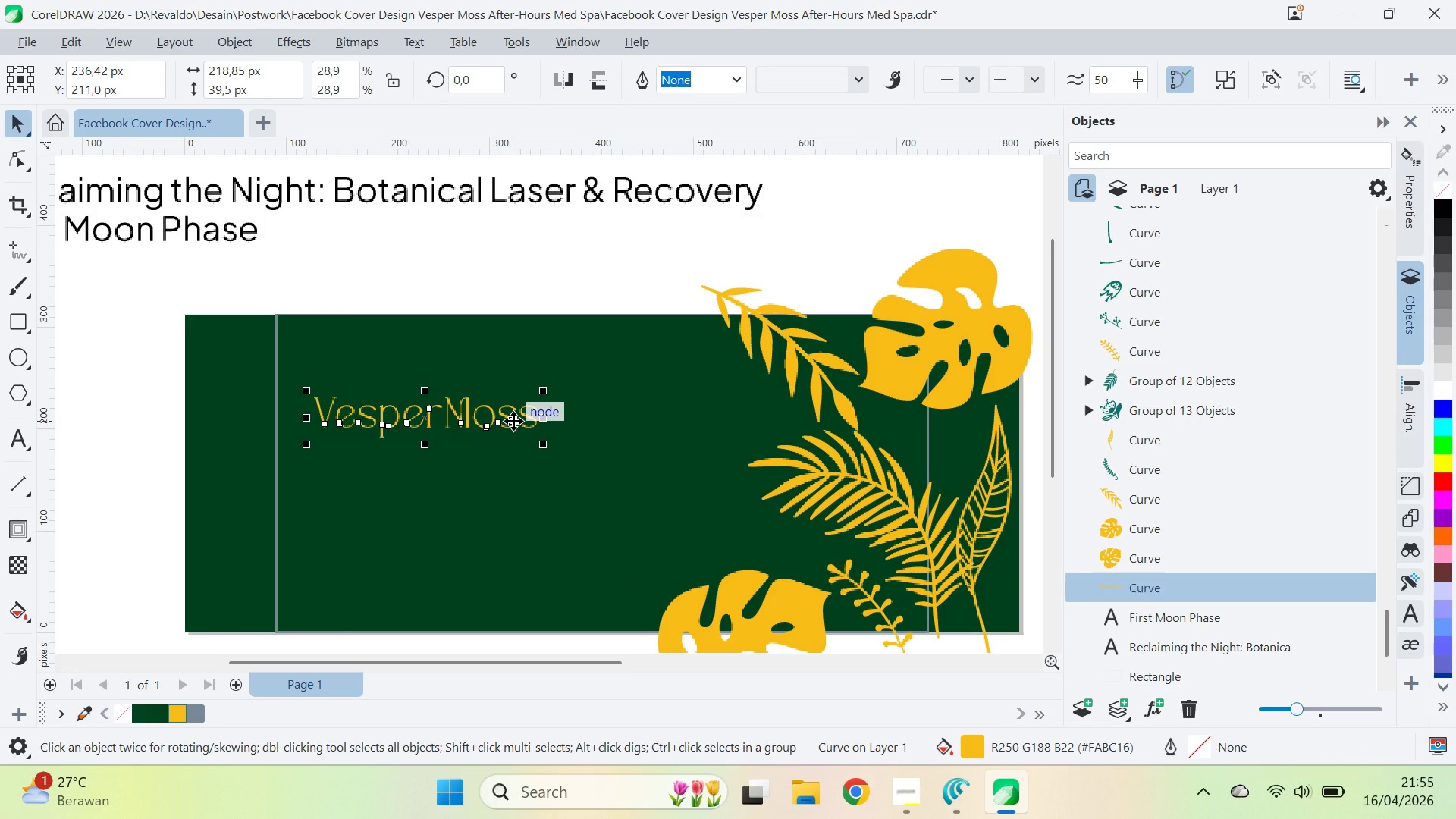 
scroll: coordinate [566, 435], scroll_direction: up, amount: 4.0
 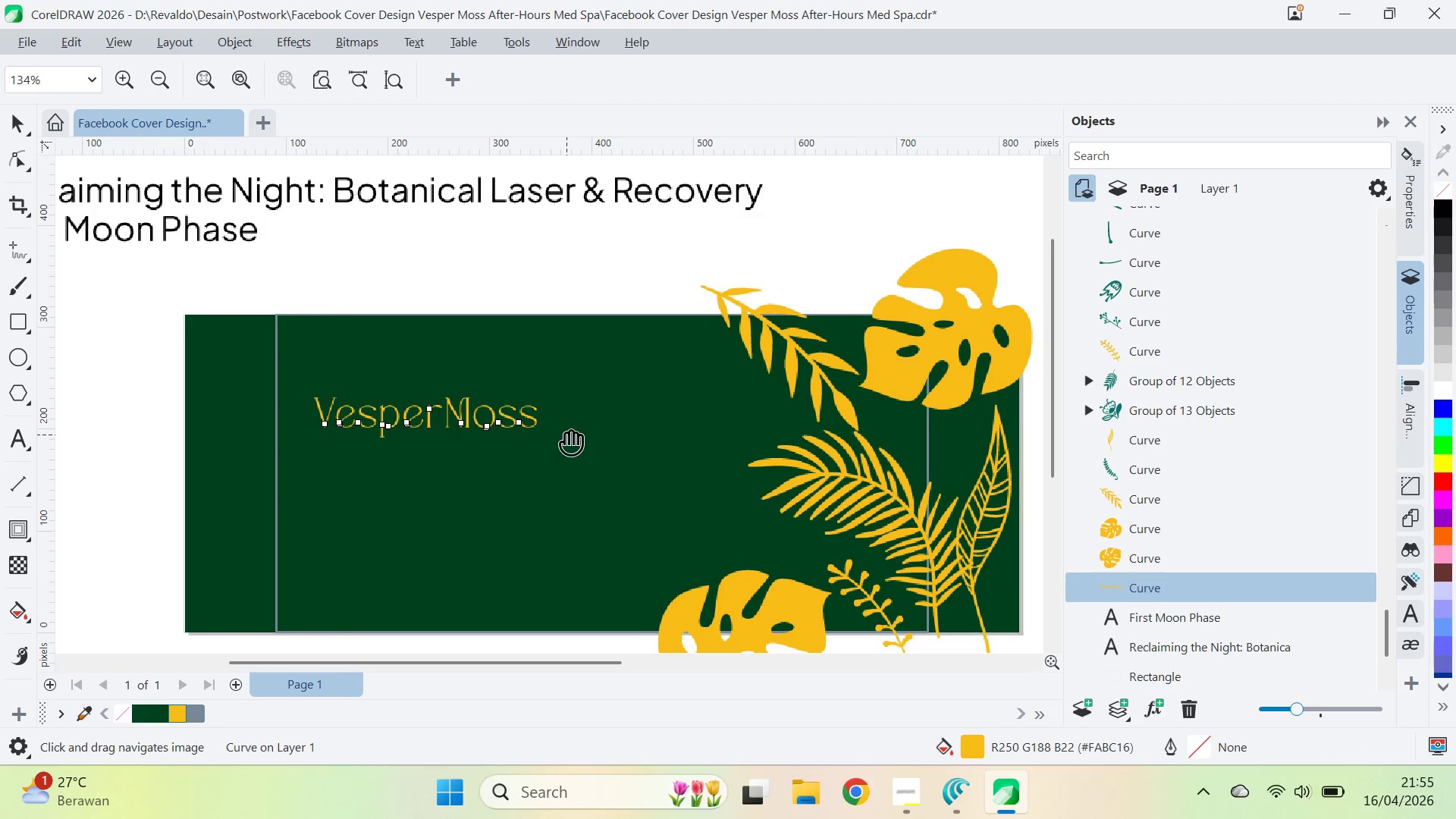 
hold_key(key=ShiftLeft, duration=0.36)
 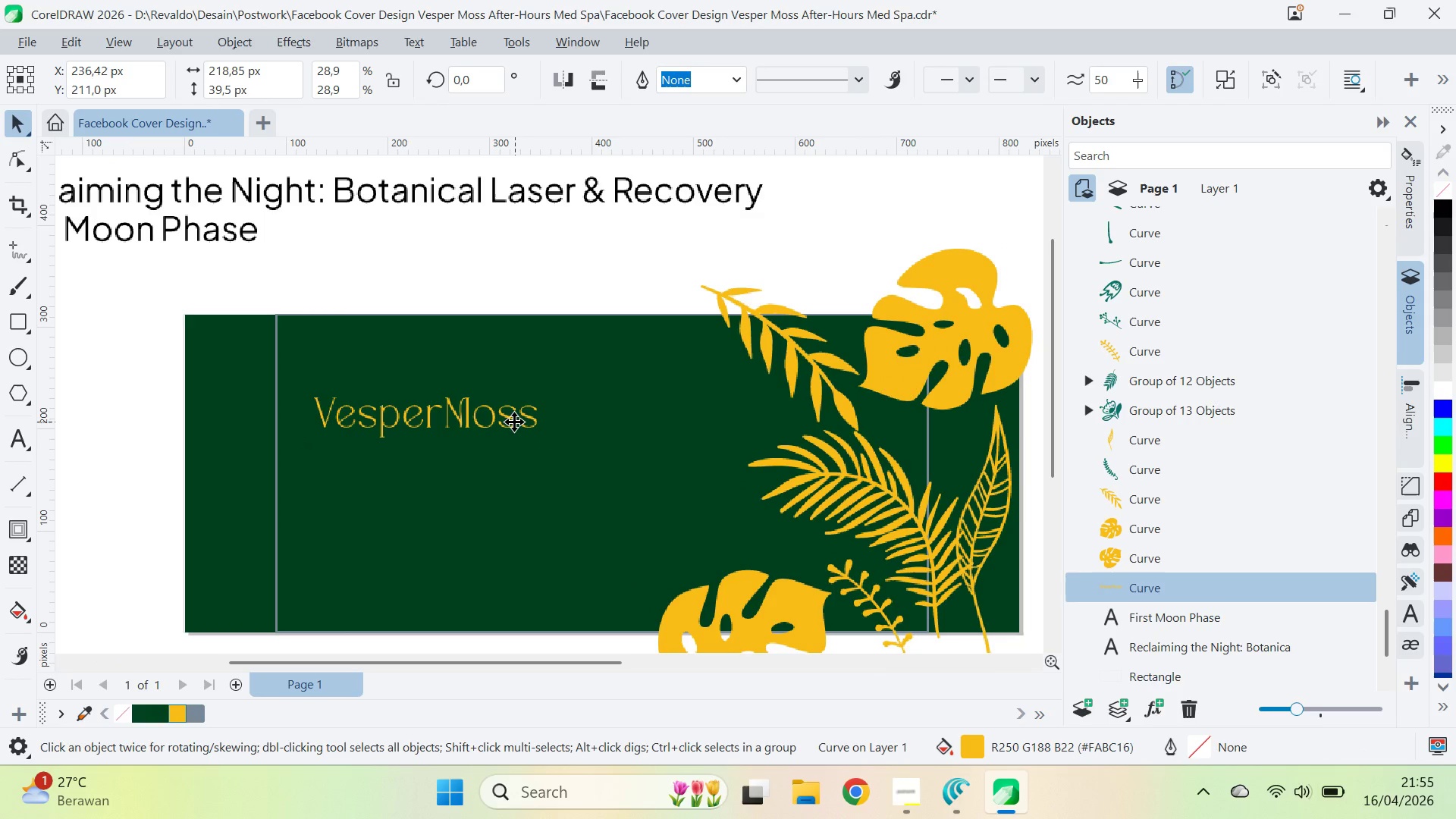 
left_click_drag(start_coordinate=[514, 422], to_coordinate=[515, 382])
 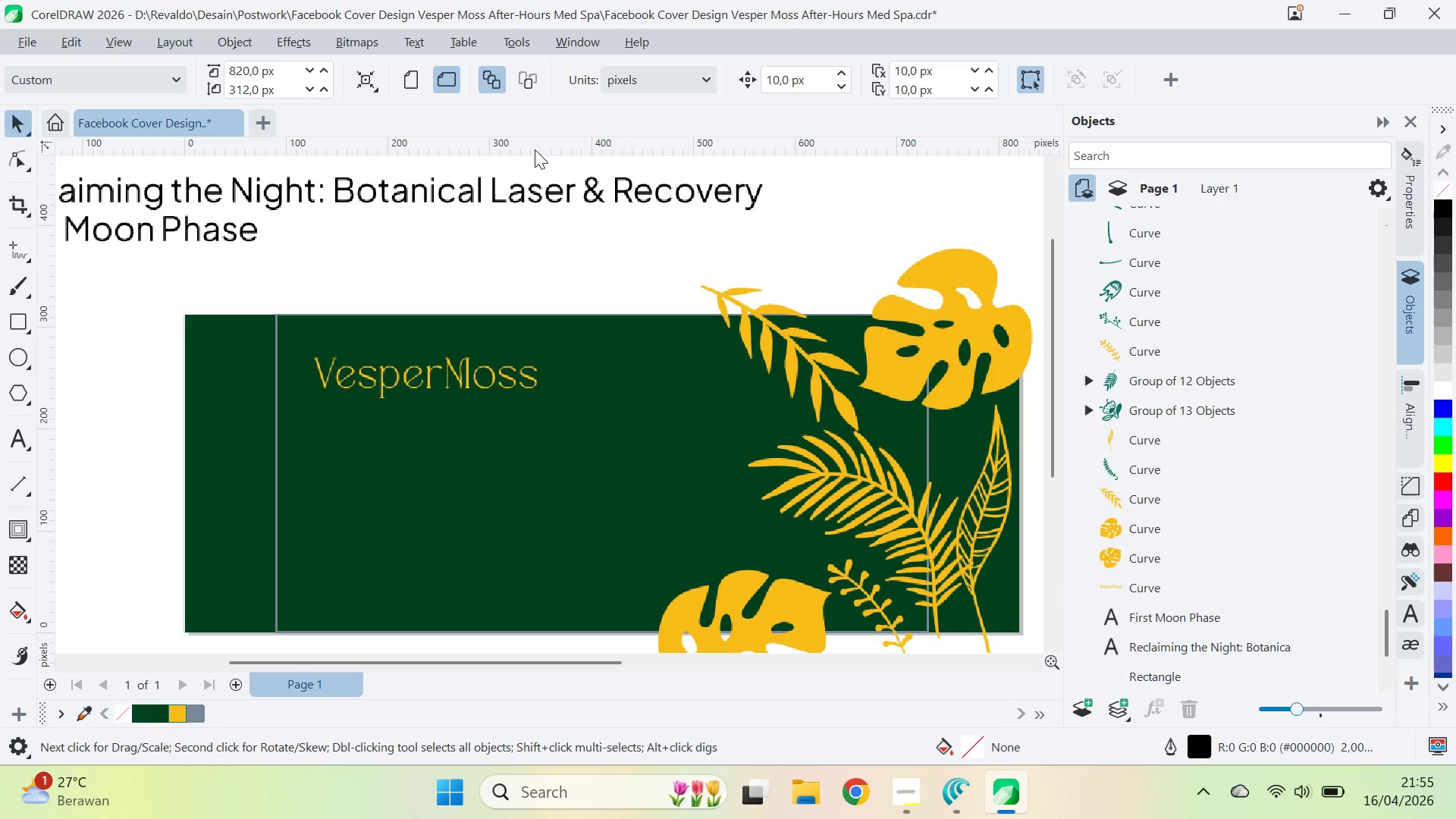 
hold_key(key=ShiftLeft, duration=1.75)
 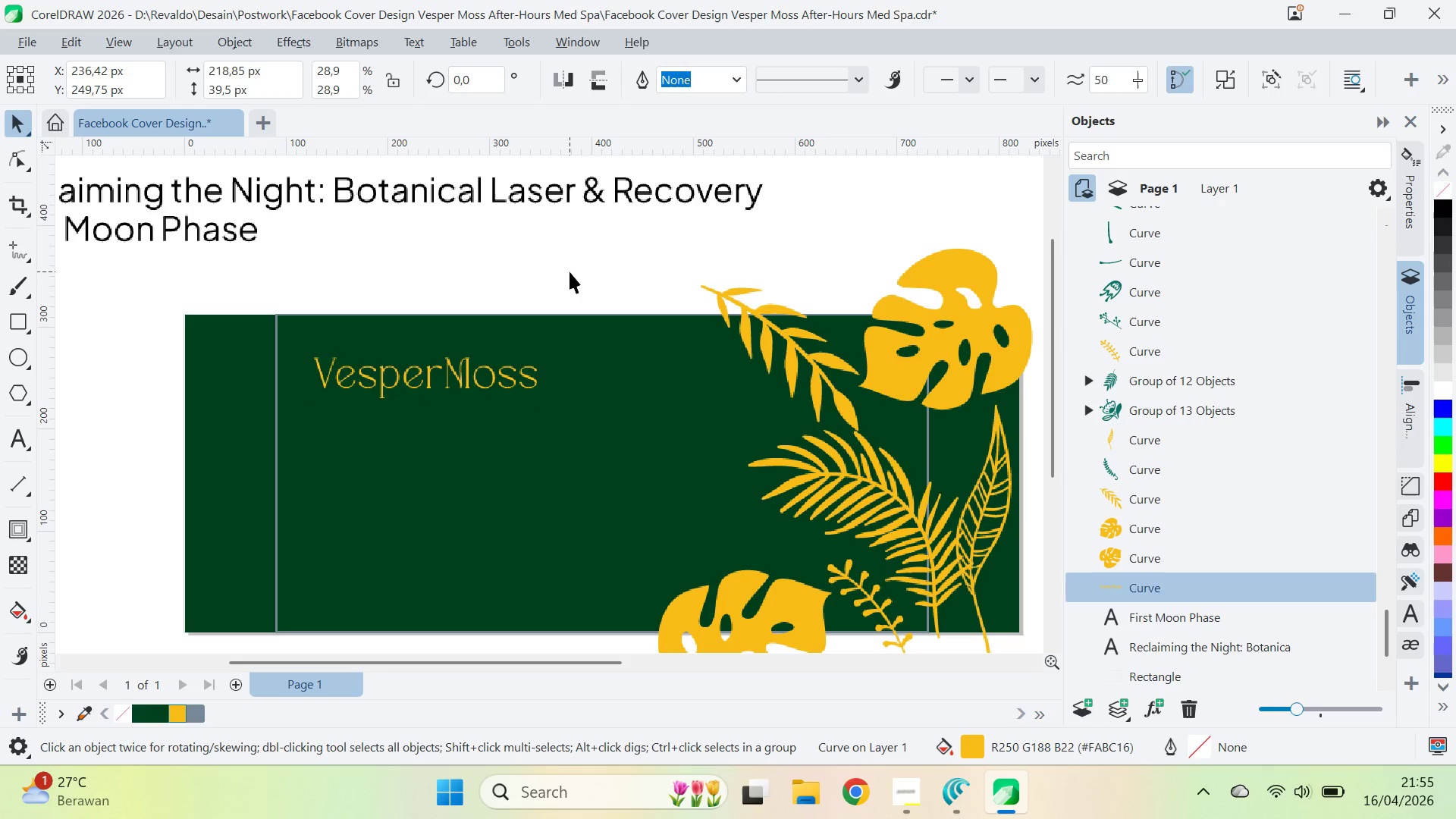 
left_click_drag(start_coordinate=[570, 271], to_coordinate=[569, 267])
 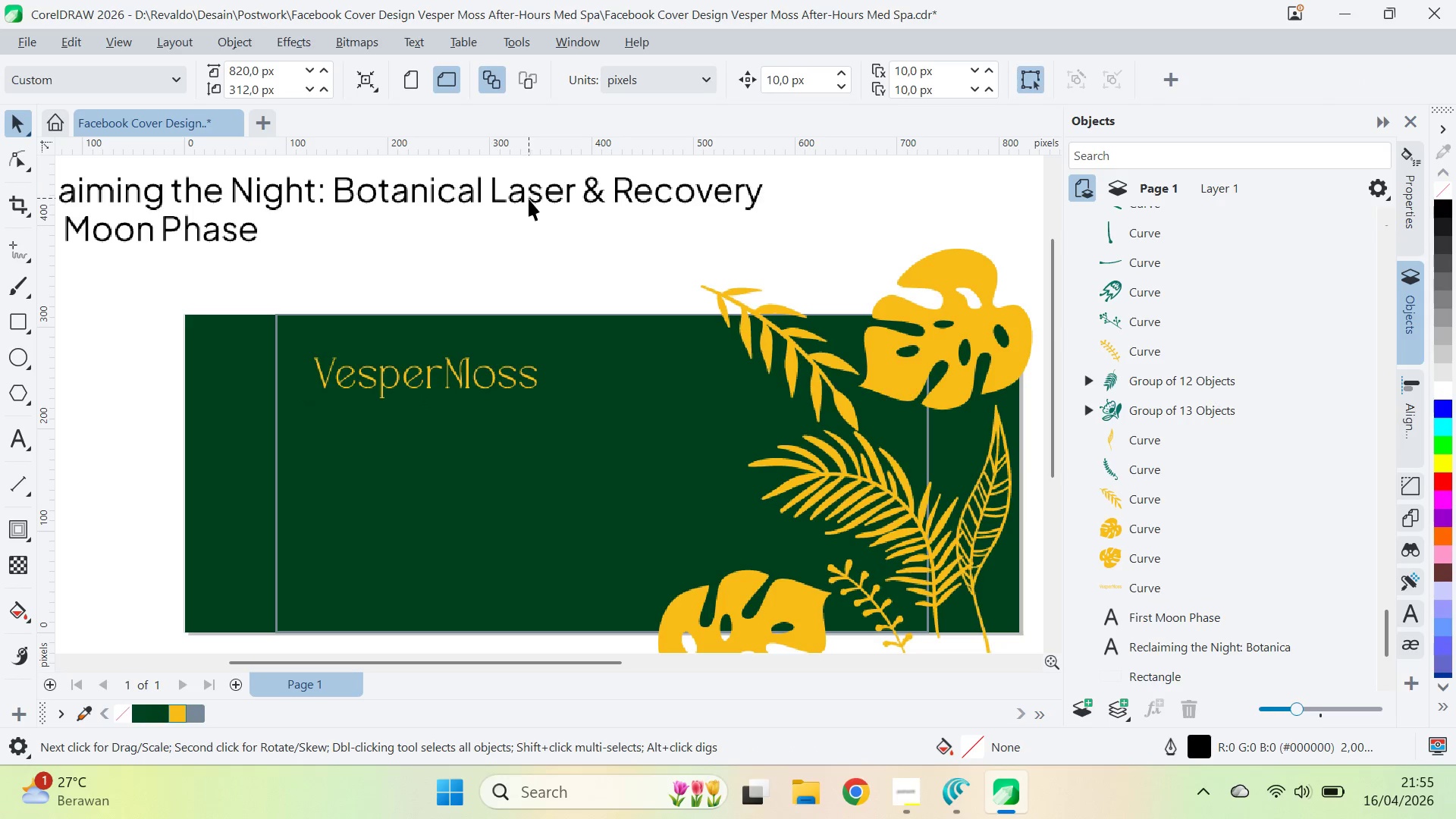 
left_click_drag(start_coordinate=[529, 199], to_coordinate=[833, 206])
 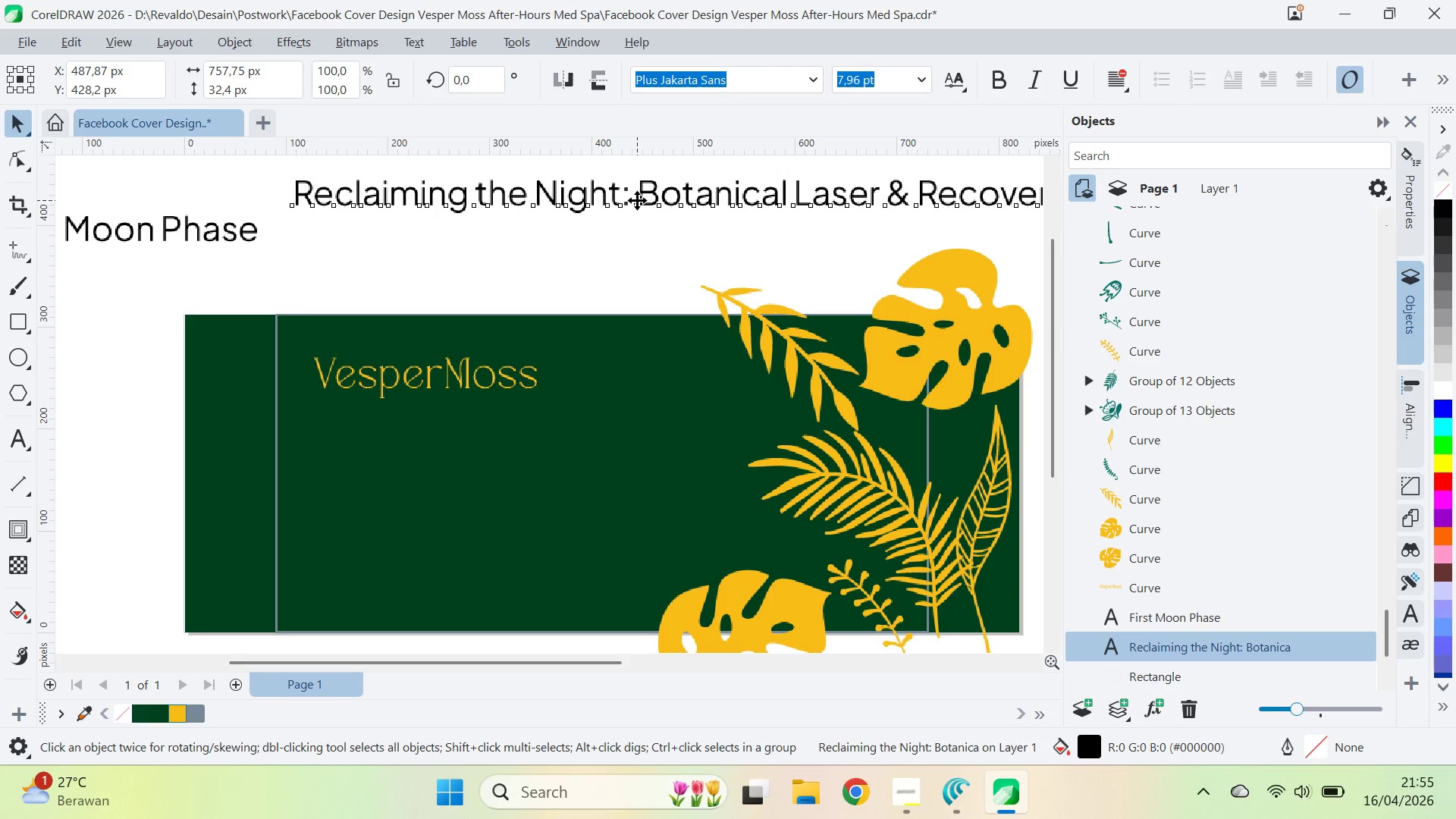 
double_click([637, 200])
 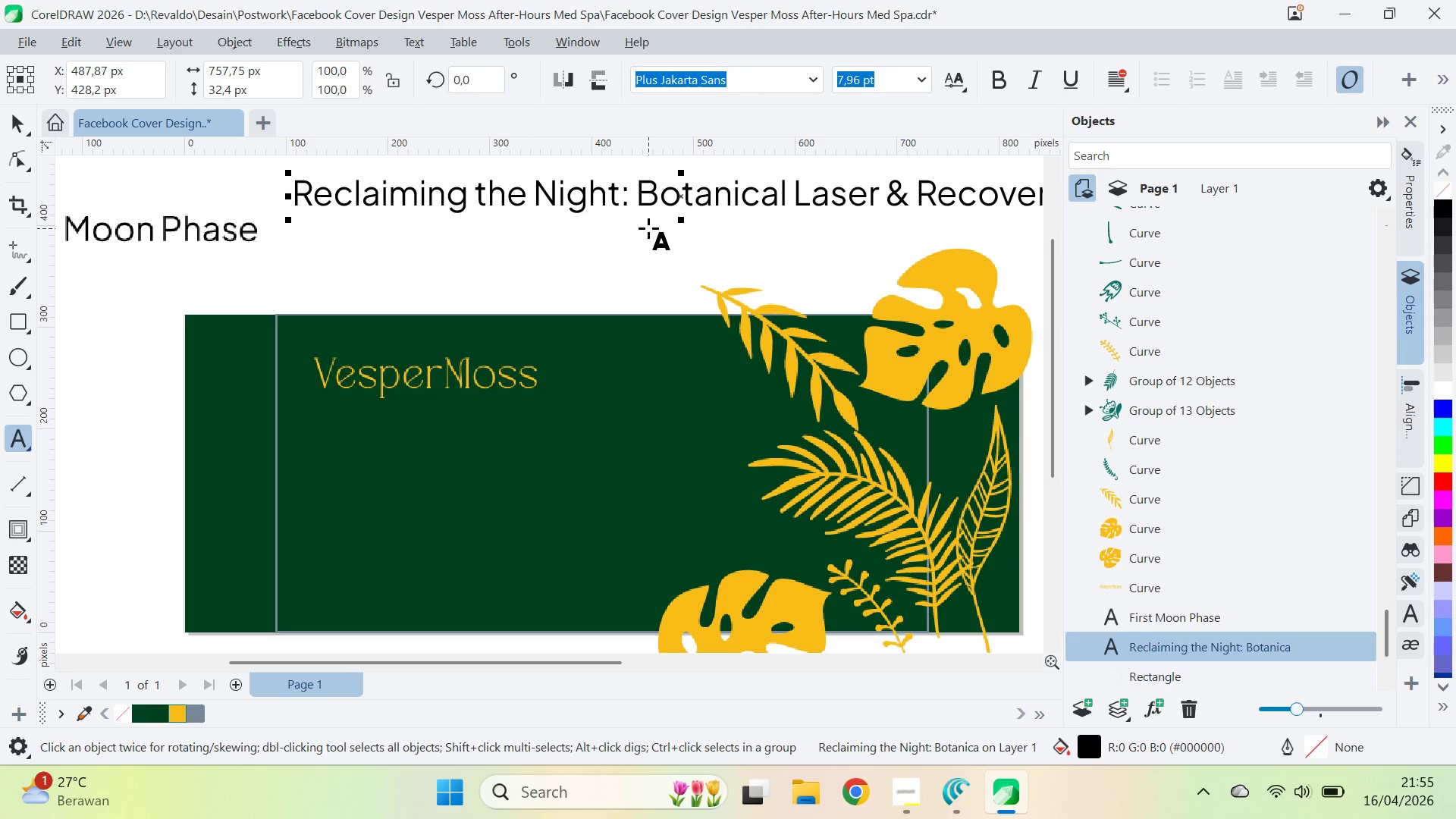 
key(Backspace)
 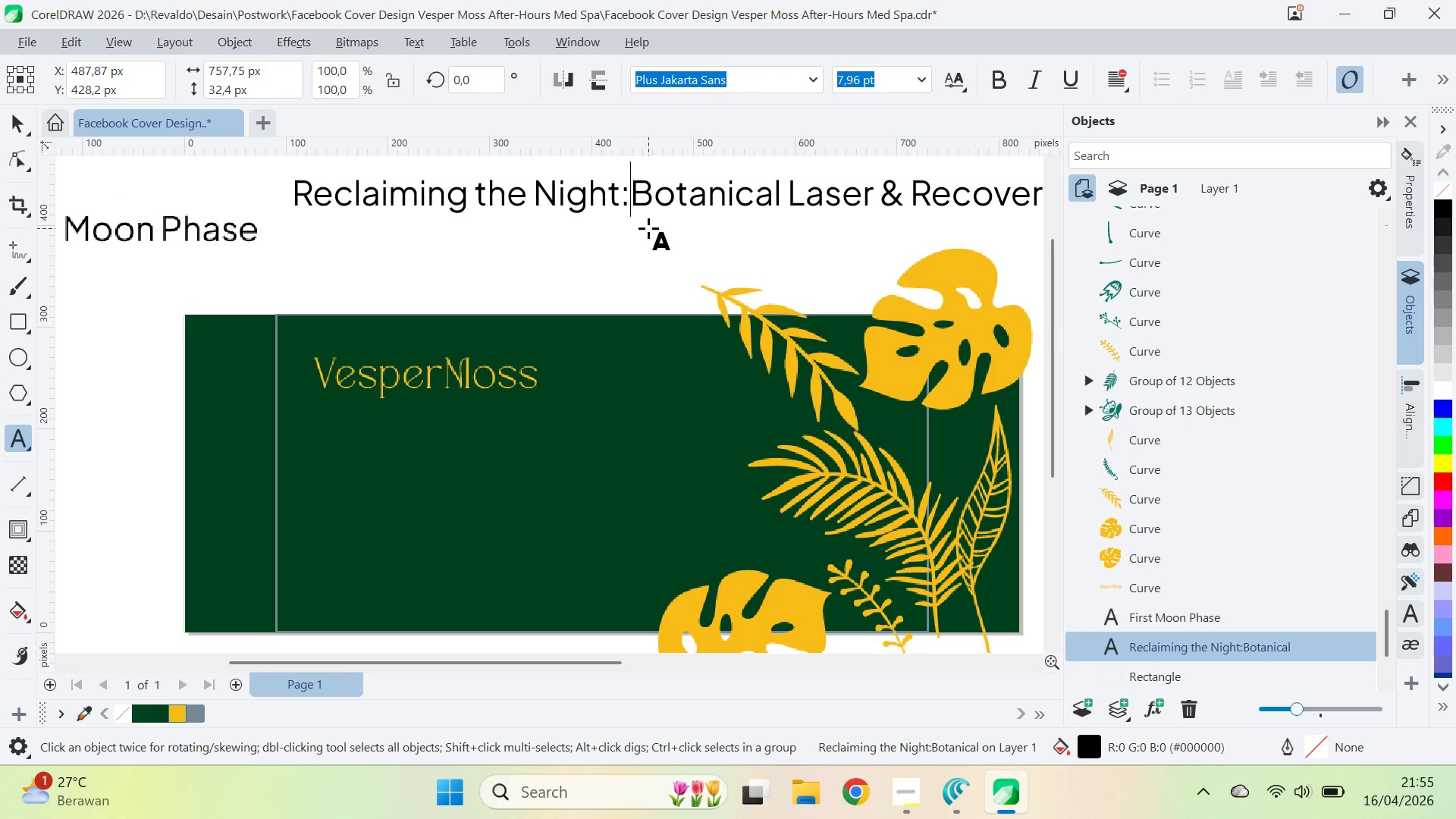 
key(Backspace)
 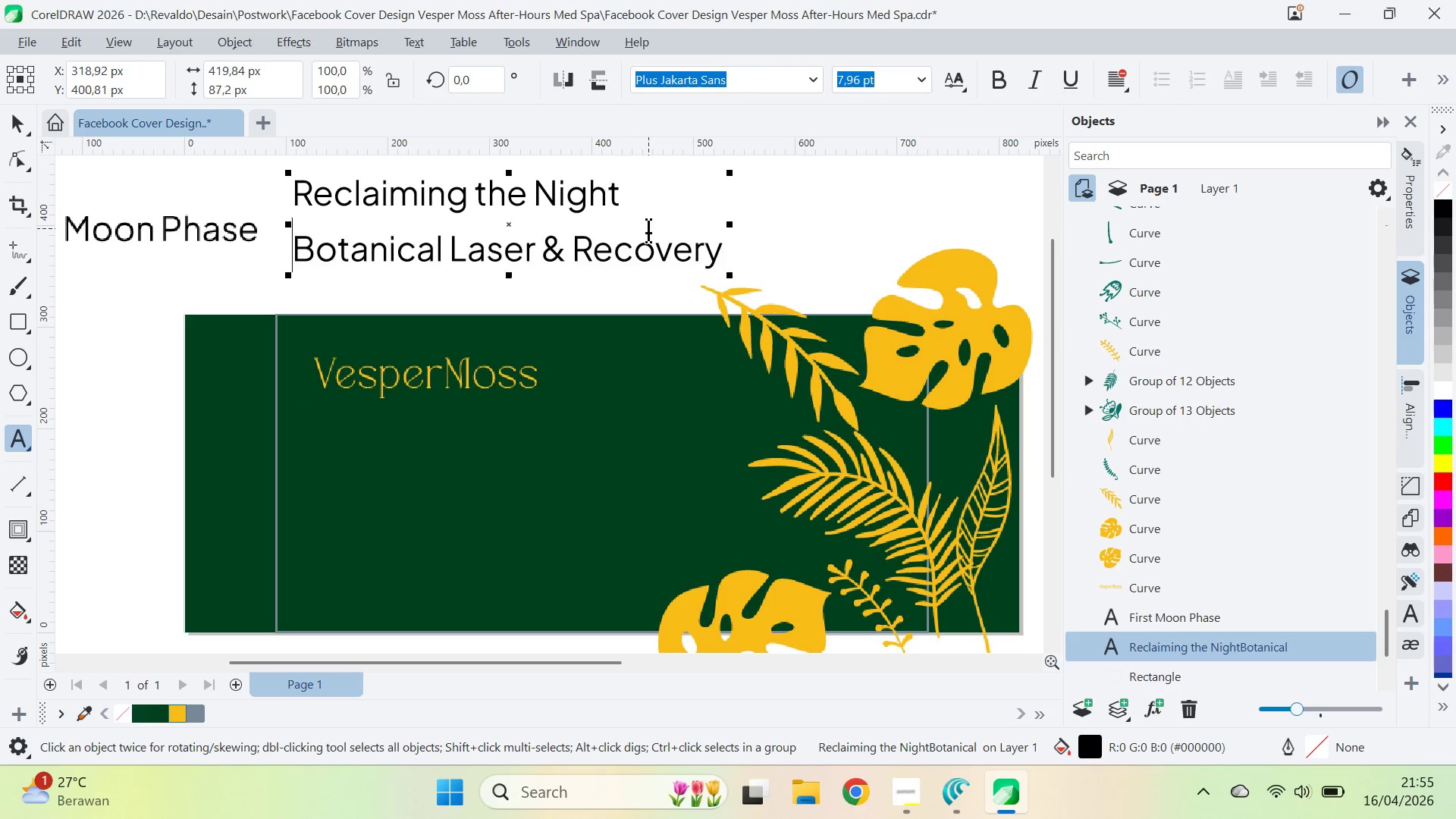 
key(Enter)
 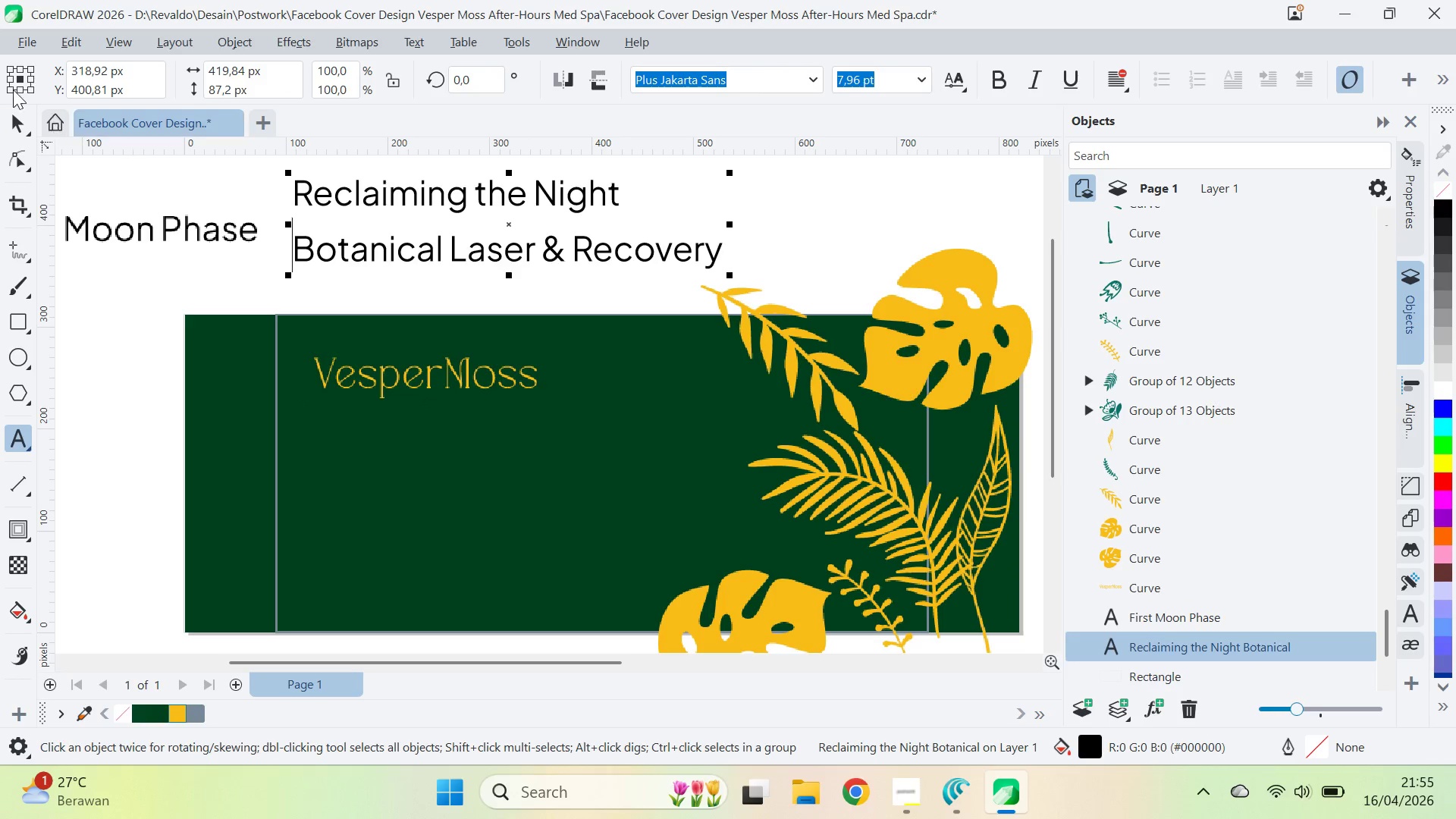 
left_click([13, 136])
 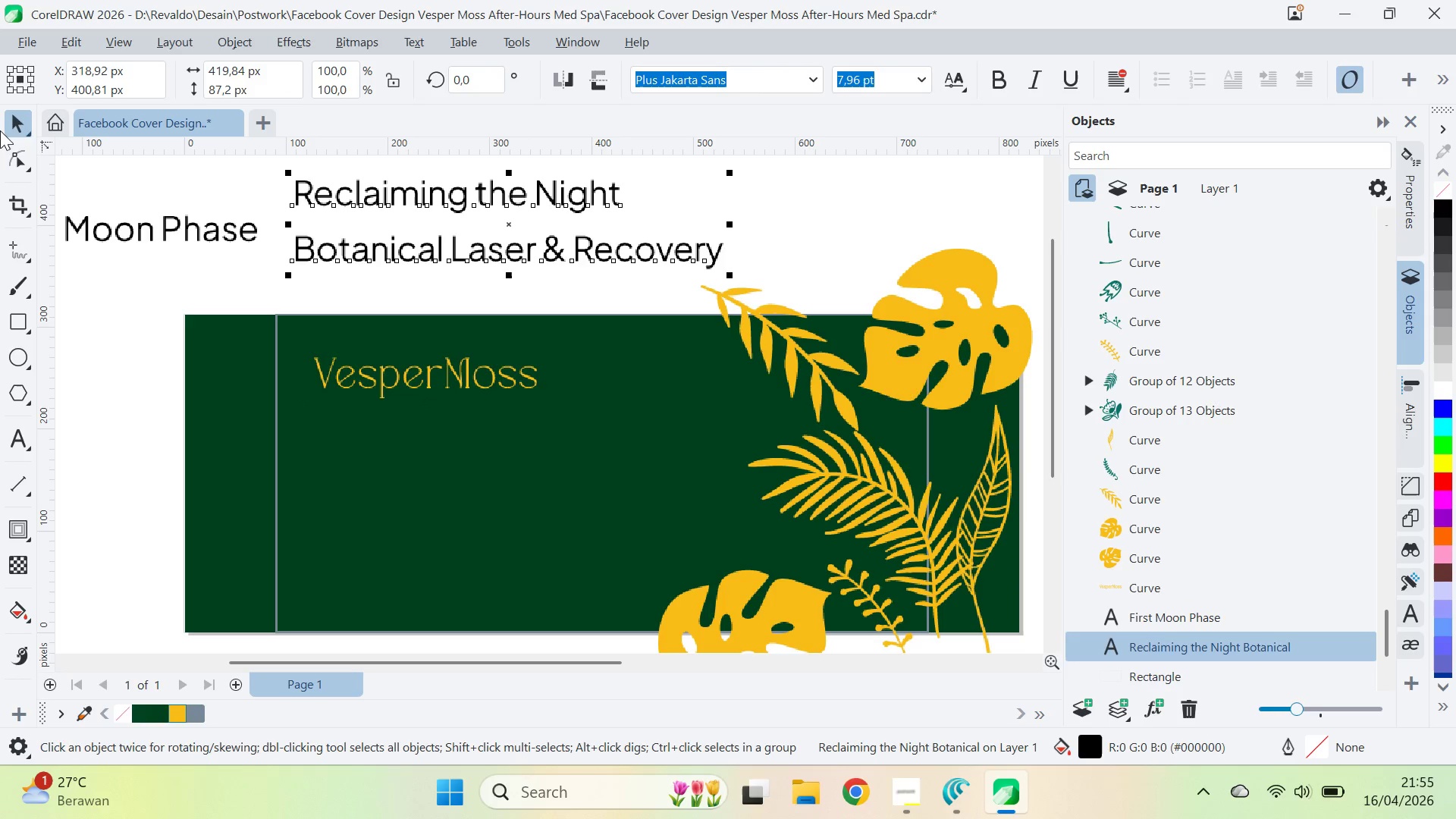 
left_click([22, 119])
 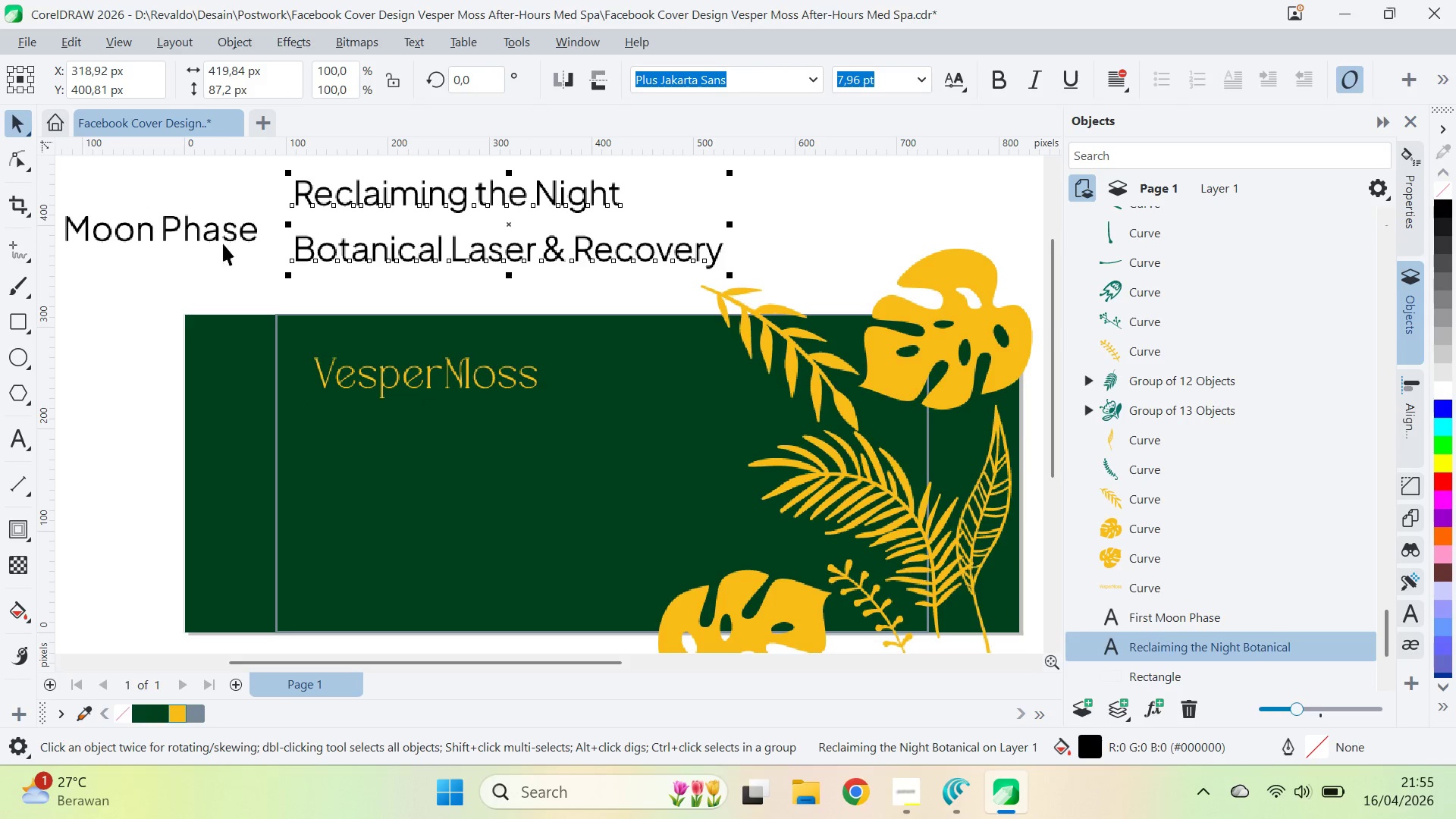 
type(av)
 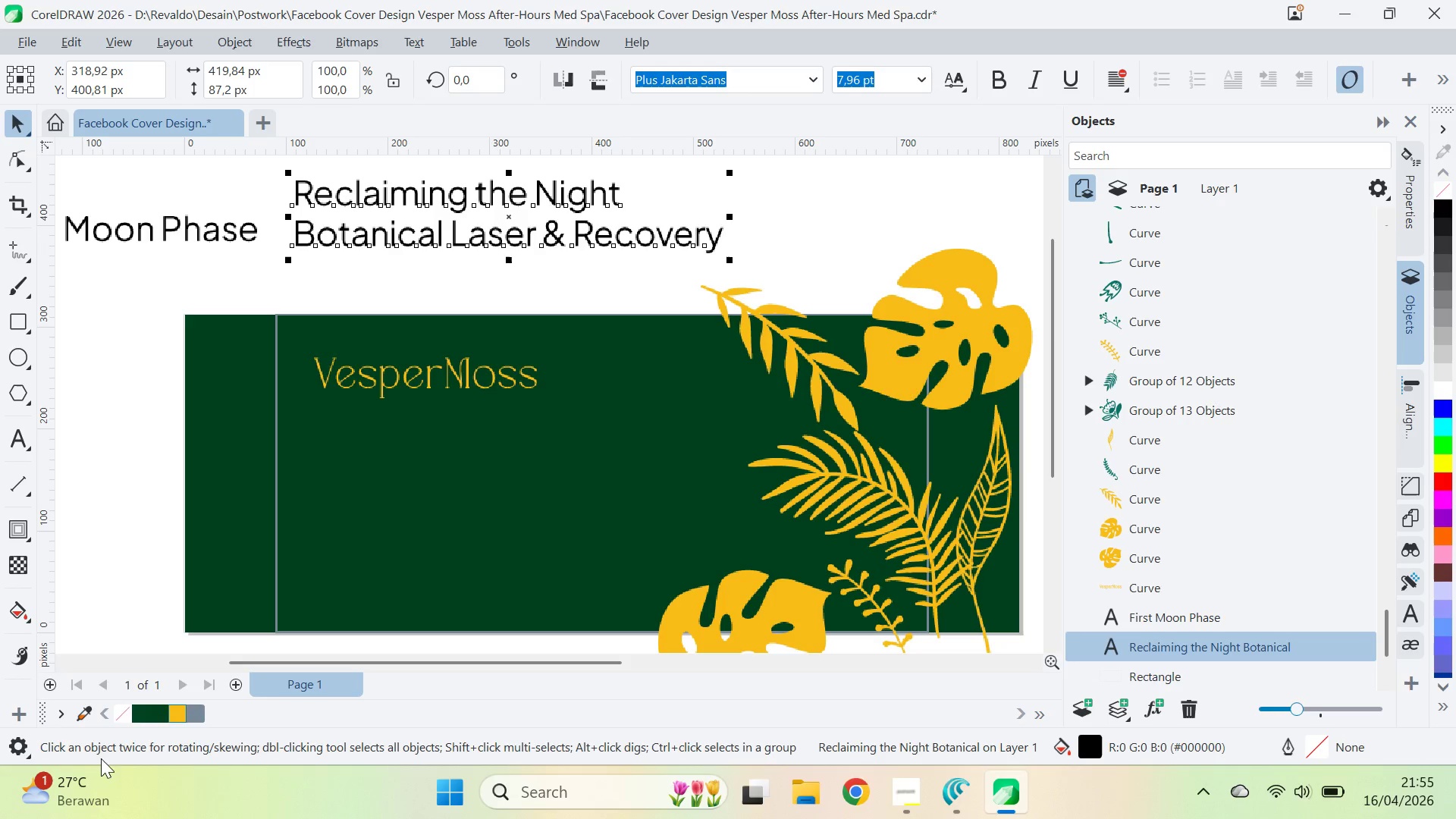 
left_click_drag(start_coordinate=[293, 271], to_coordinate=[285, 244])
 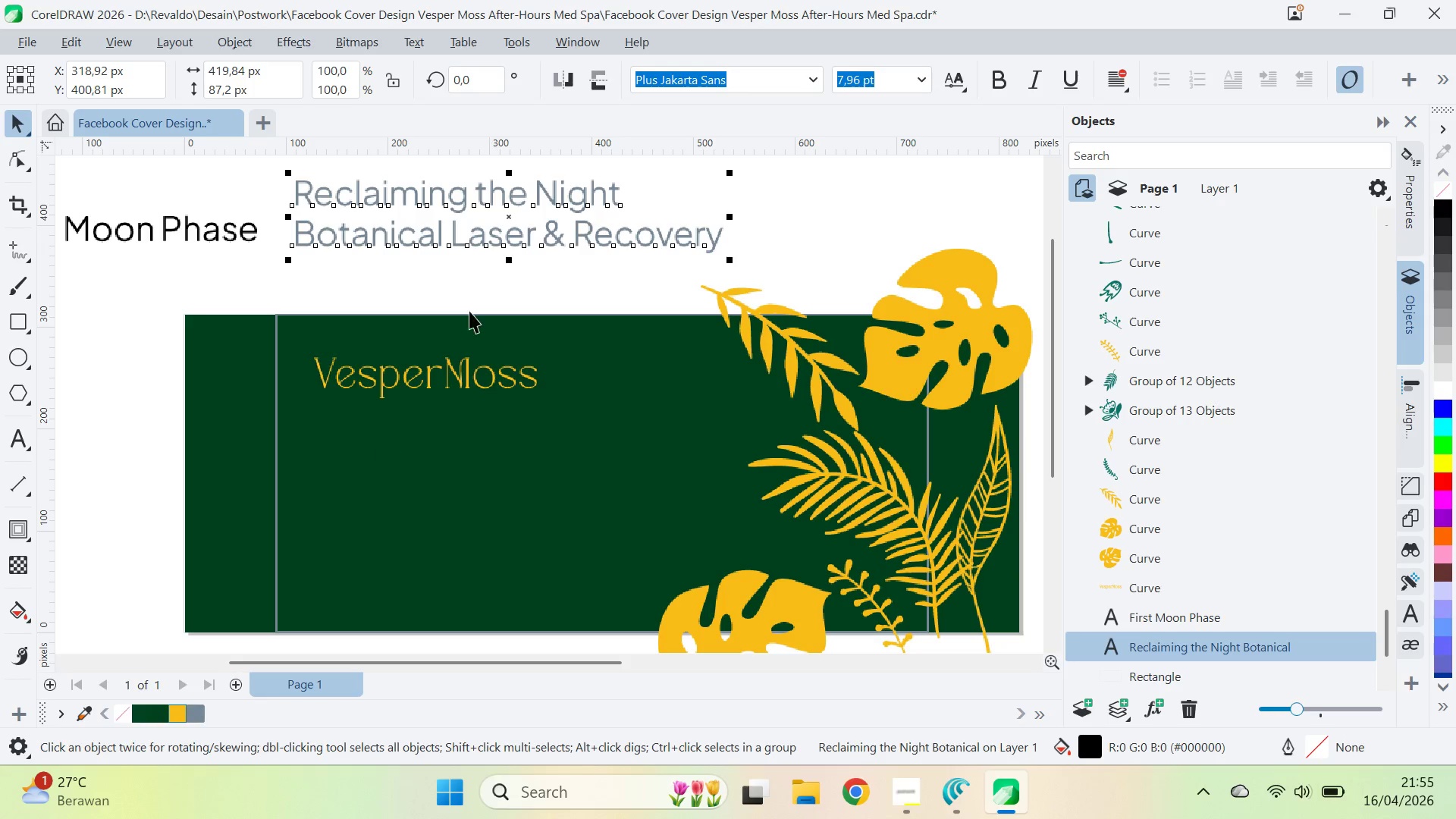 
left_click_drag(start_coordinate=[522, 215], to_coordinate=[522, 231])
 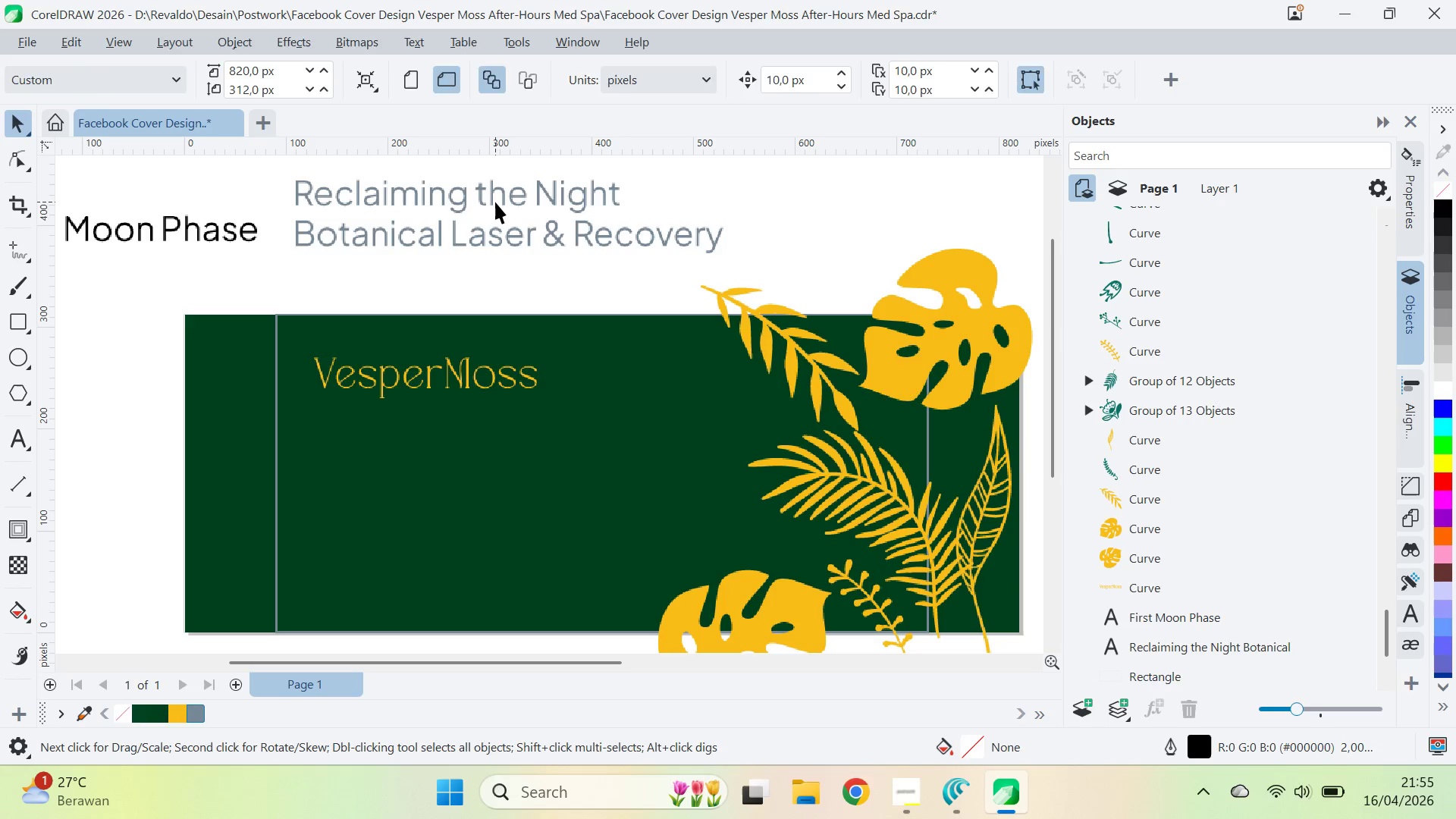 
left_click_drag(start_coordinate=[495, 202], to_coordinate=[526, 477])
 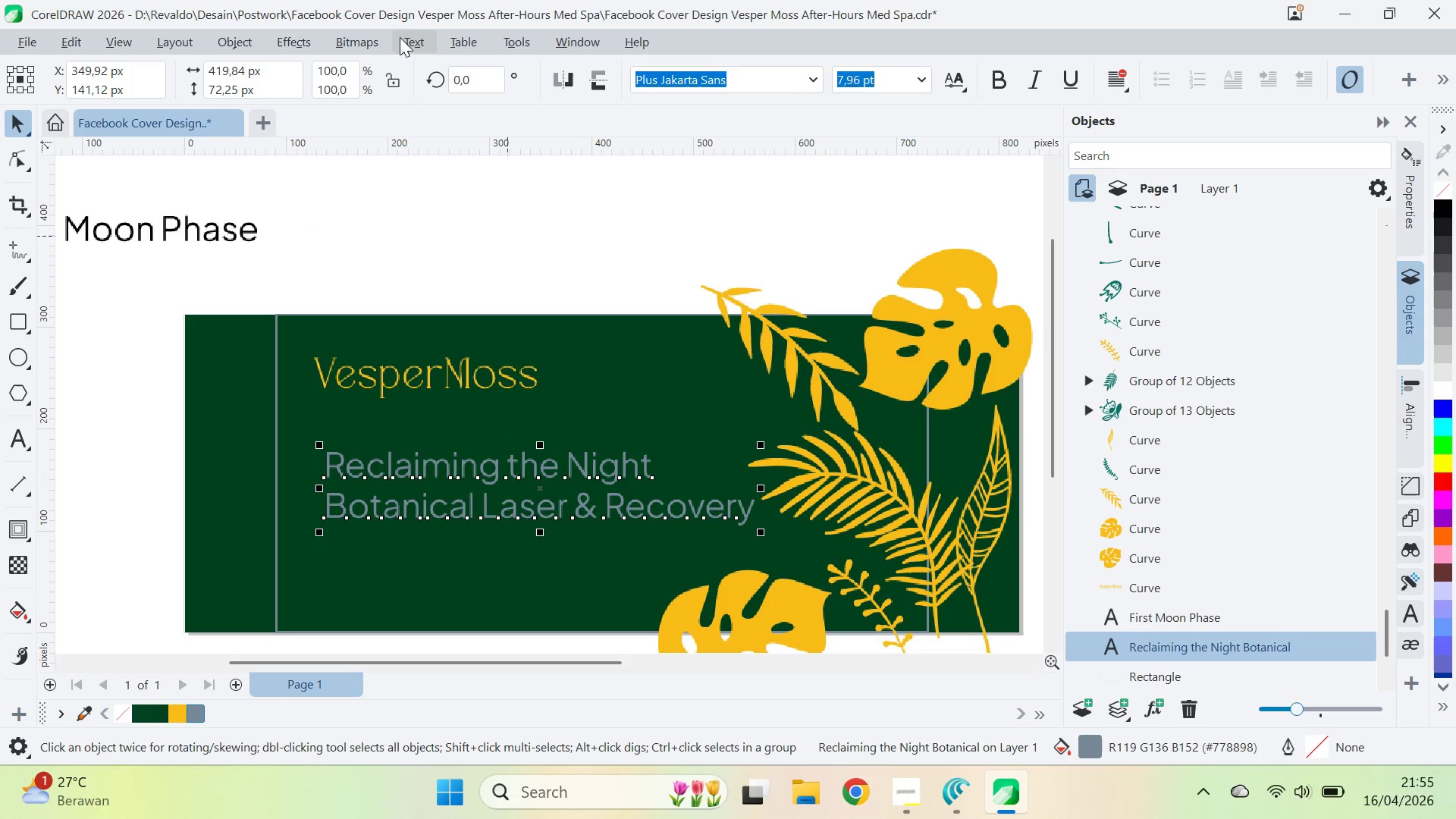 
left_click([410, 32])
 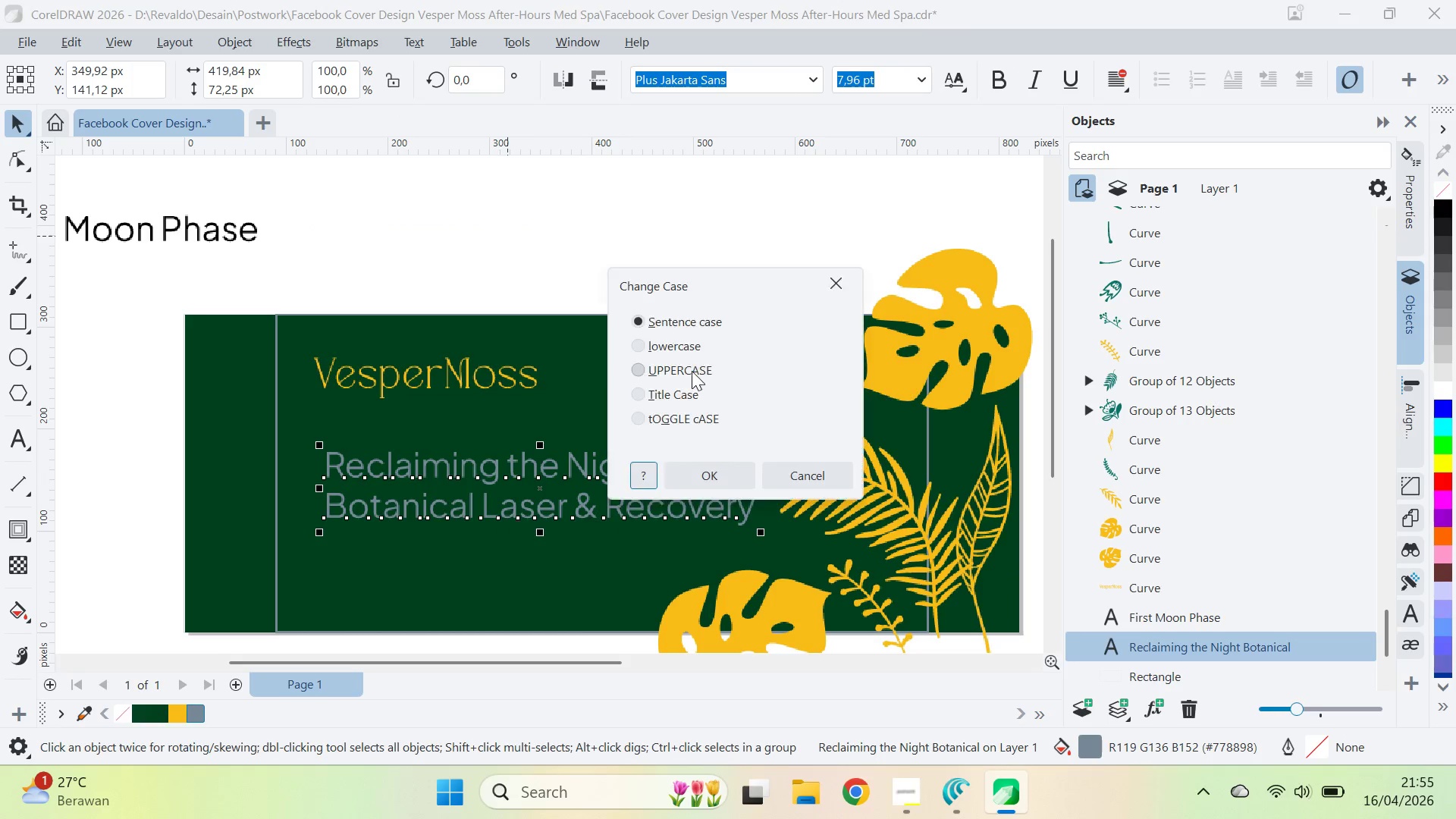 
left_click([735, 475])
 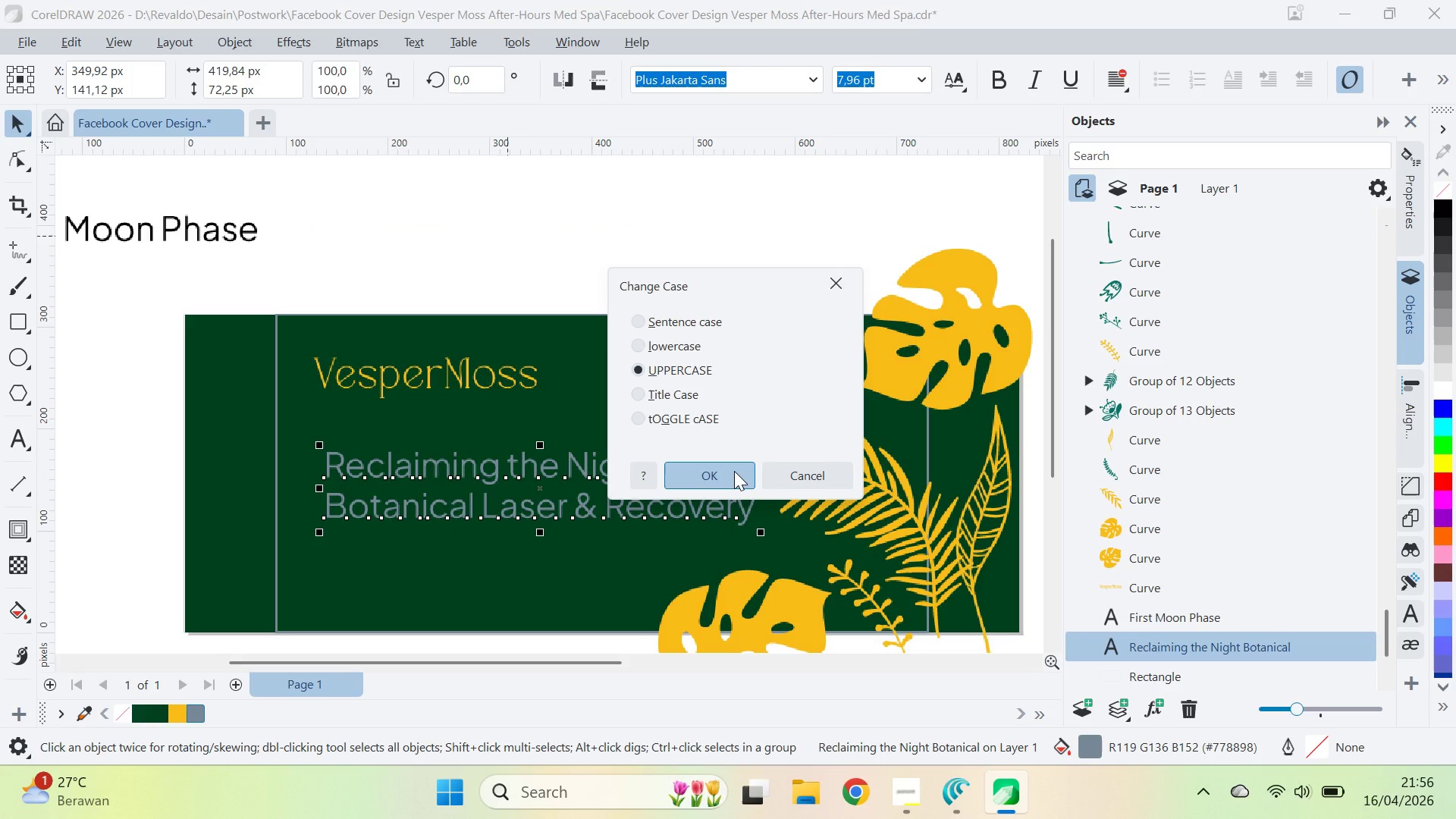 
type(qv)
 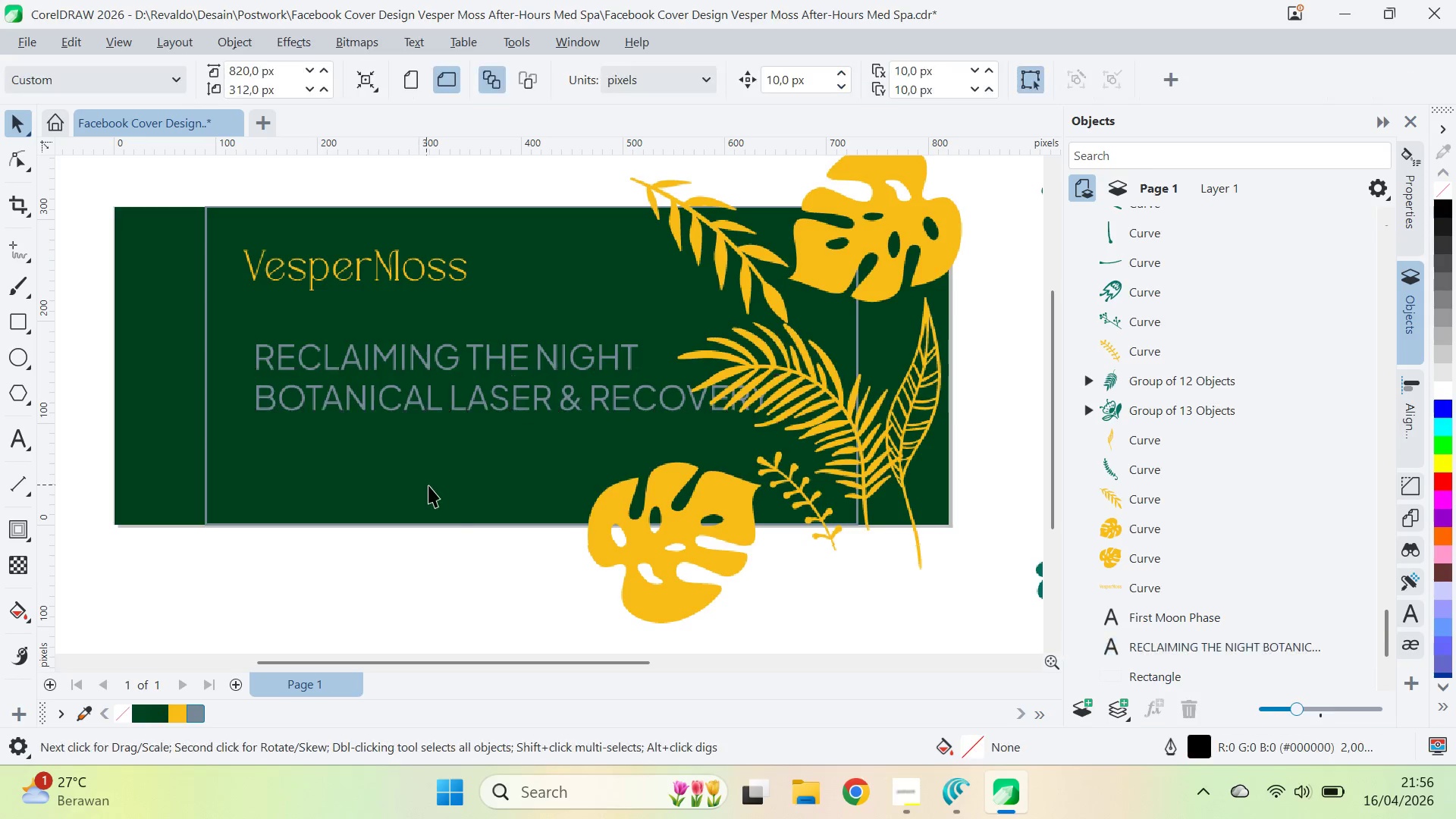 
left_click_drag(start_coordinate=[595, 276], to_coordinate=[524, 168])
 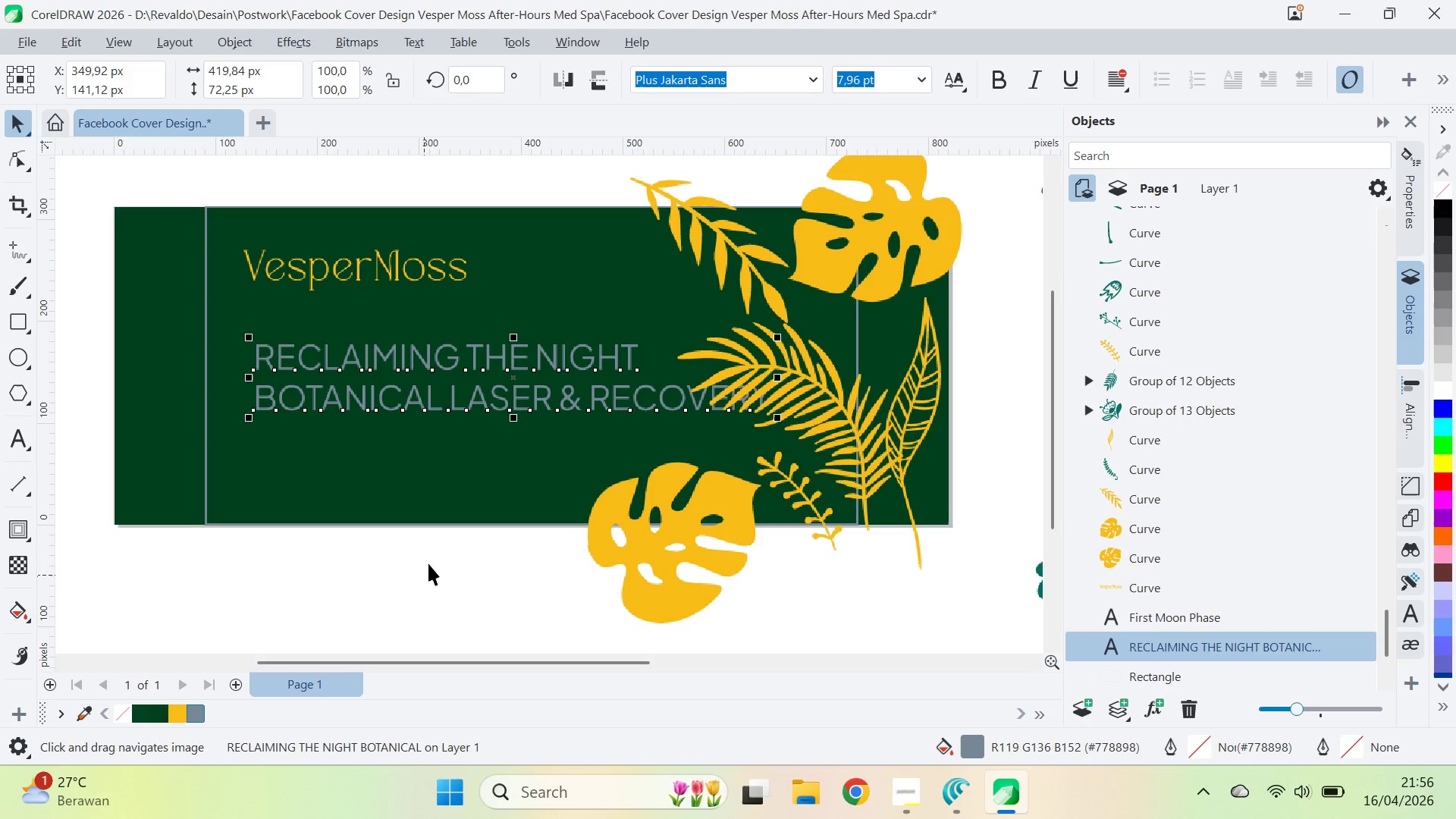 
left_click([424, 578])
 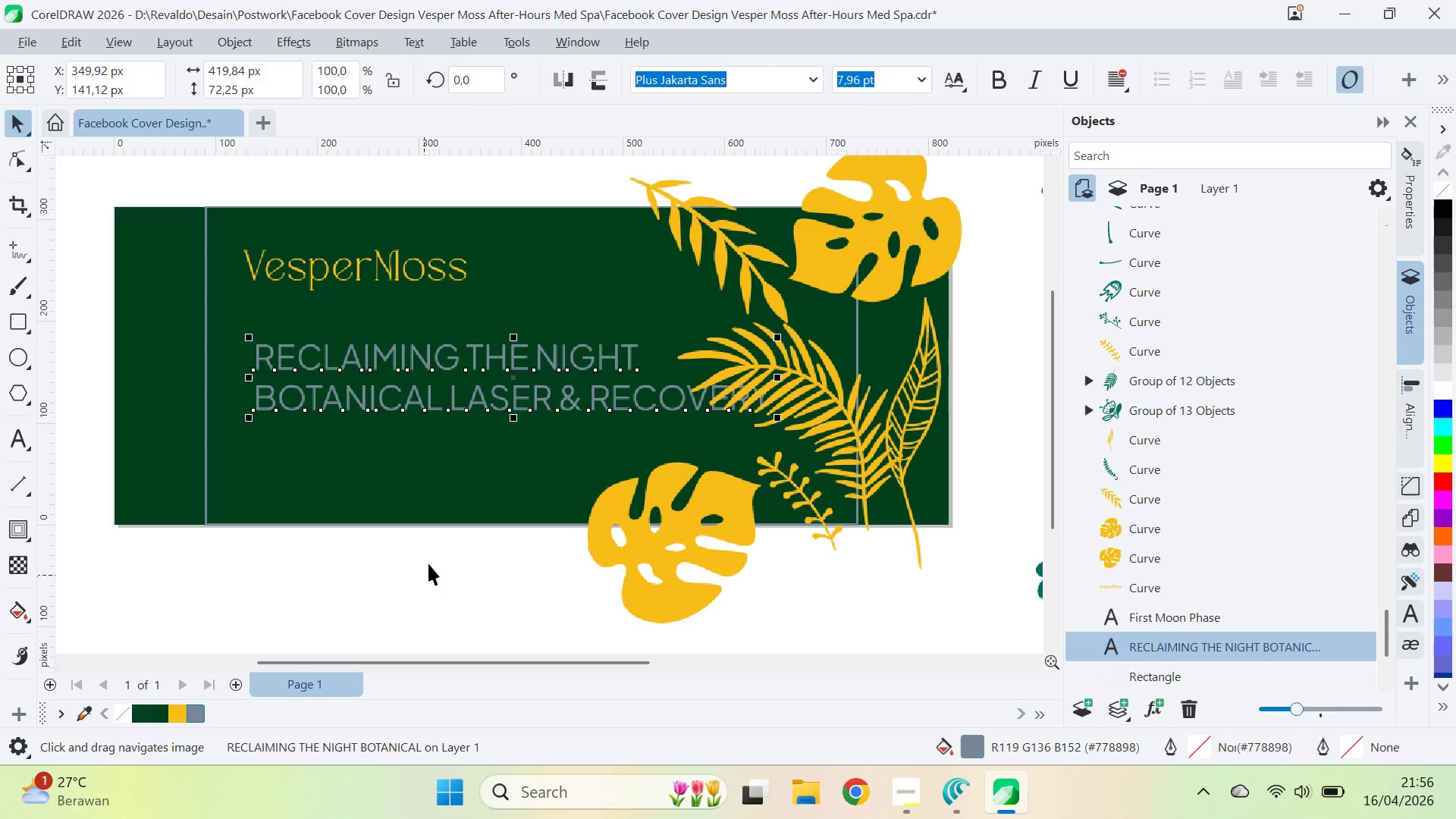 
key(Alt+Tab)
 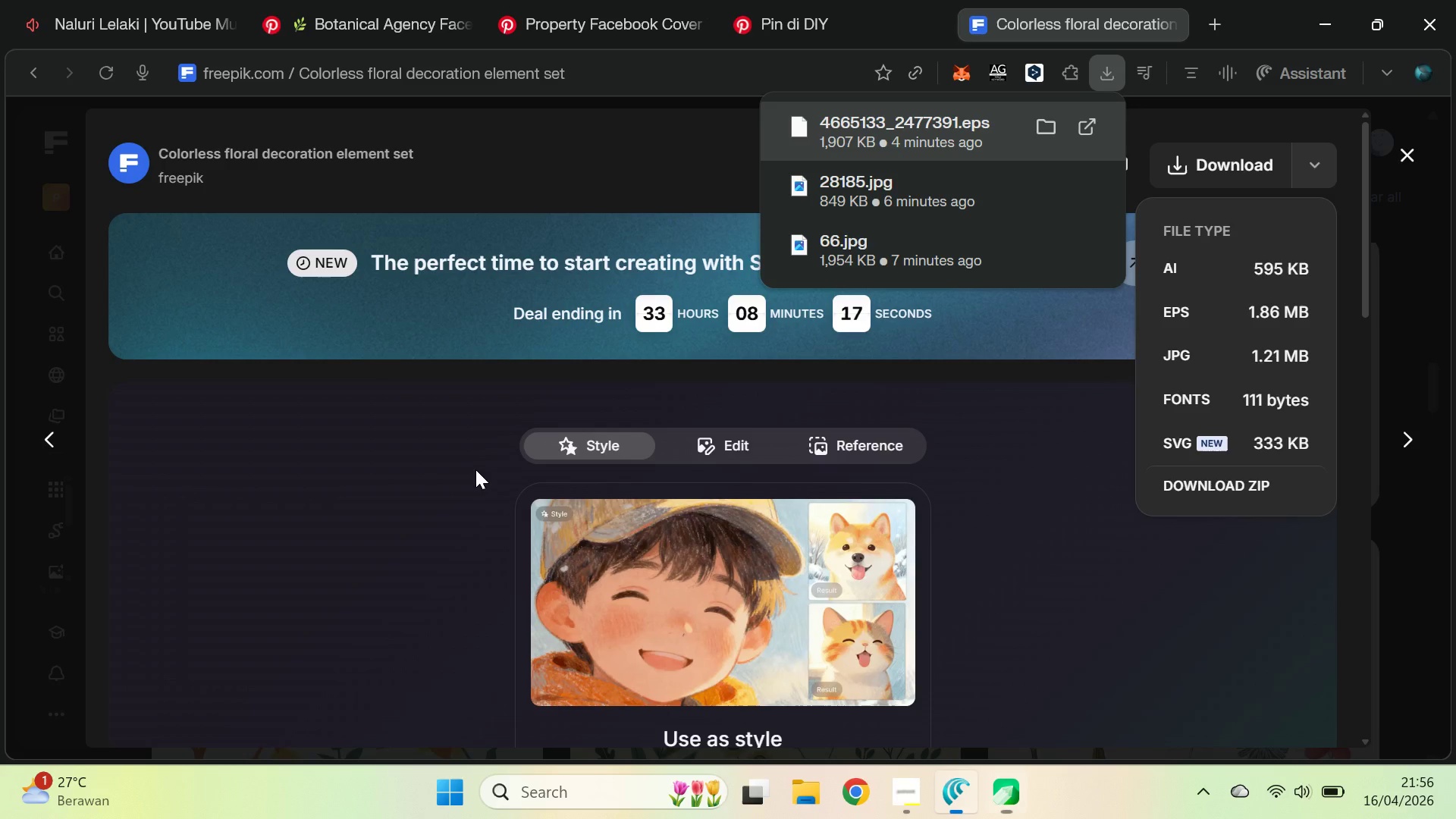 
left_click([334, 0])
 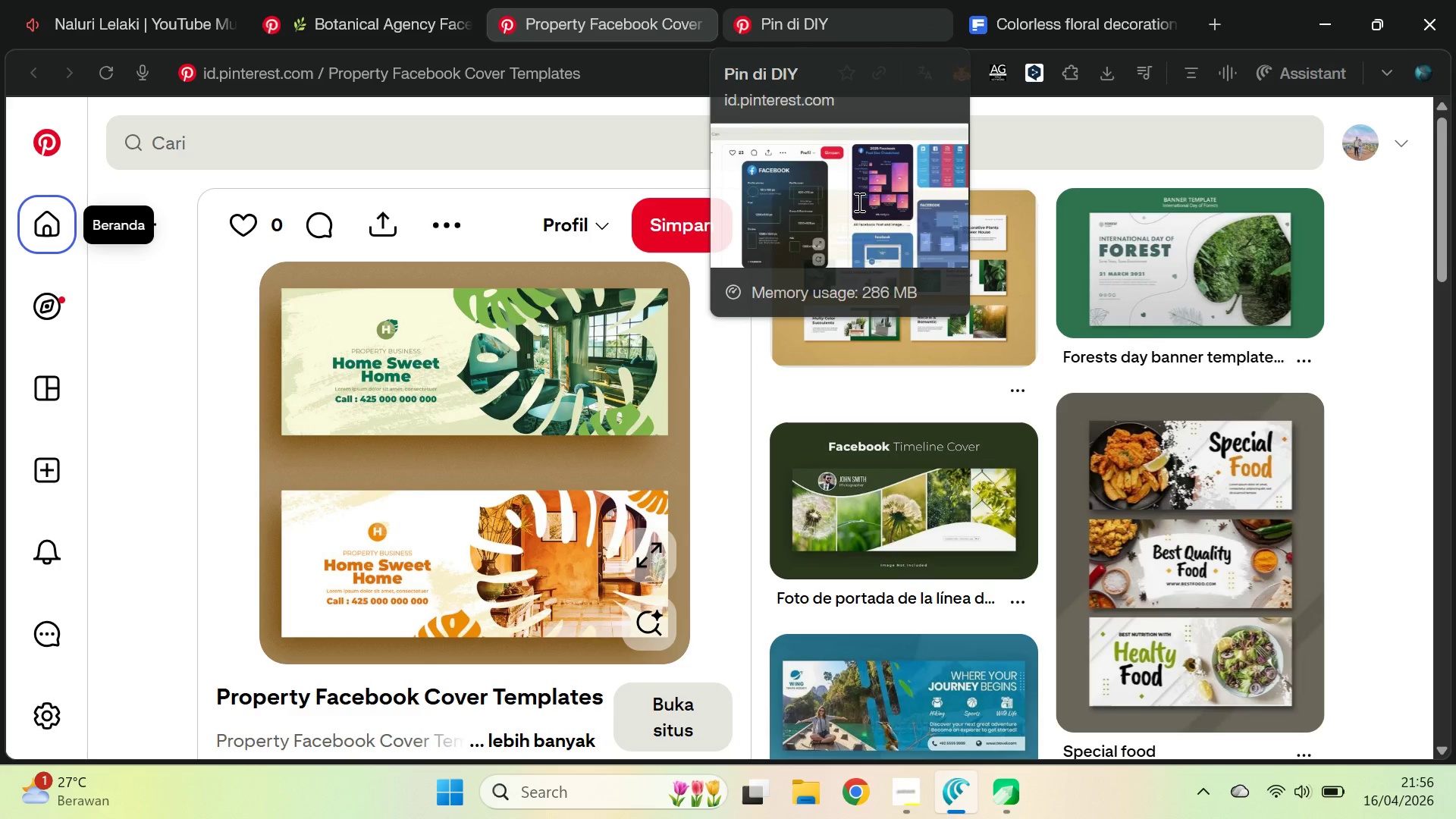 
wait(5.47)
 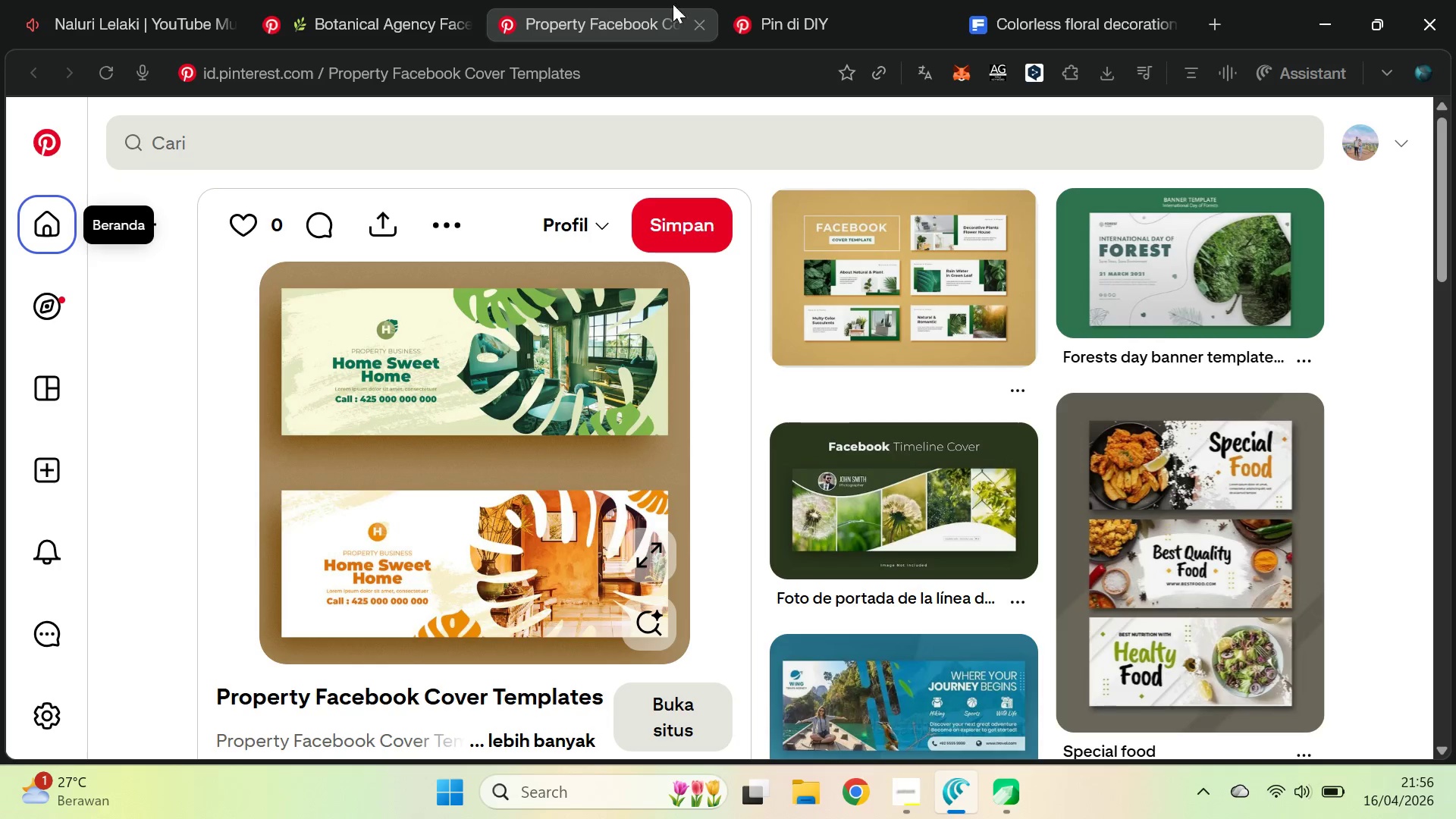 
left_click_drag(start_coordinate=[1445, 201], to_coordinate=[1455, 334])
 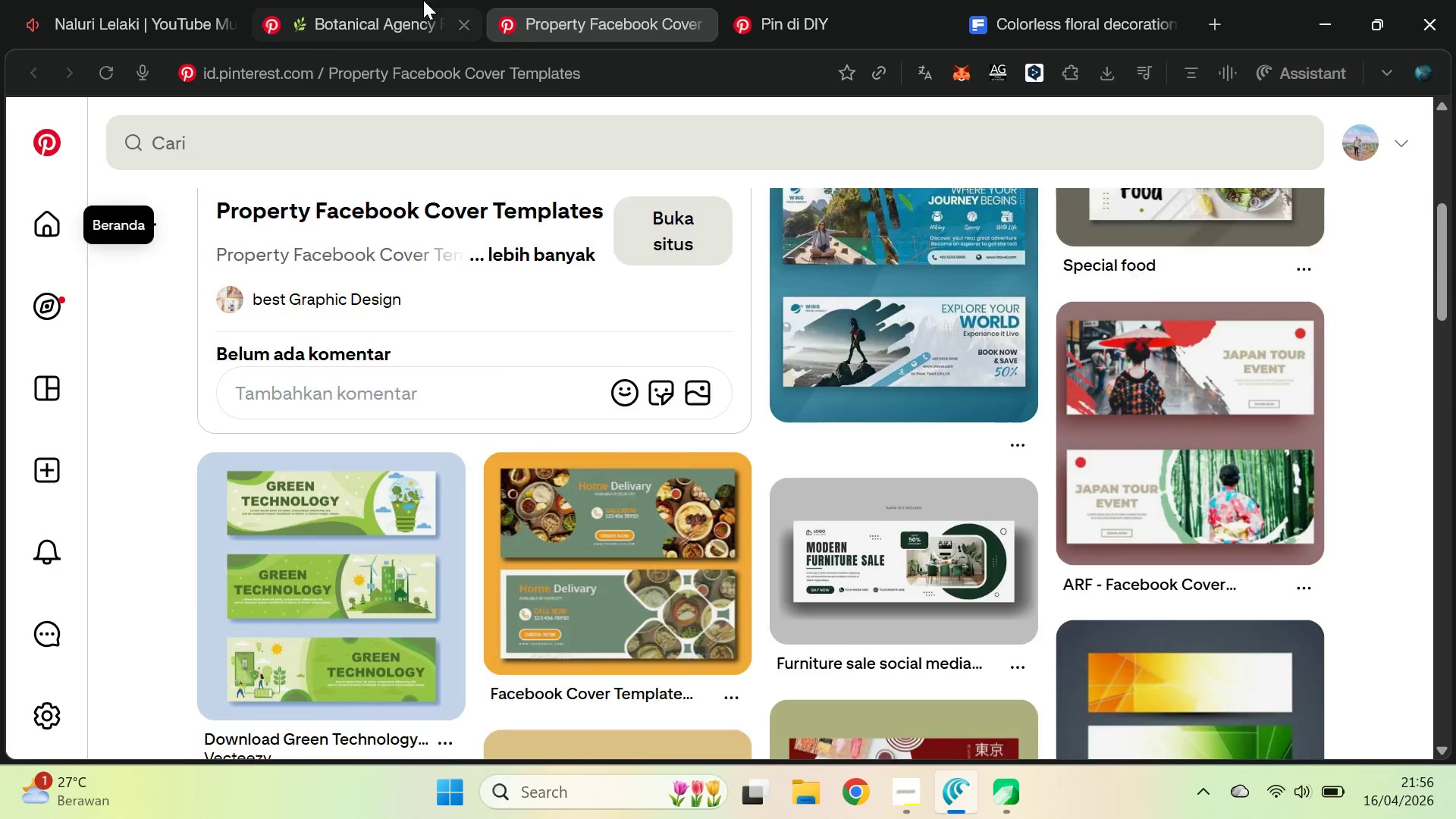 
left_click([403, 0])
 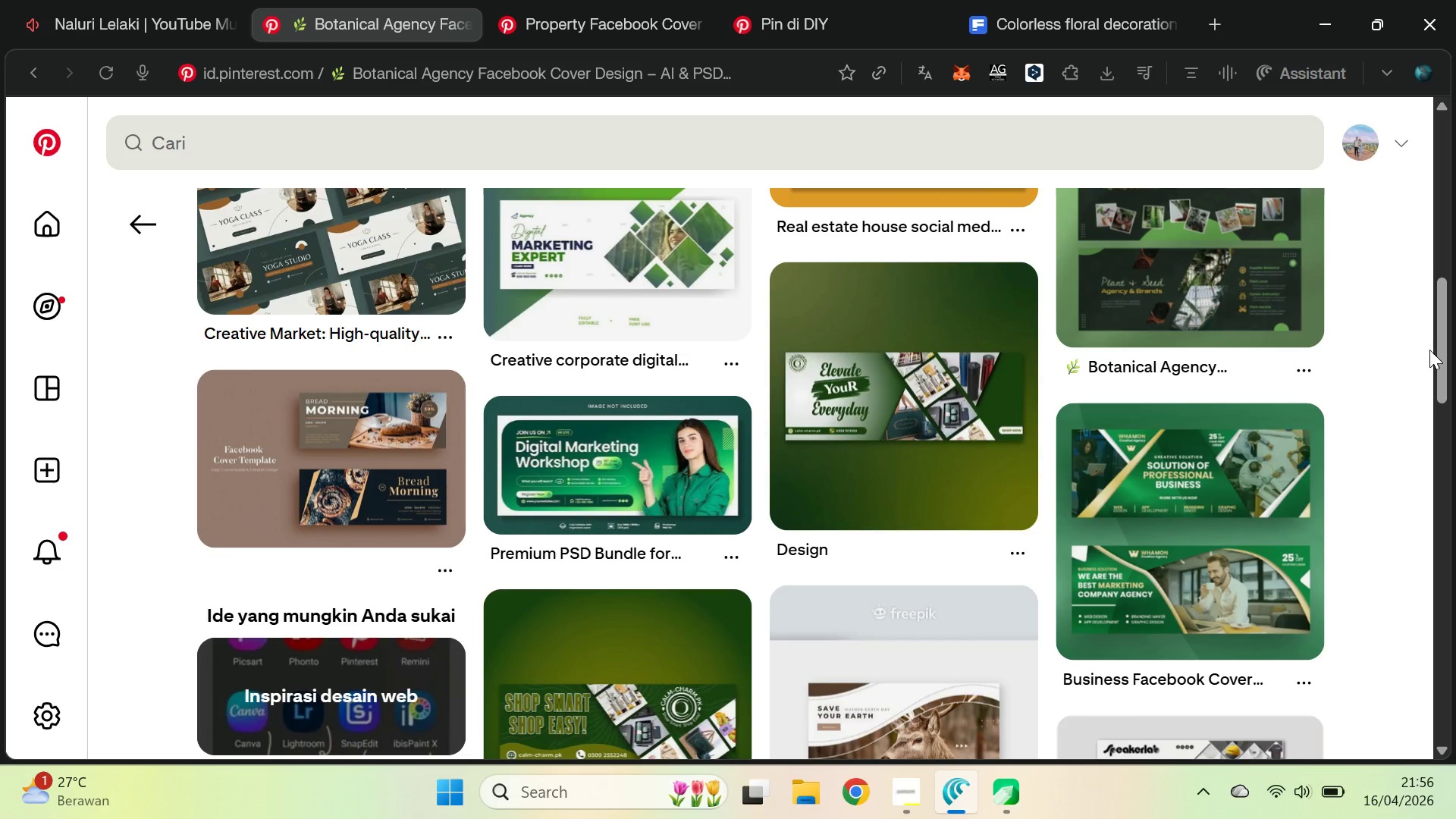 
left_click_drag(start_coordinate=[1442, 327], to_coordinate=[1455, 140])
 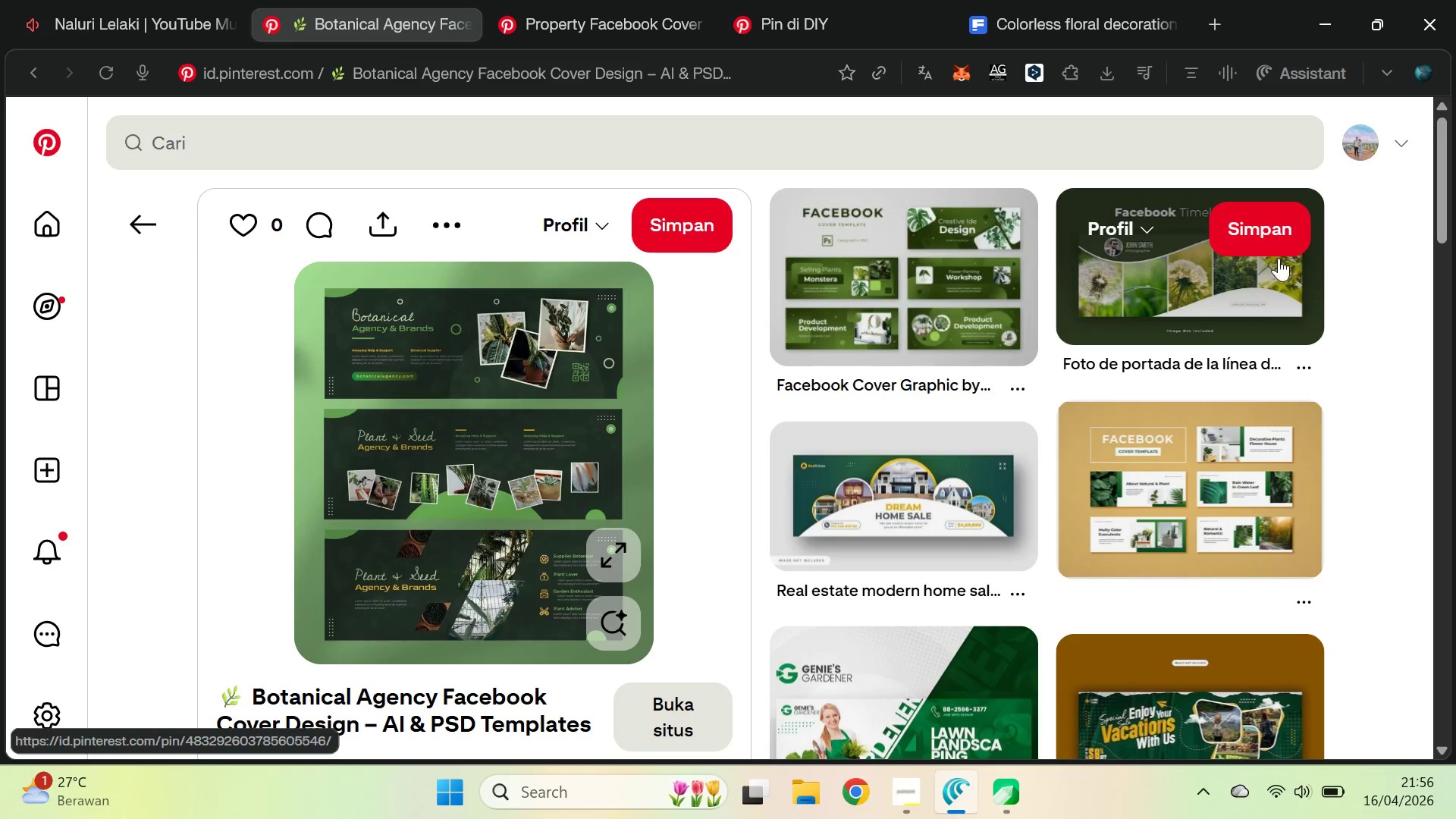 
key(Alt+AltLeft)
 